 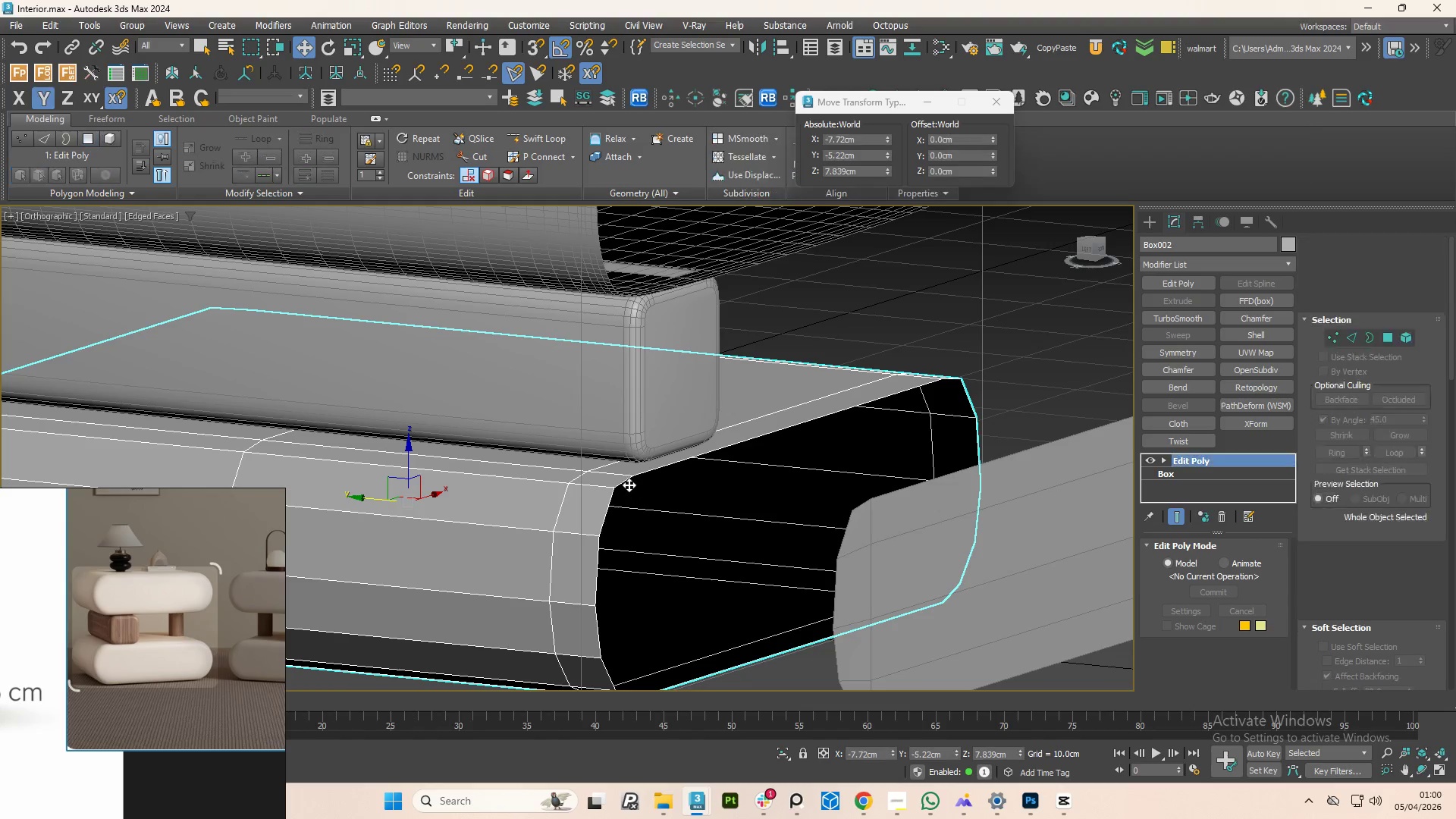 
key(3)
 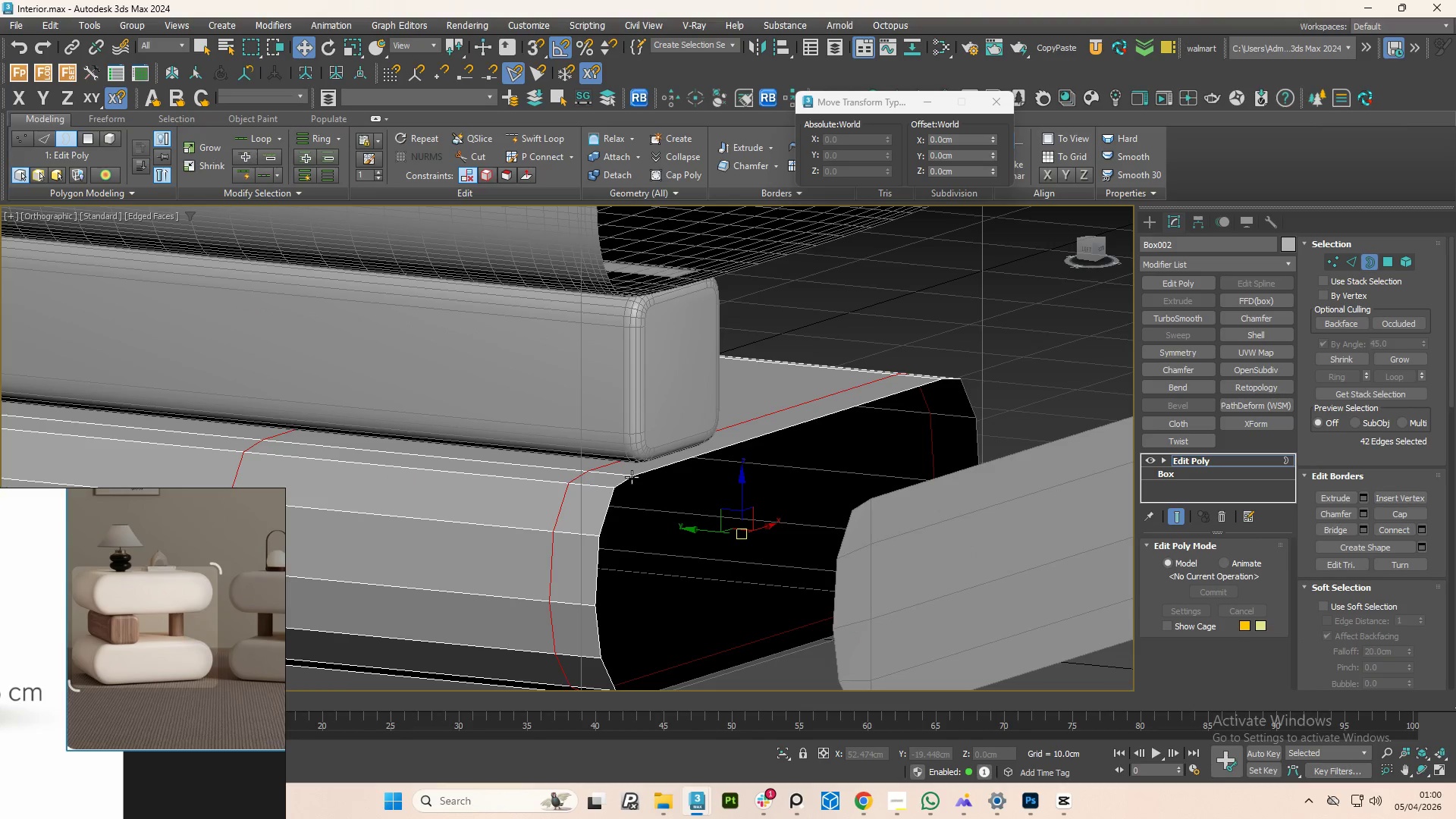 
left_click([632, 477])
 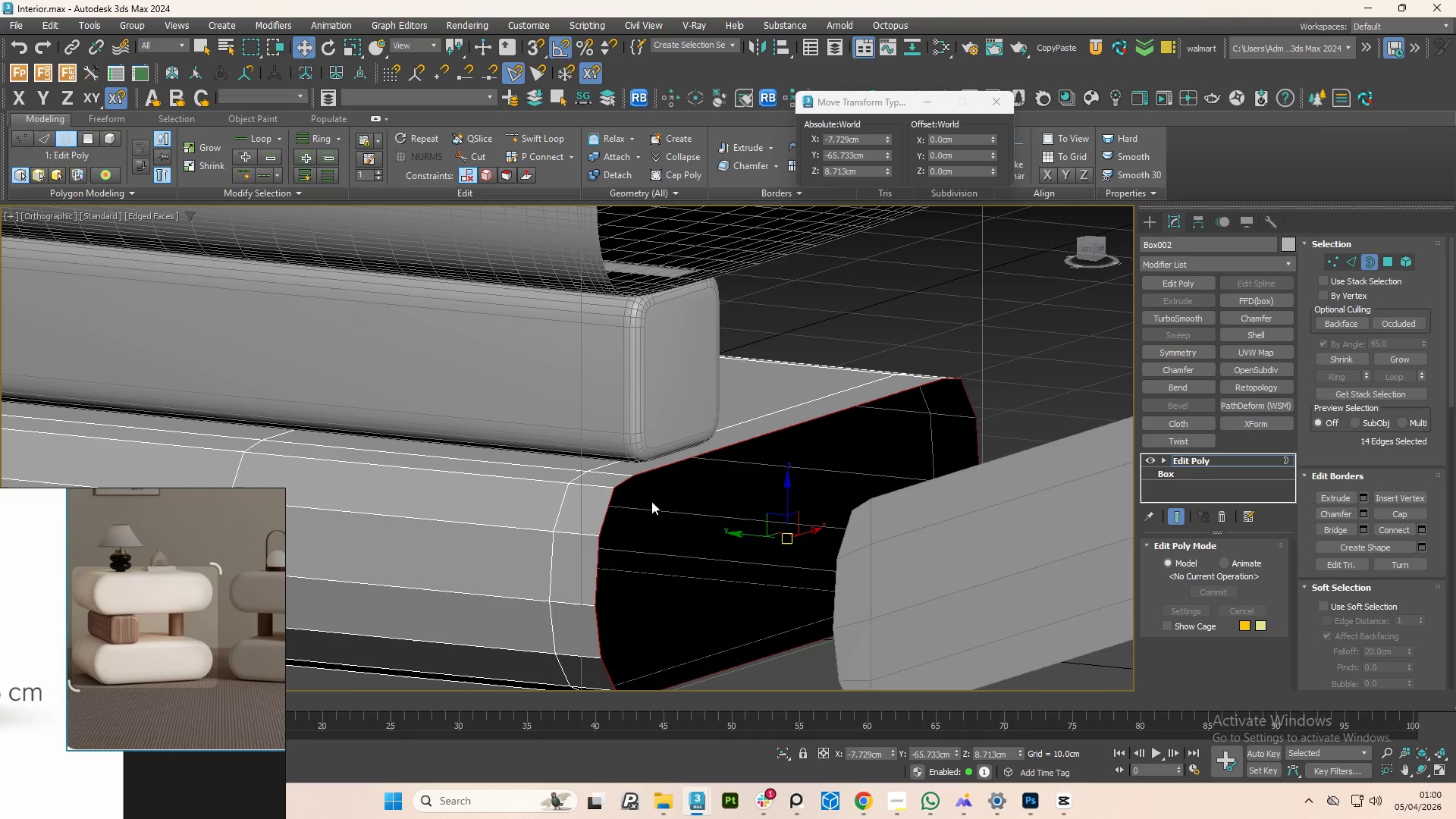 
scroll: coordinate [680, 501], scroll_direction: down, amount: 1.0
 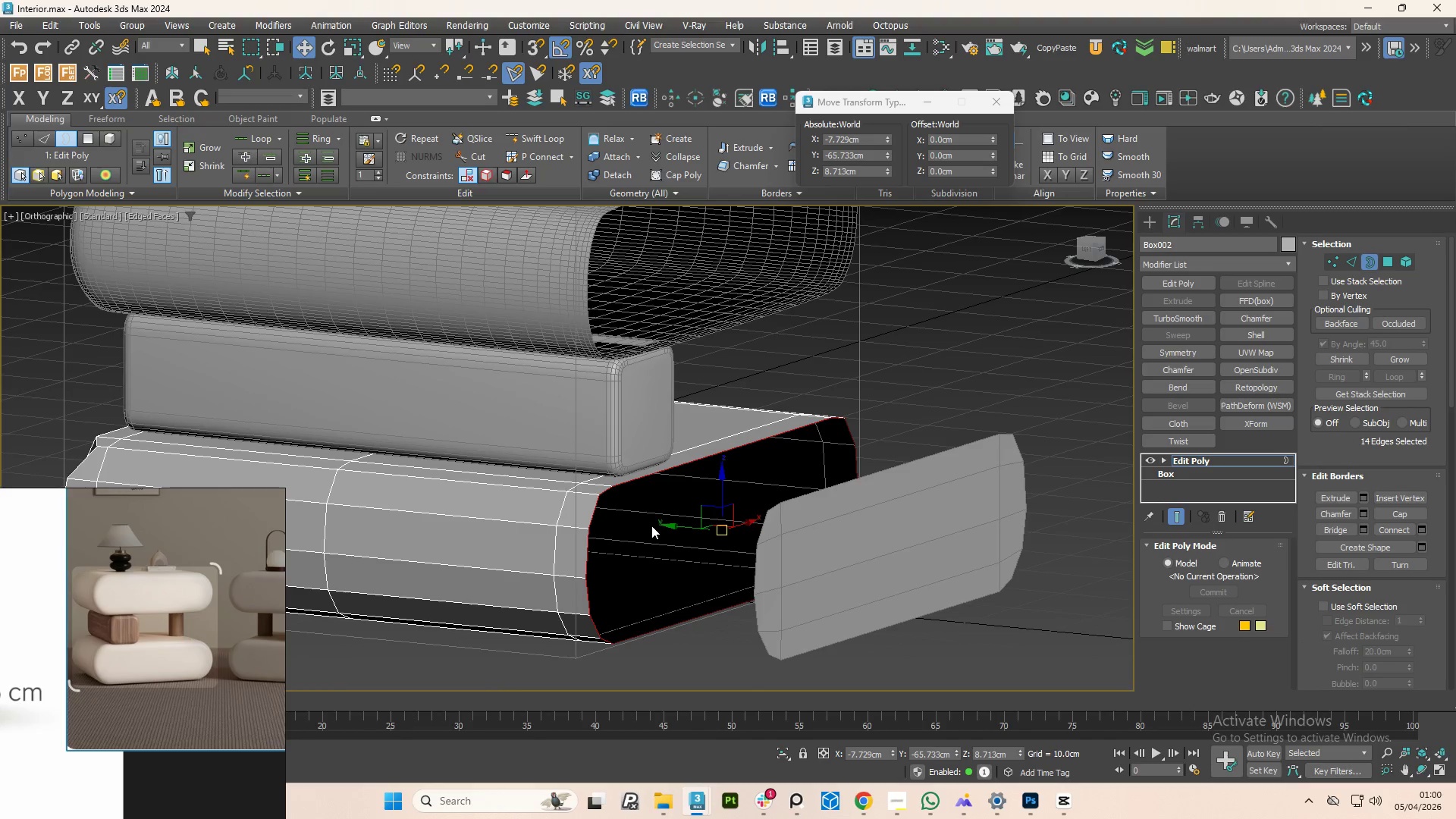 
key(R)
 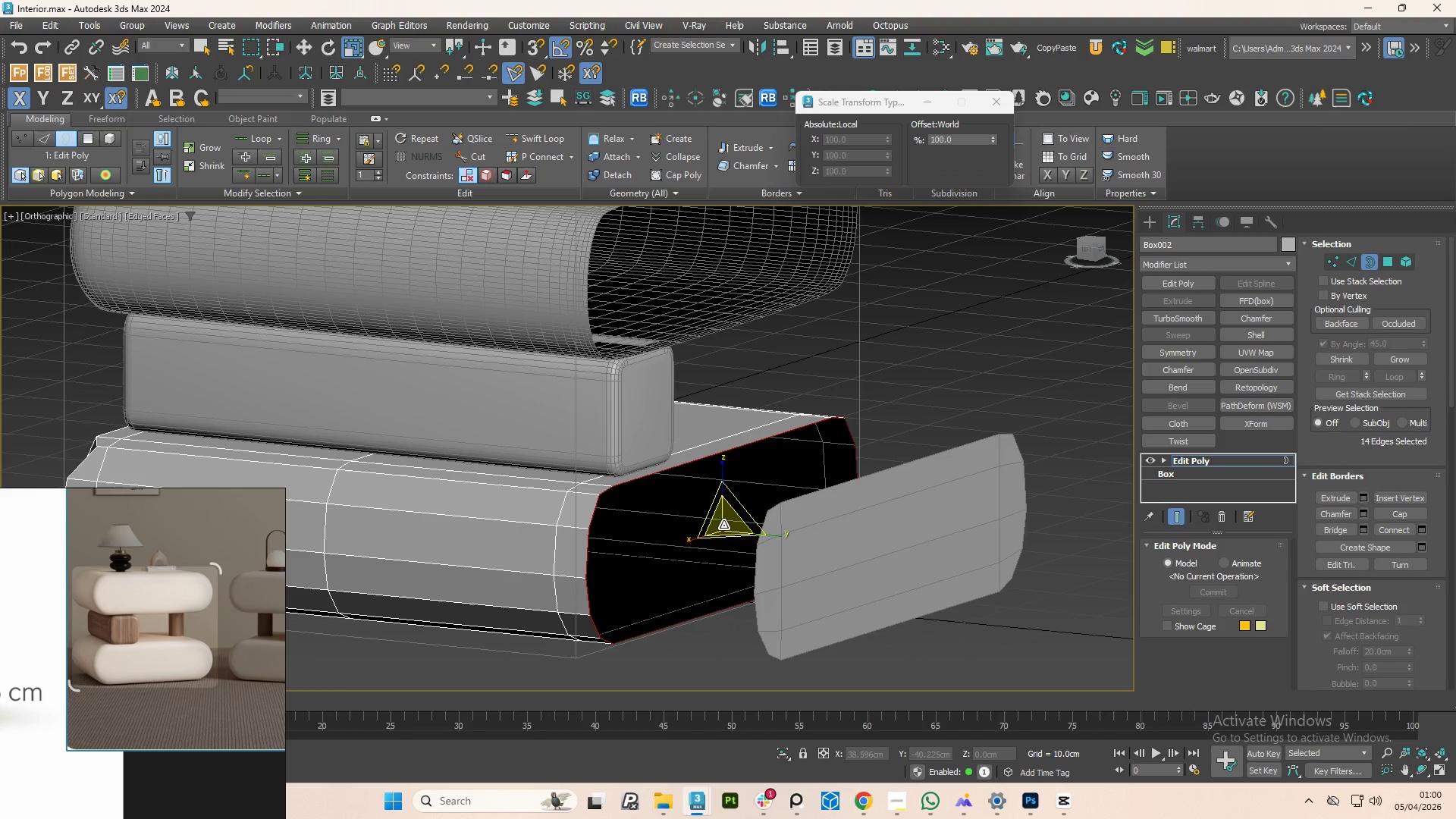 
hold_key(key=ShiftLeft, duration=1.52)
left_click_drag(start_coordinate=[723, 525], to_coordinate=[712, 531])
 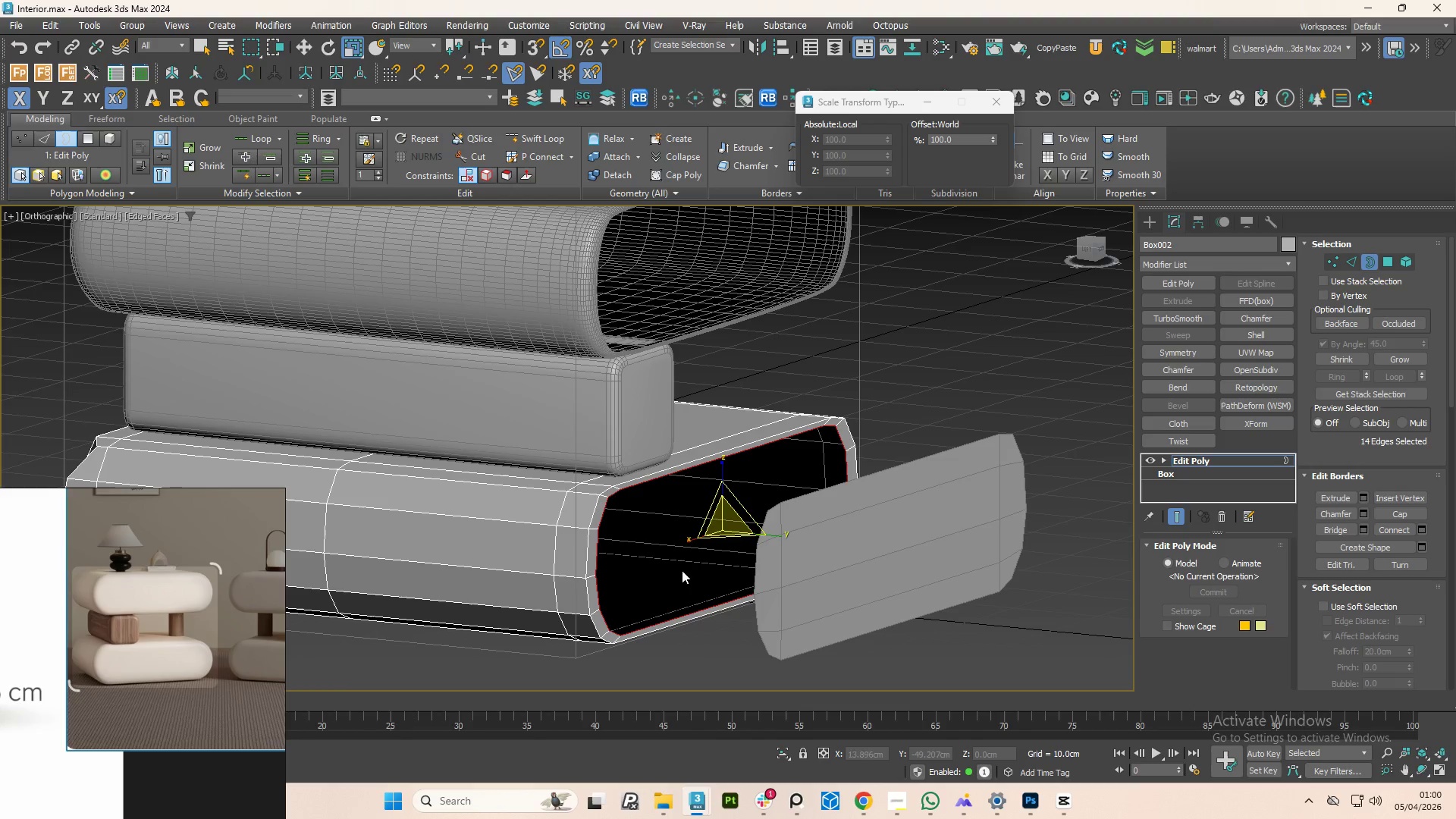 
hold_key(key=ShiftLeft, duration=1.44)
 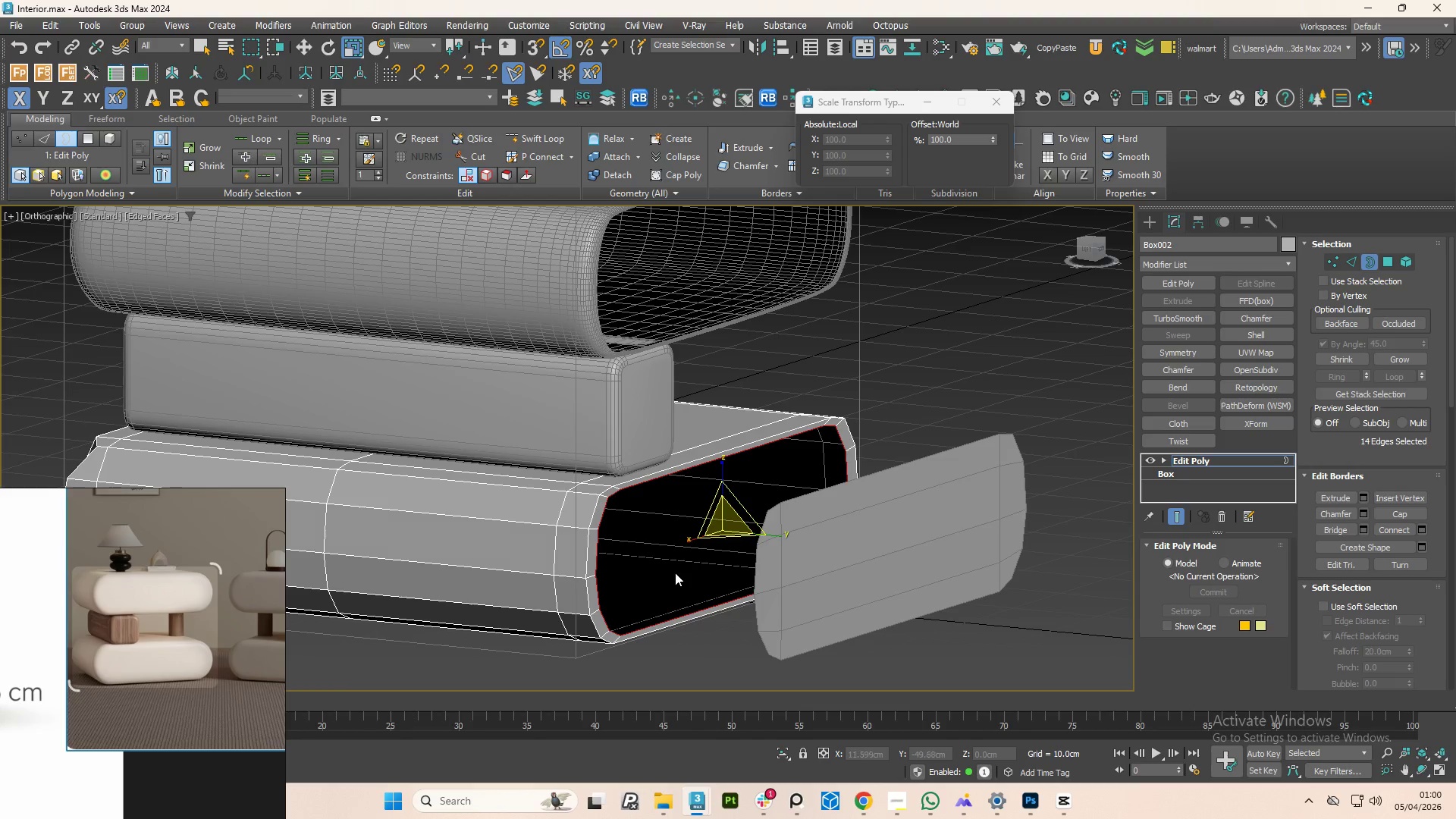 
hold_key(key=ShiftLeft, duration=14.16)
 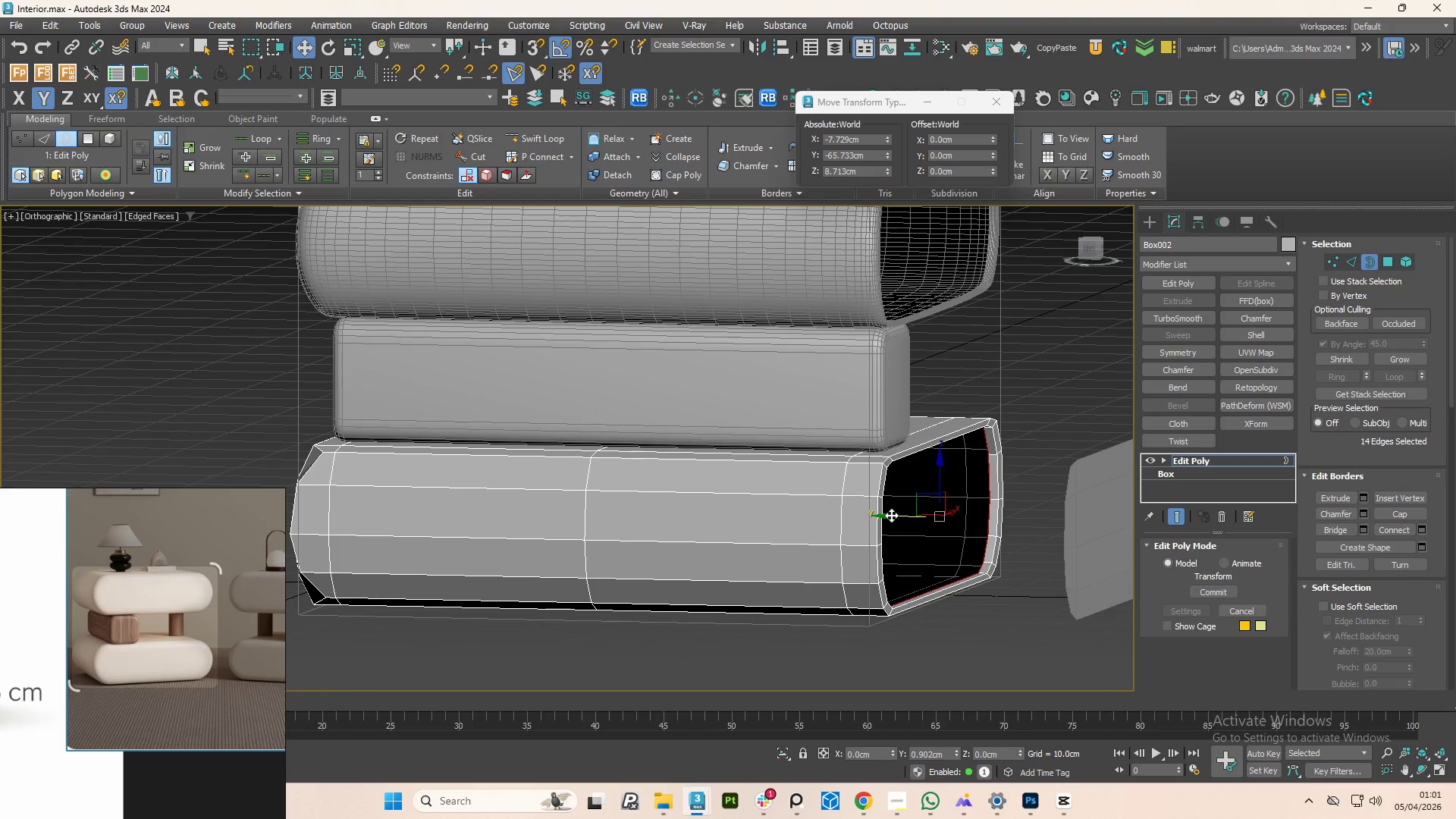 
hold_key(key=AltLeft, duration=1.5)
 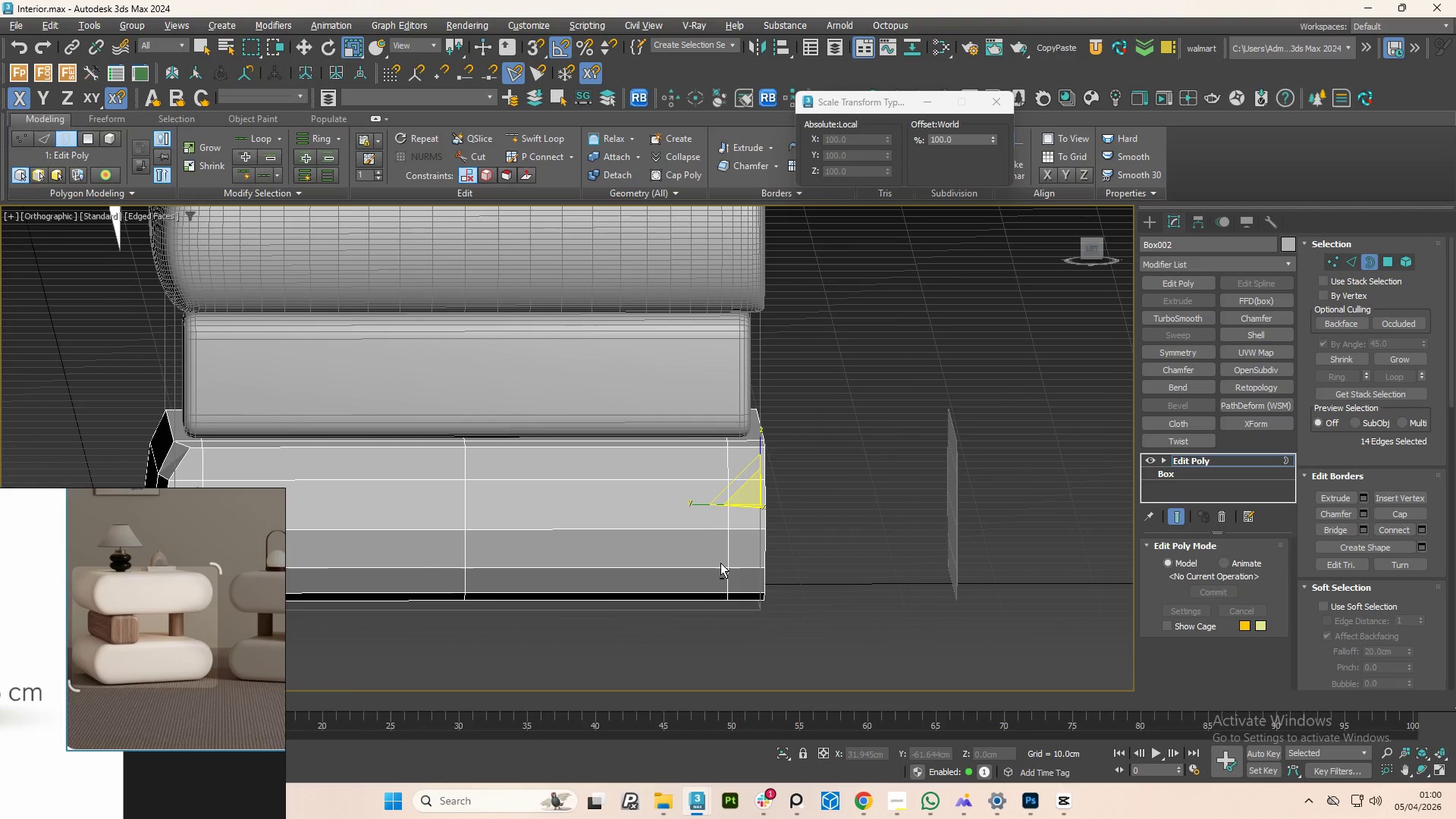 
key(Alt+AltLeft)
 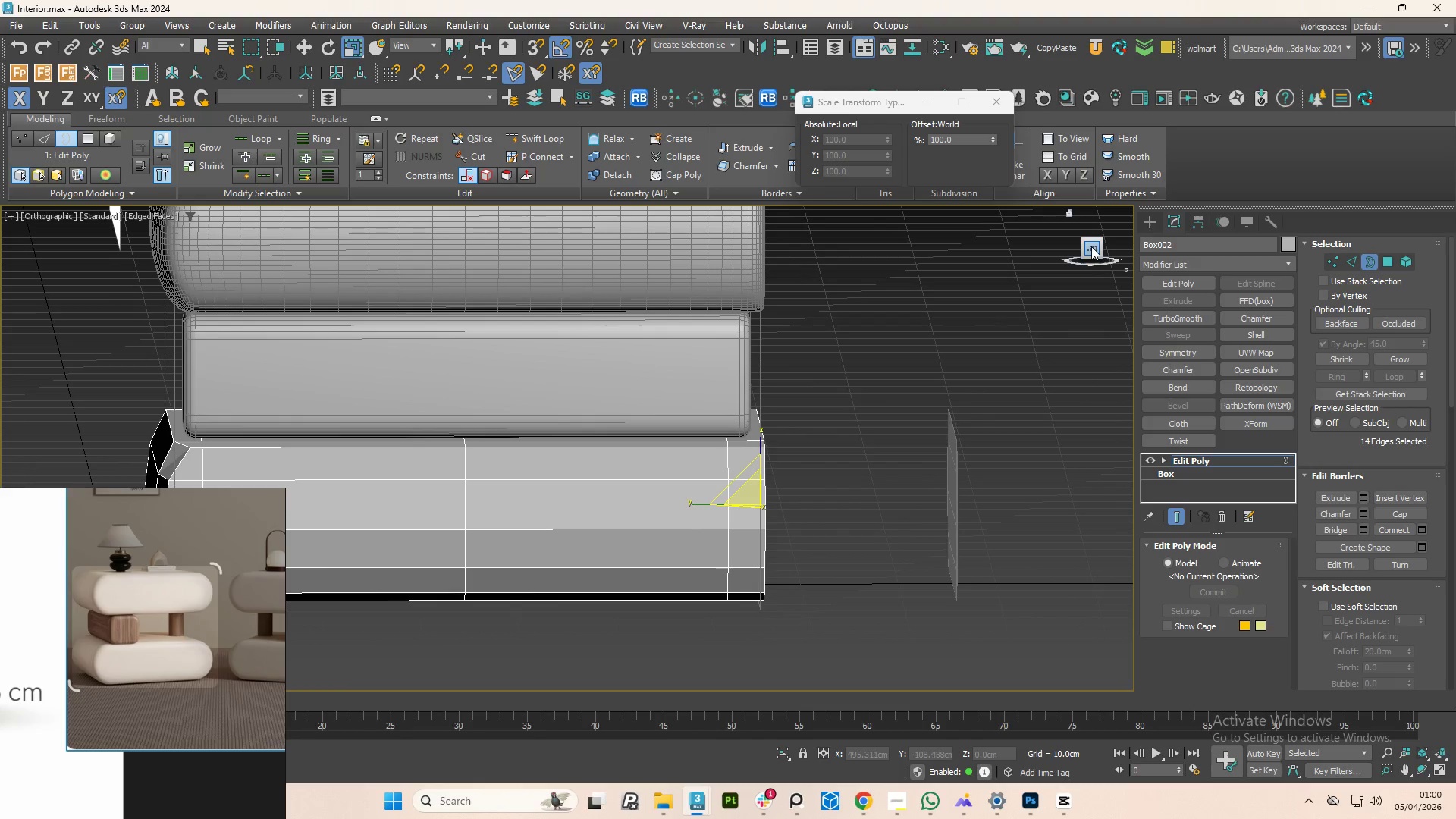 
left_click([1091, 246])
 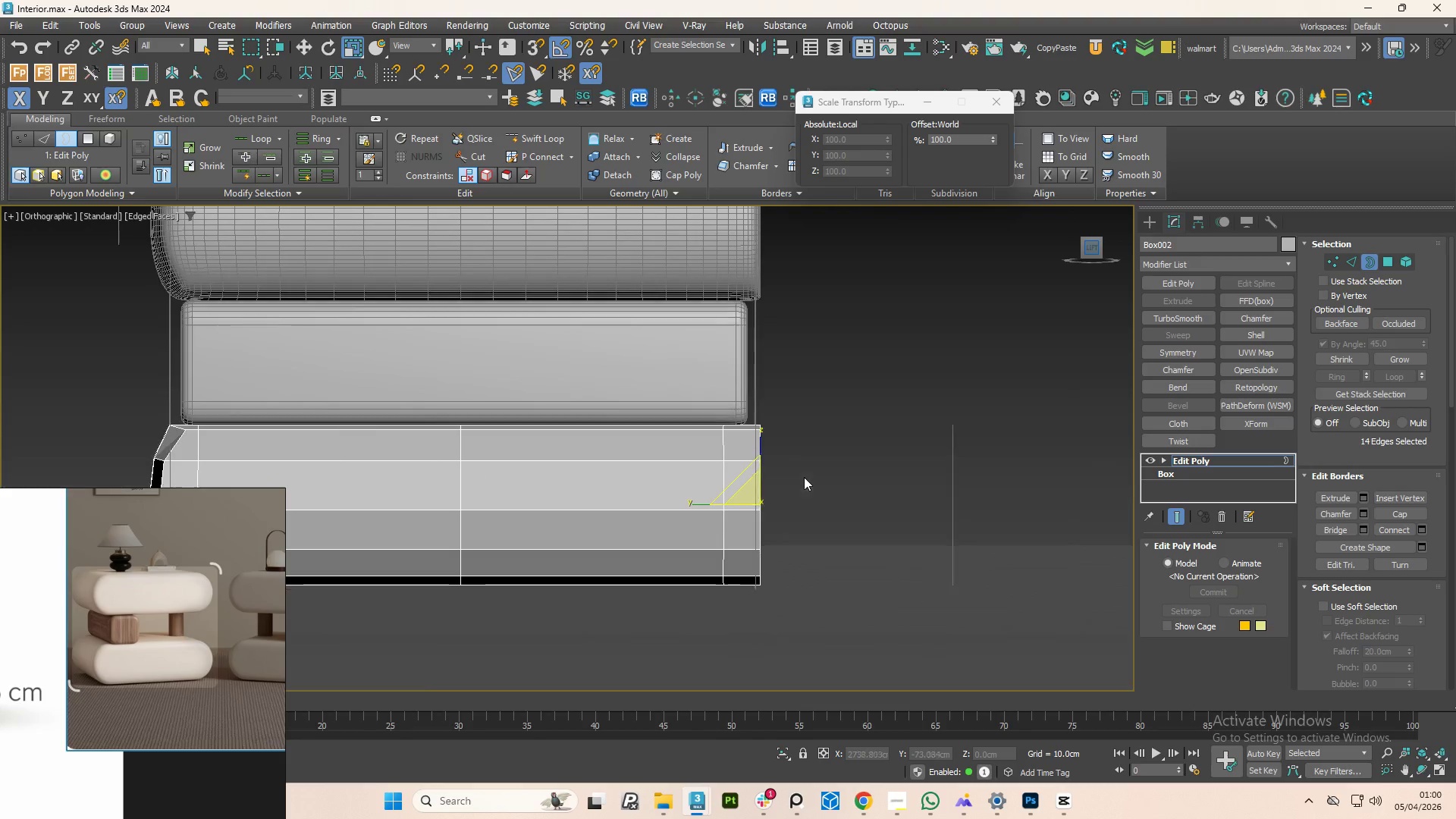 
hold_key(key=AltLeft, duration=1.23)
 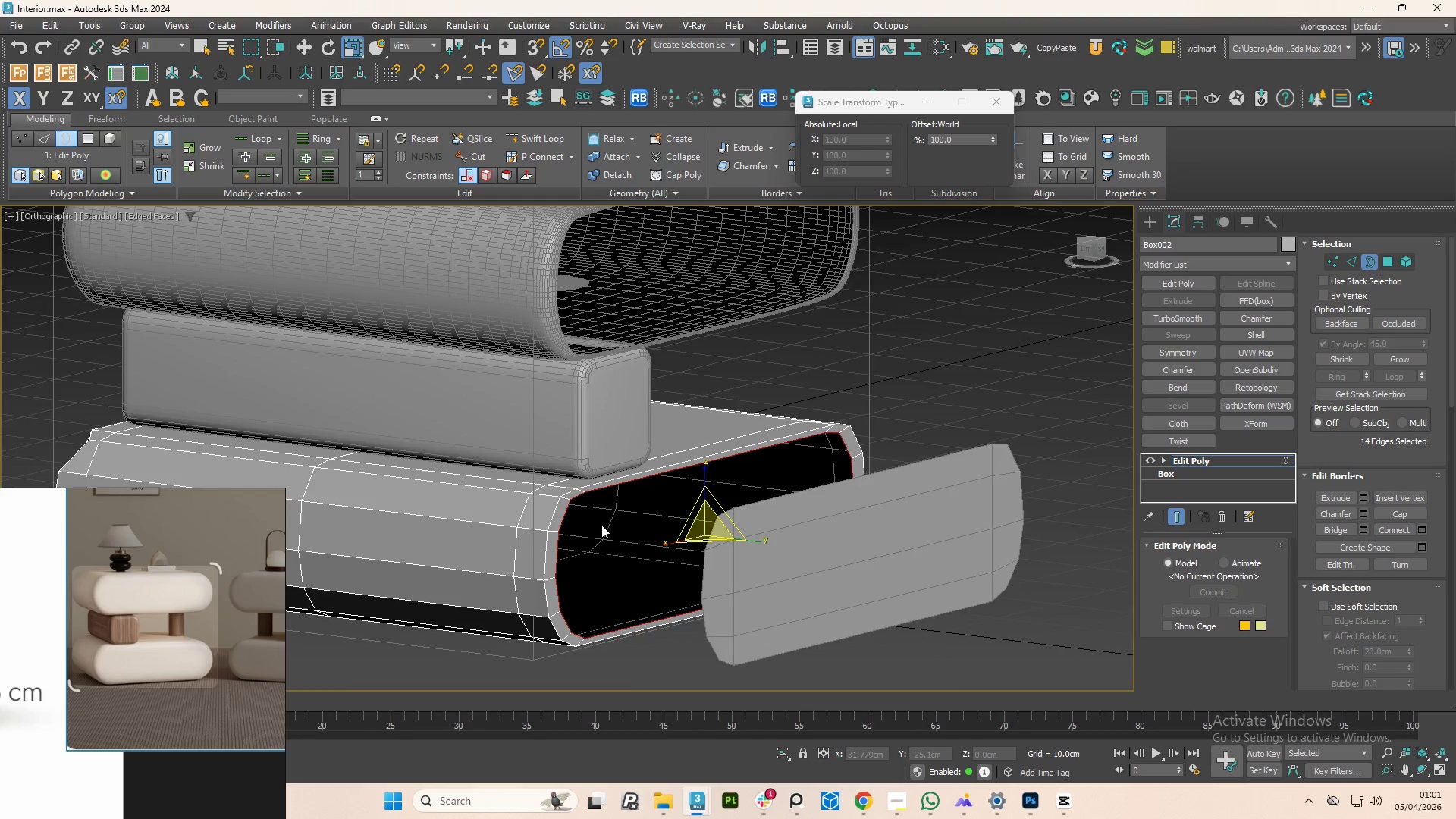 
hold_key(key=AltLeft, duration=0.89)
 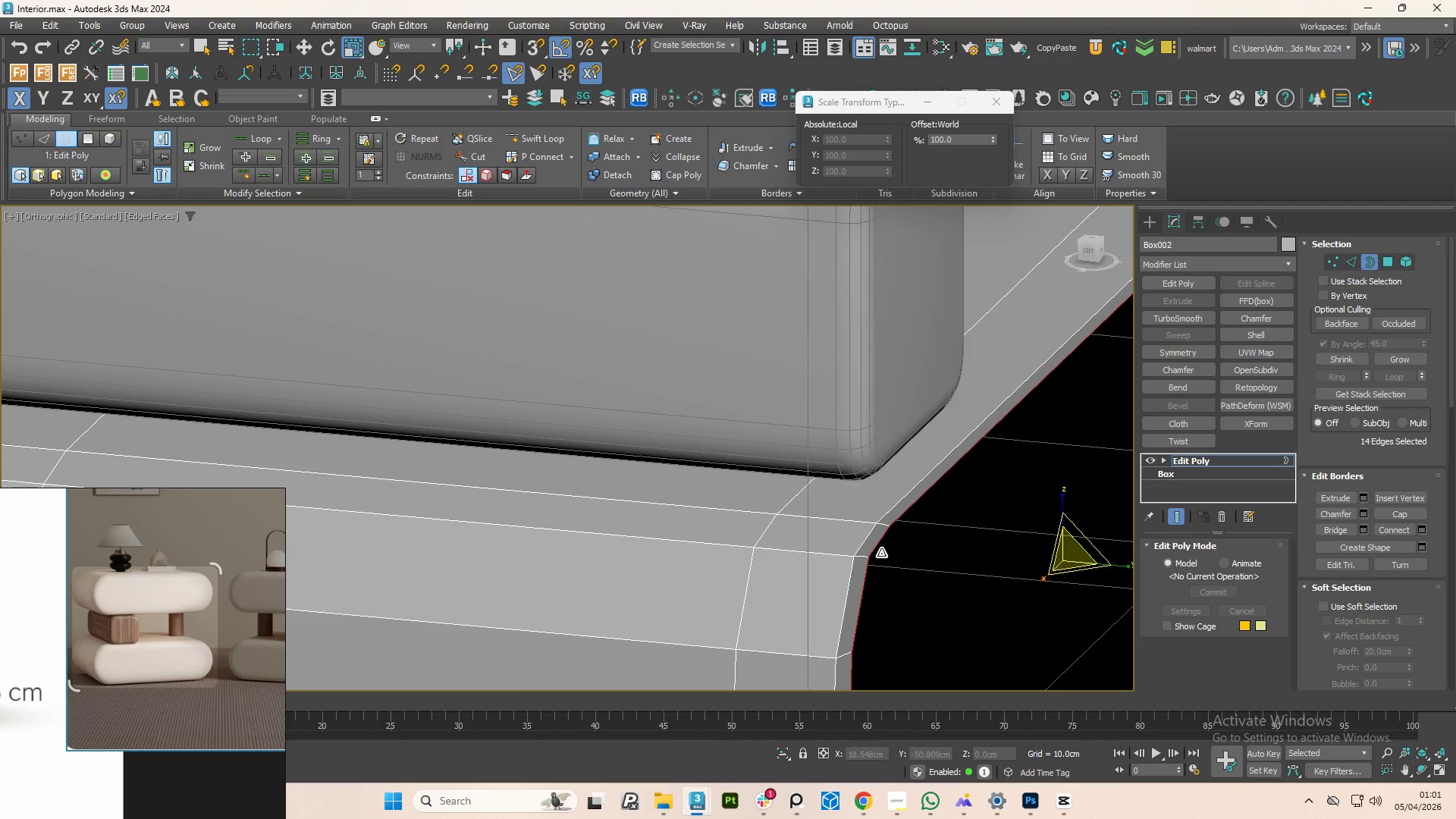 
scroll: coordinate [537, 500], scroll_direction: up, amount: 3.0
 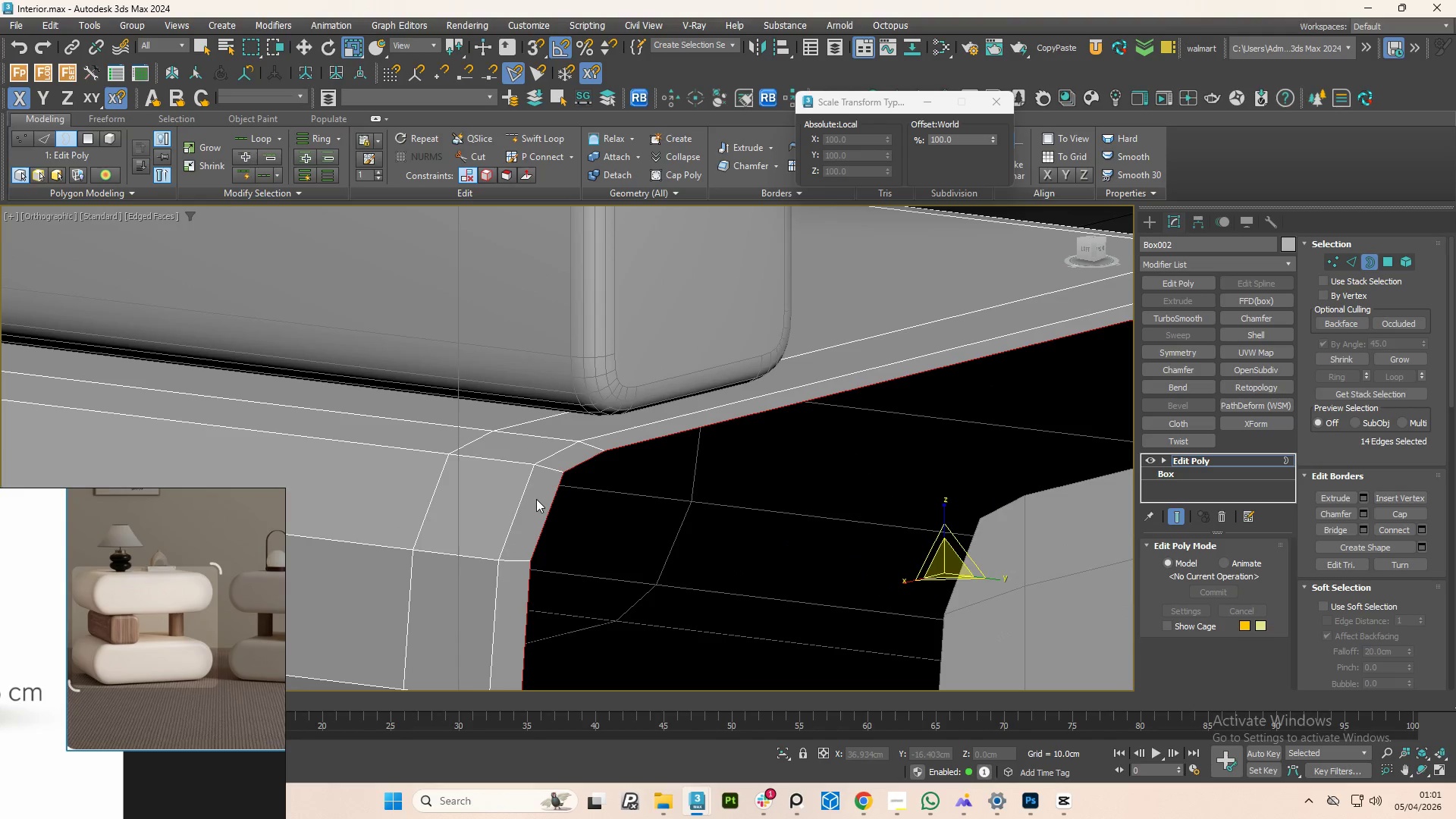 
hold_key(key=AltLeft, duration=1.5)
 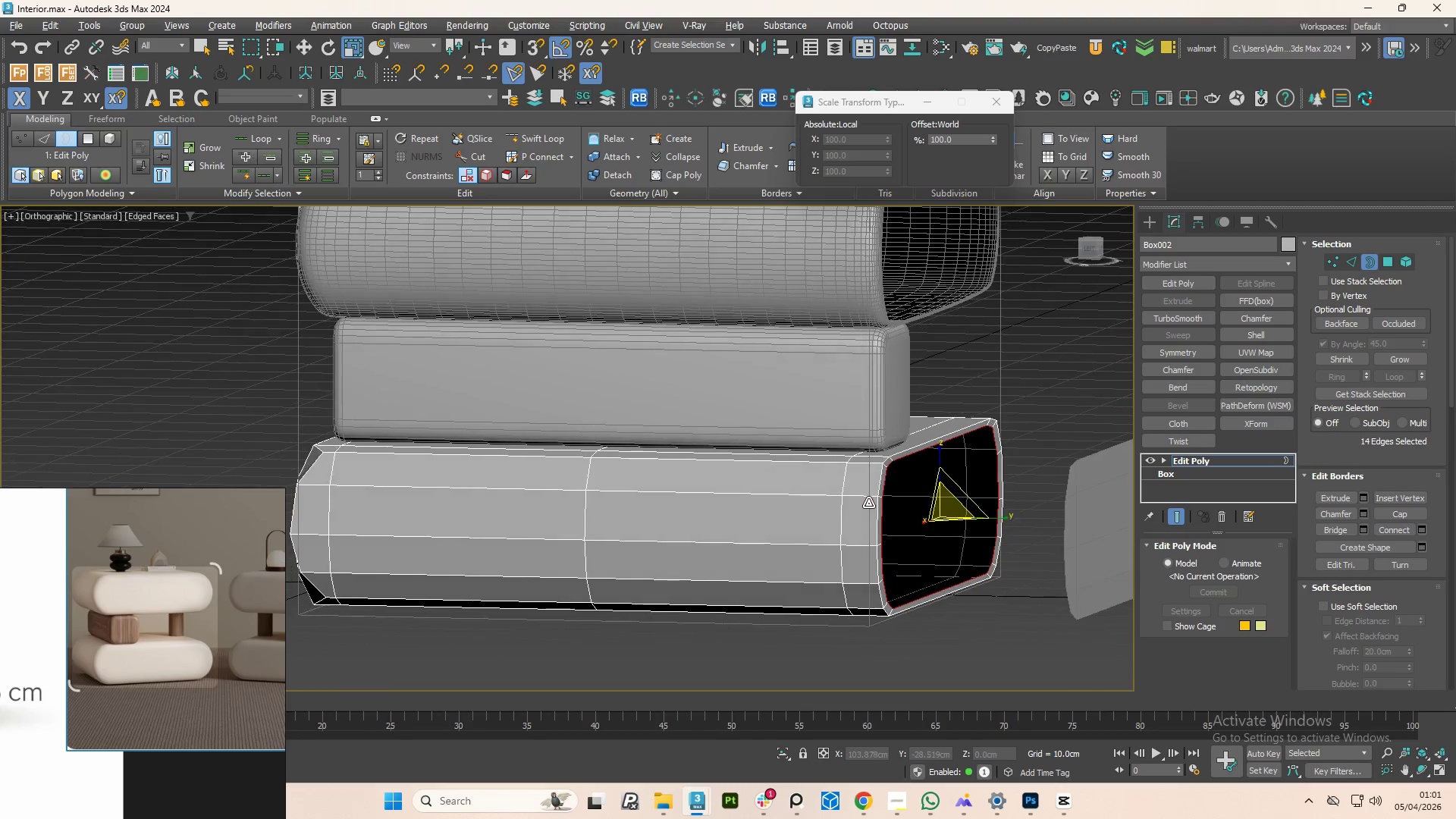 
scroll: coordinate [861, 517], scroll_direction: down, amount: 3.0
 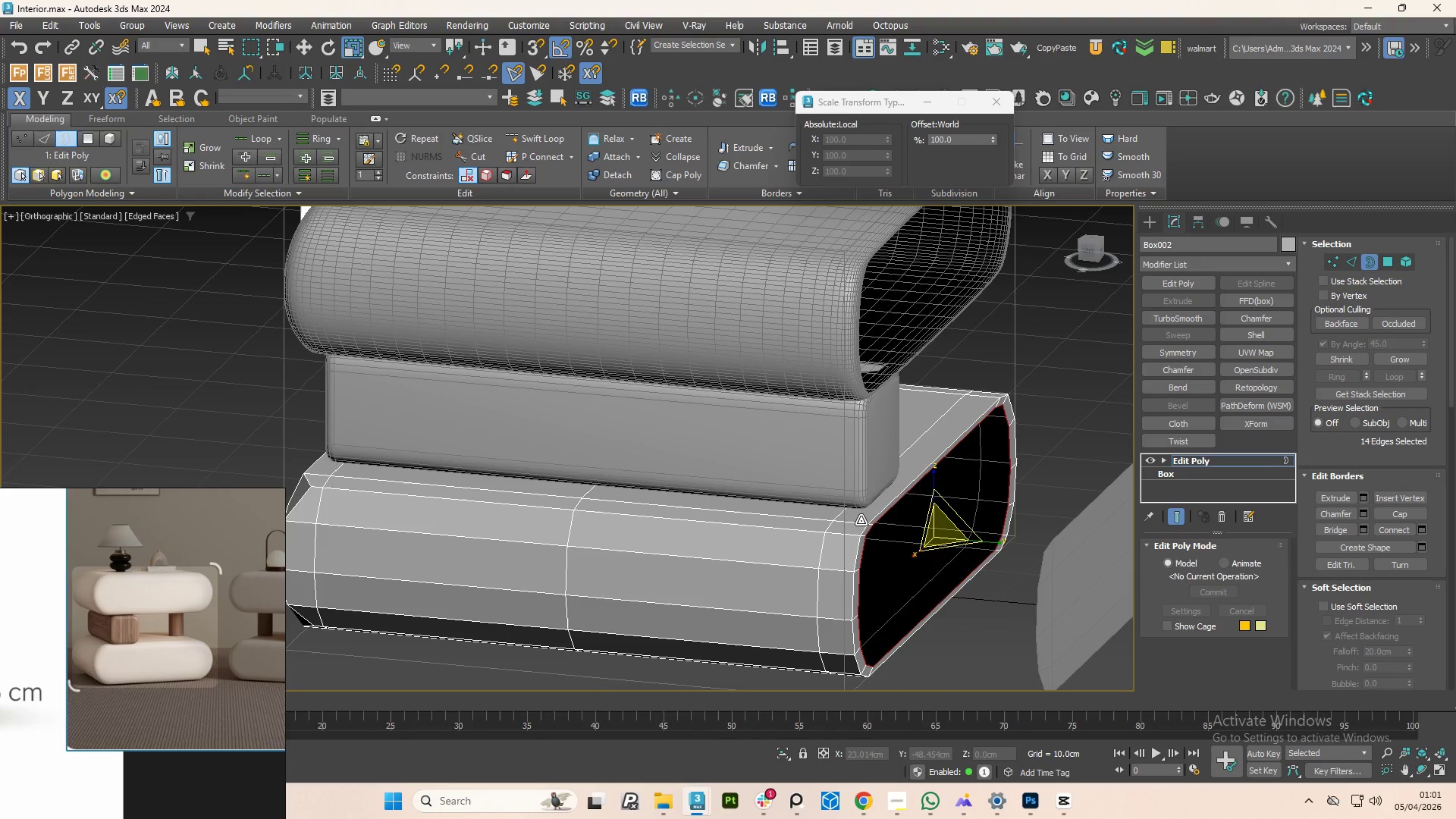 
hold_key(key=AltLeft, duration=0.86)
 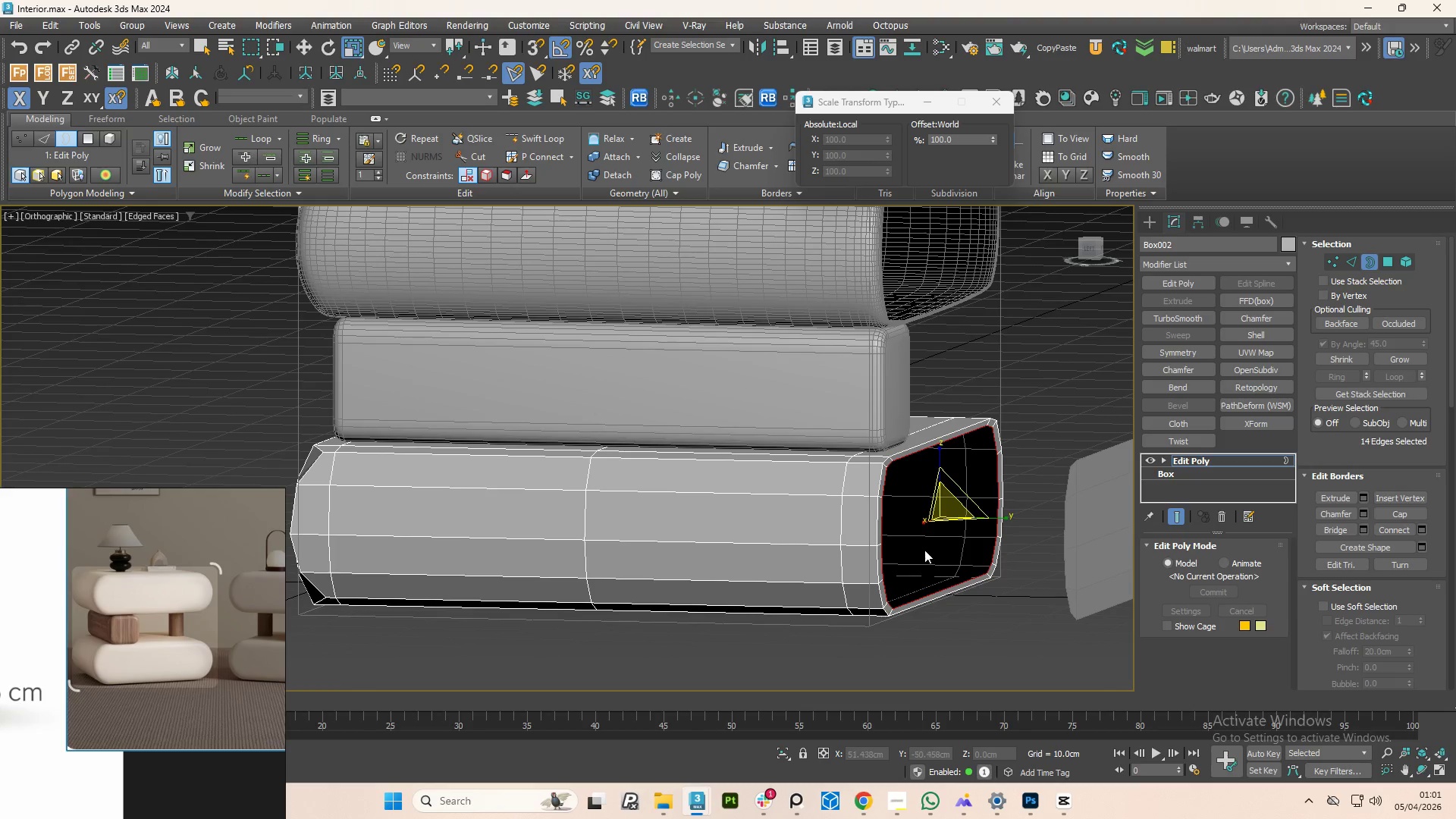 
key(W)
 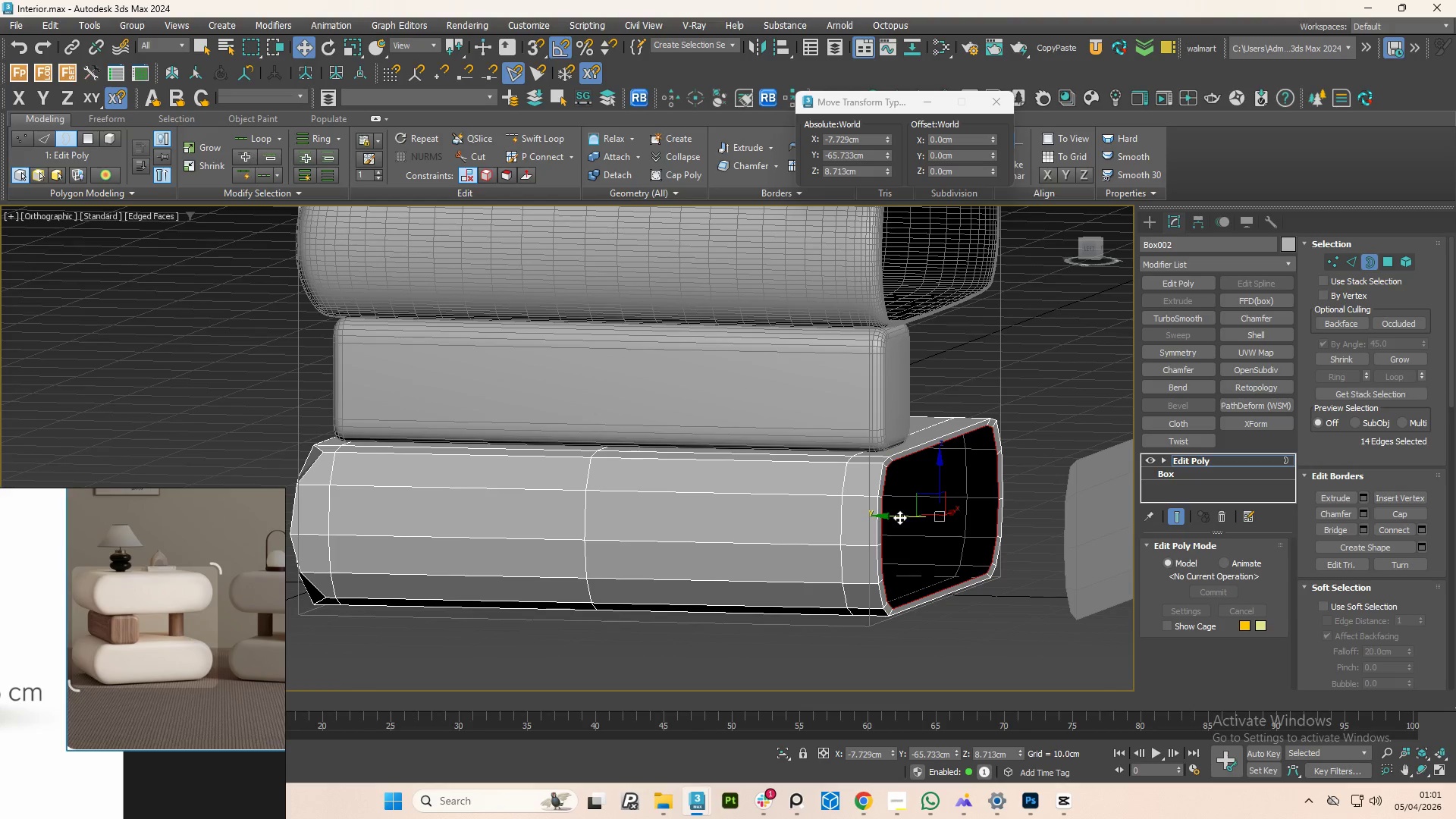 
hold_key(key=ShiftLeft, duration=1.52)
left_click_drag(start_coordinate=[899, 517], to_coordinate=[890, 515])
 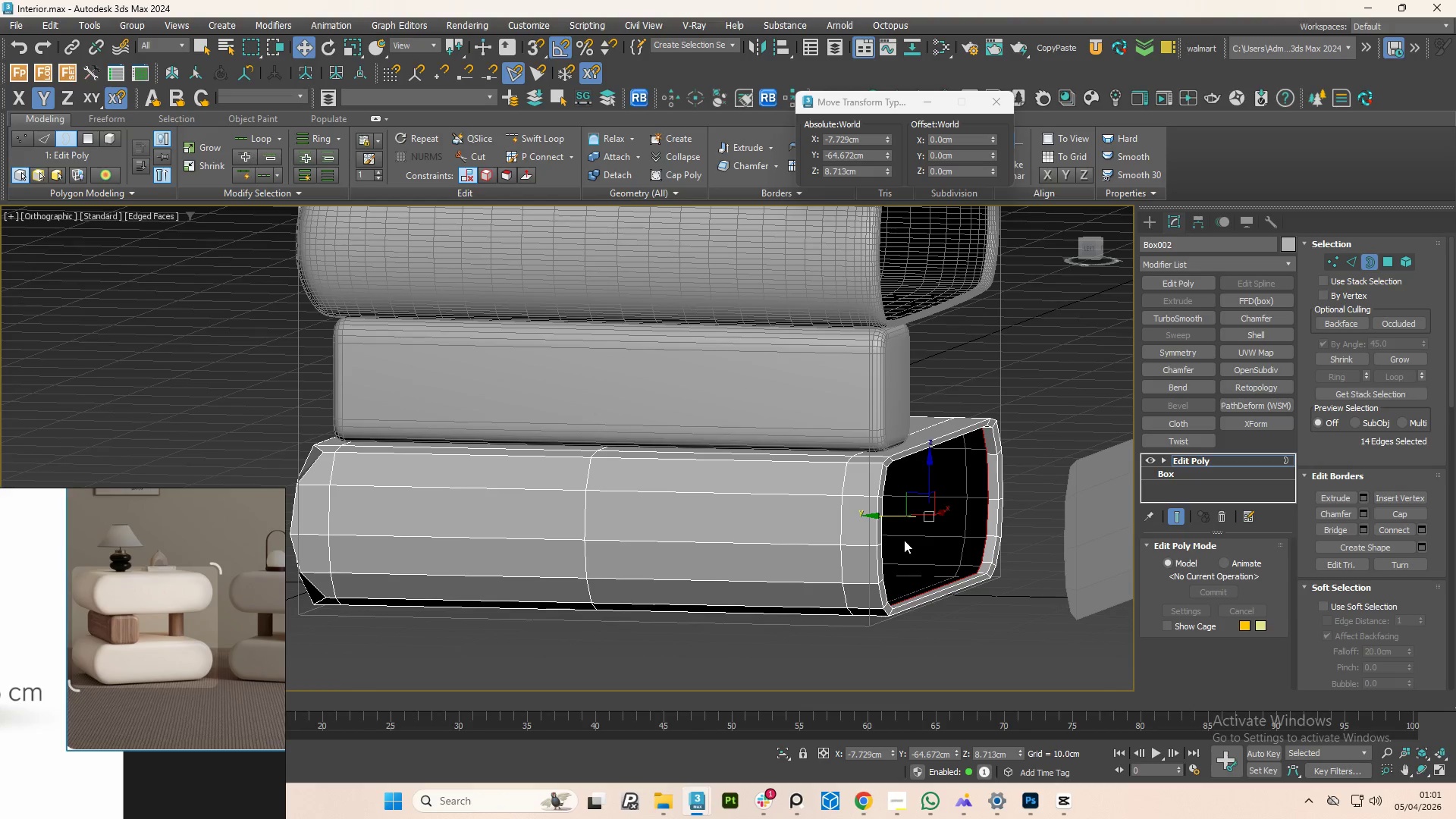 
hold_key(key=ShiftLeft, duration=0.77)
 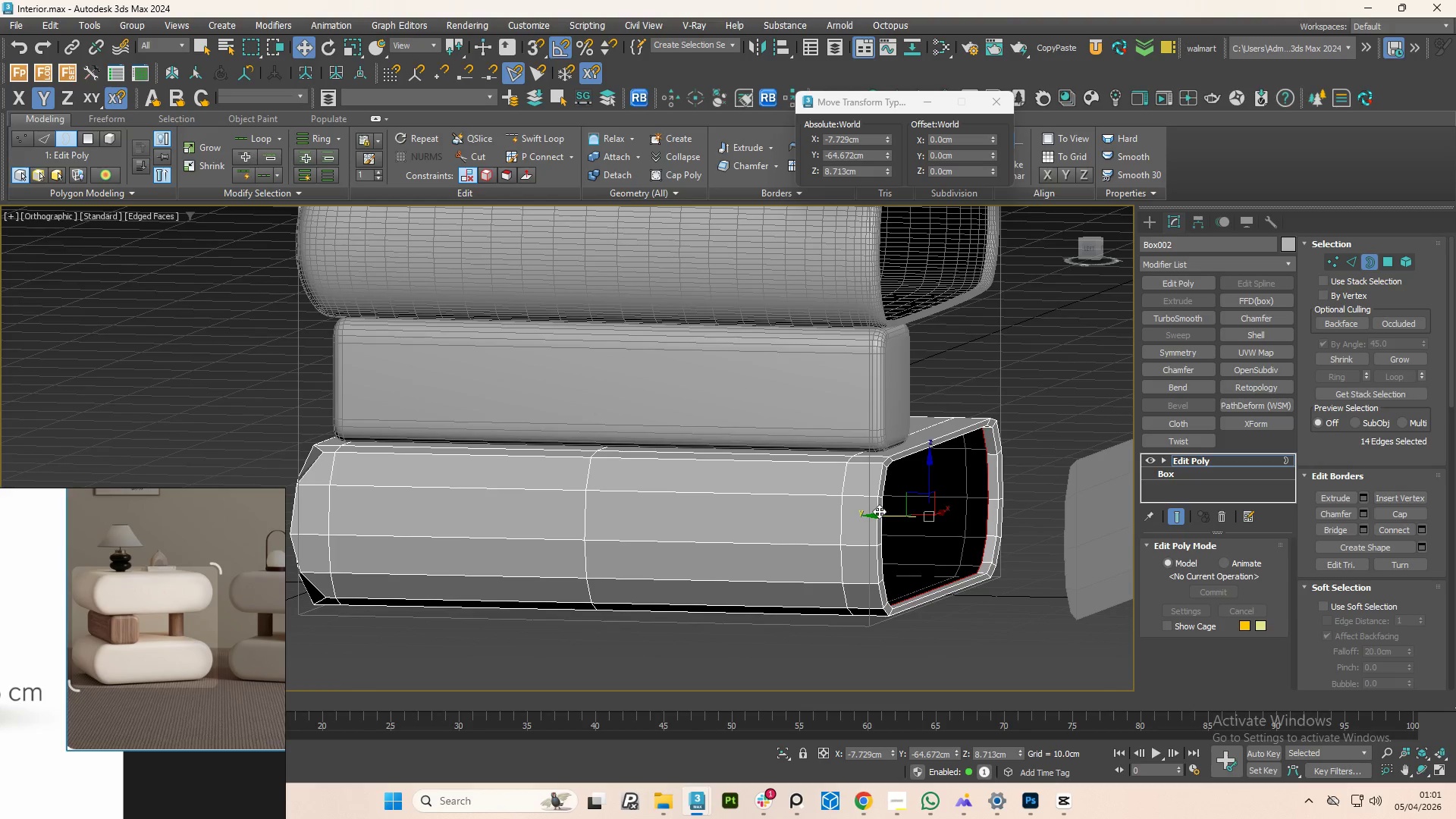 
hold_key(key=ShiftLeft, duration=1.5)
left_click_drag(start_coordinate=[880, 515], to_coordinate=[858, 512])
 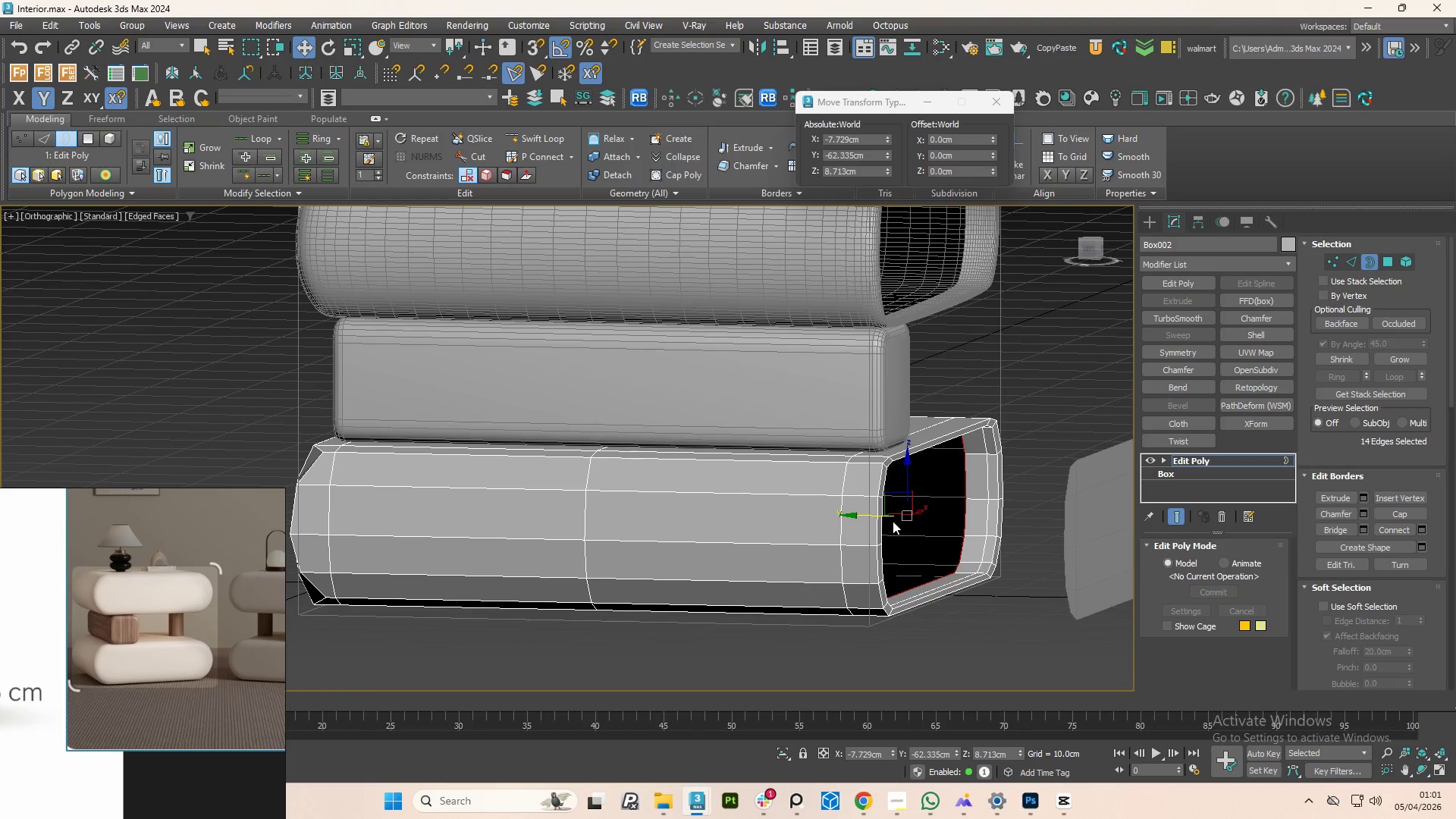 
hold_key(key=ShiftLeft, duration=1.11)
 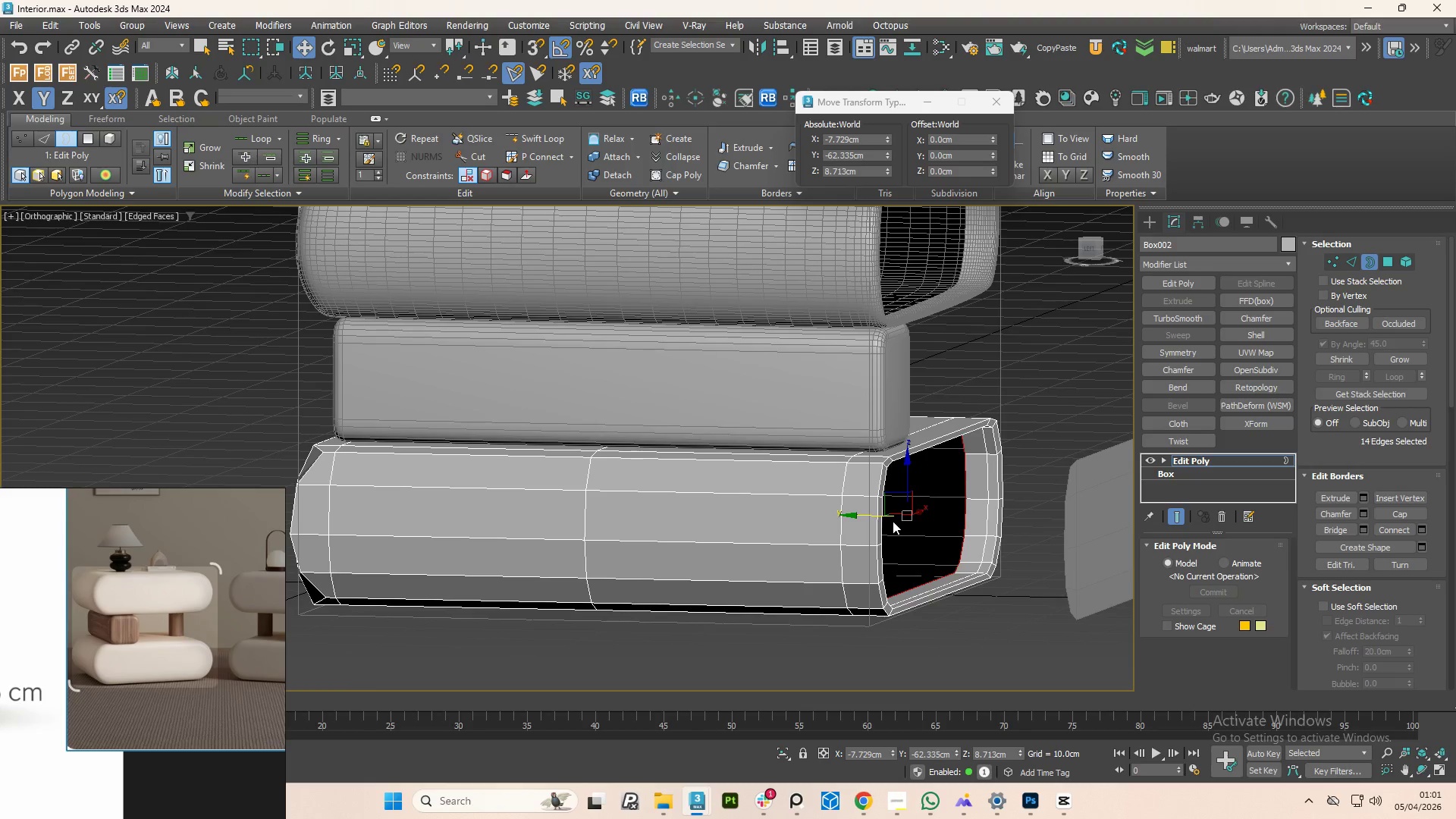 
hold_key(key=AltLeft, duration=1.34)
 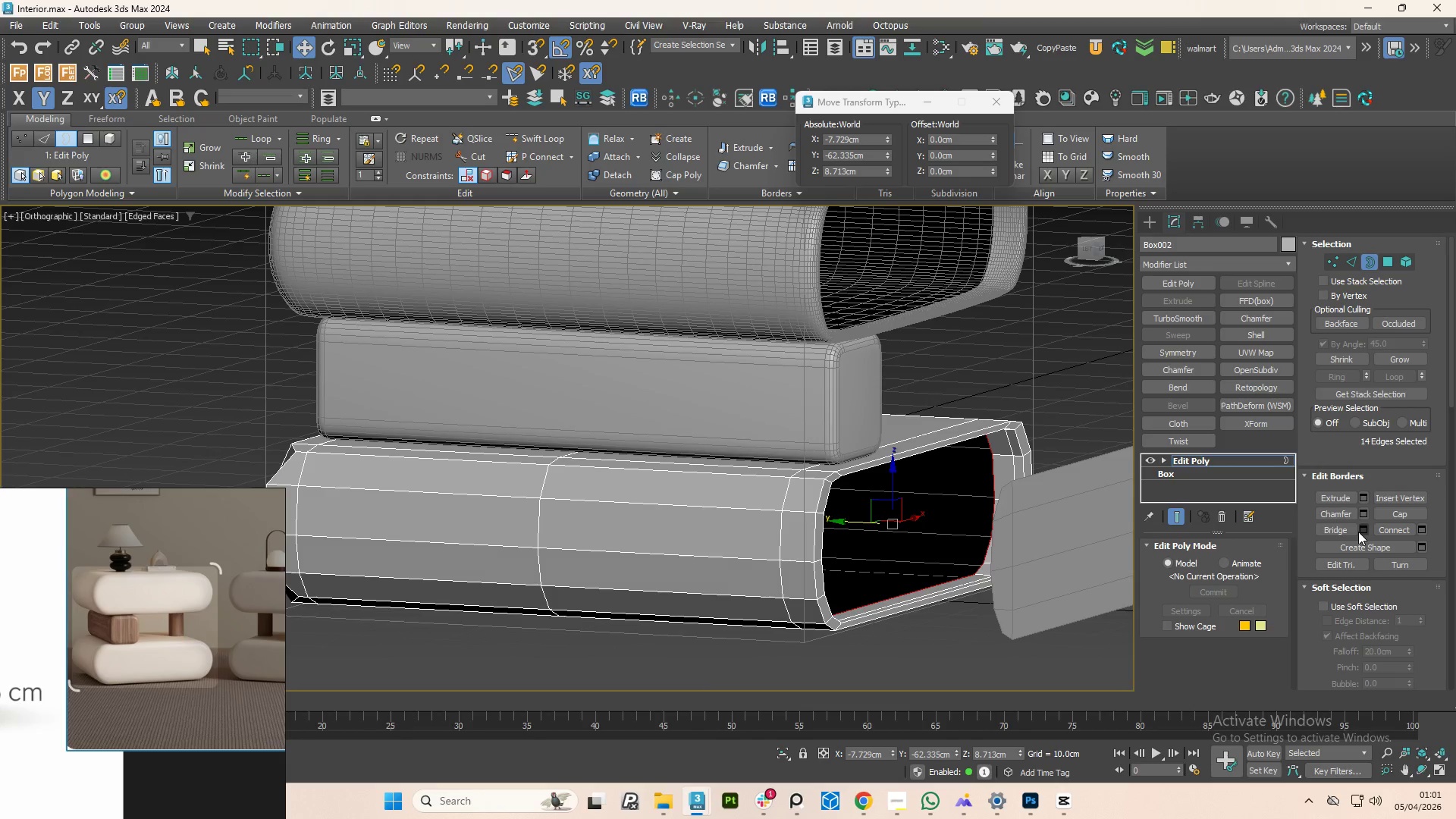 
left_click([1349, 530])
 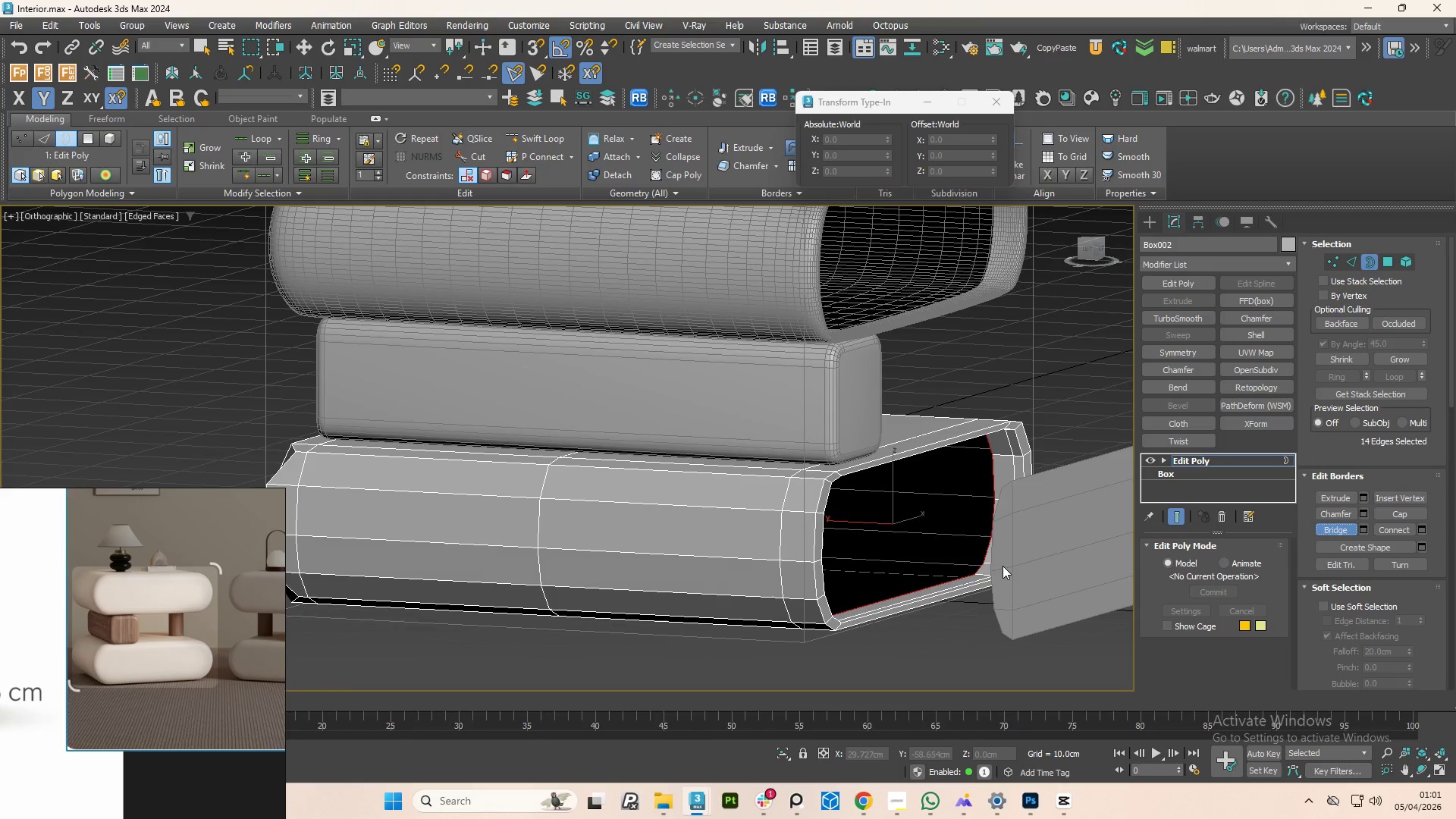 
key(Control+Z)
 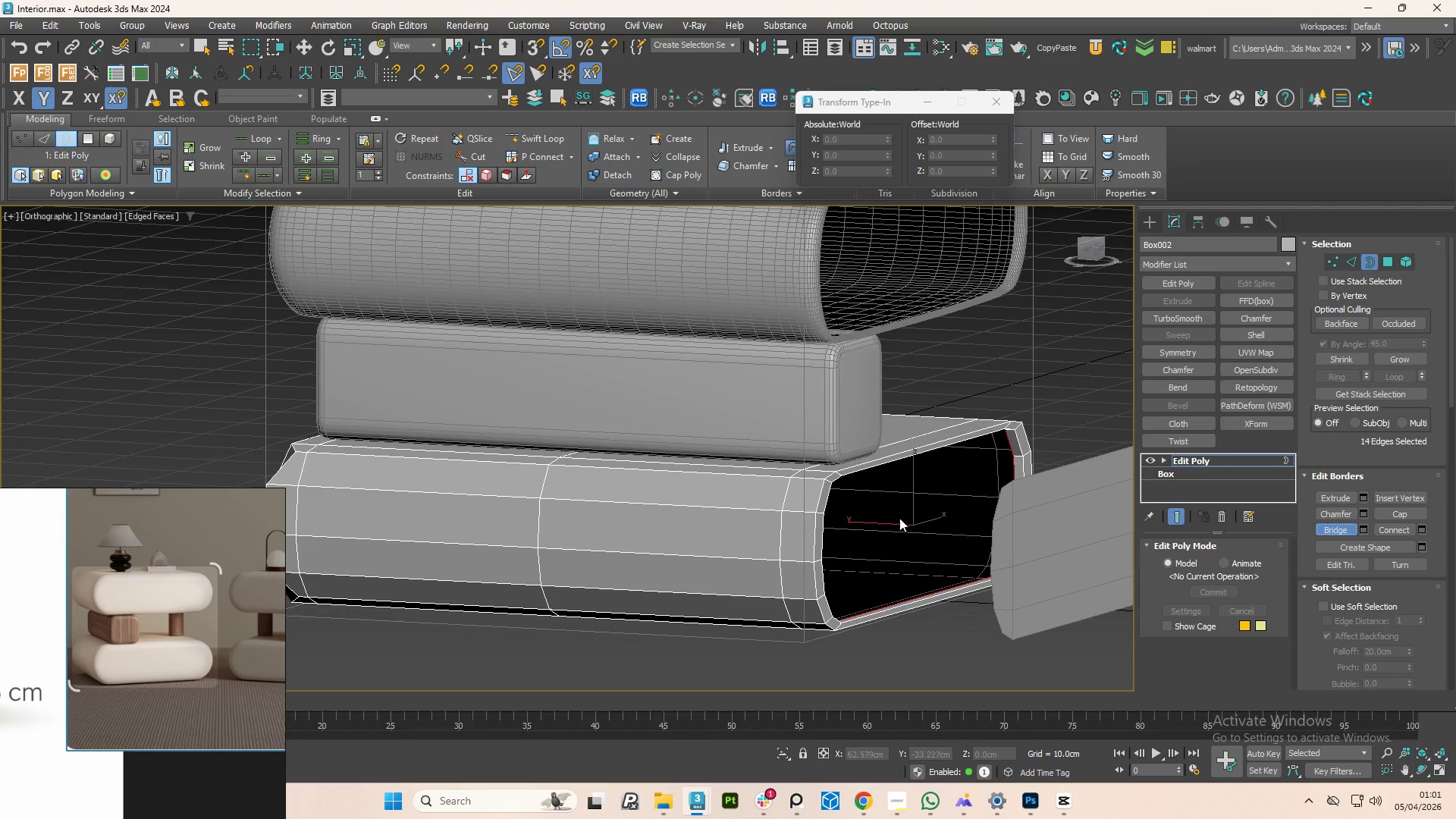 
key(W)
 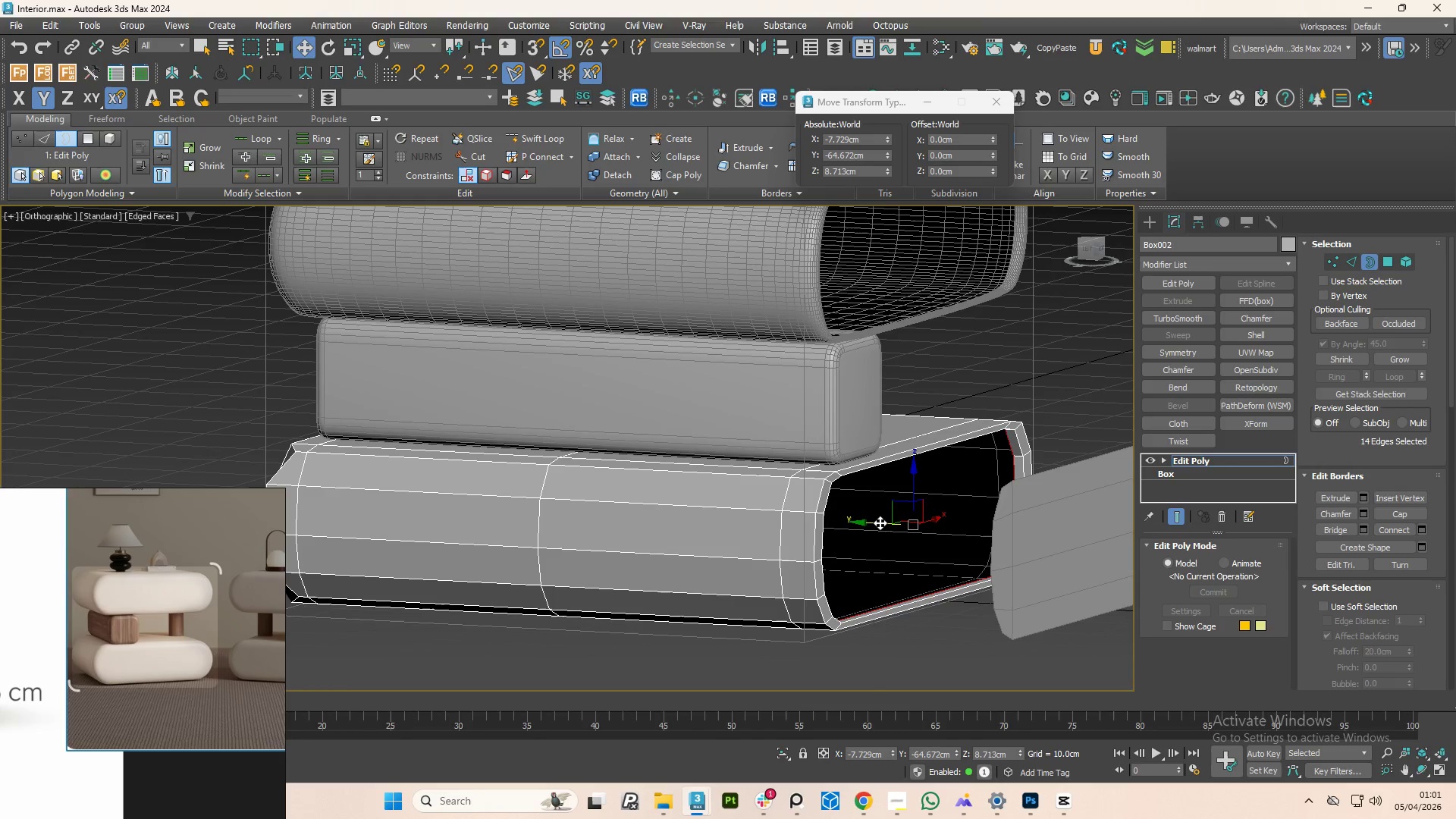 
hold_key(key=ShiftLeft, duration=1.5)
left_click_drag(start_coordinate=[880, 522], to_coordinate=[828, 510])
 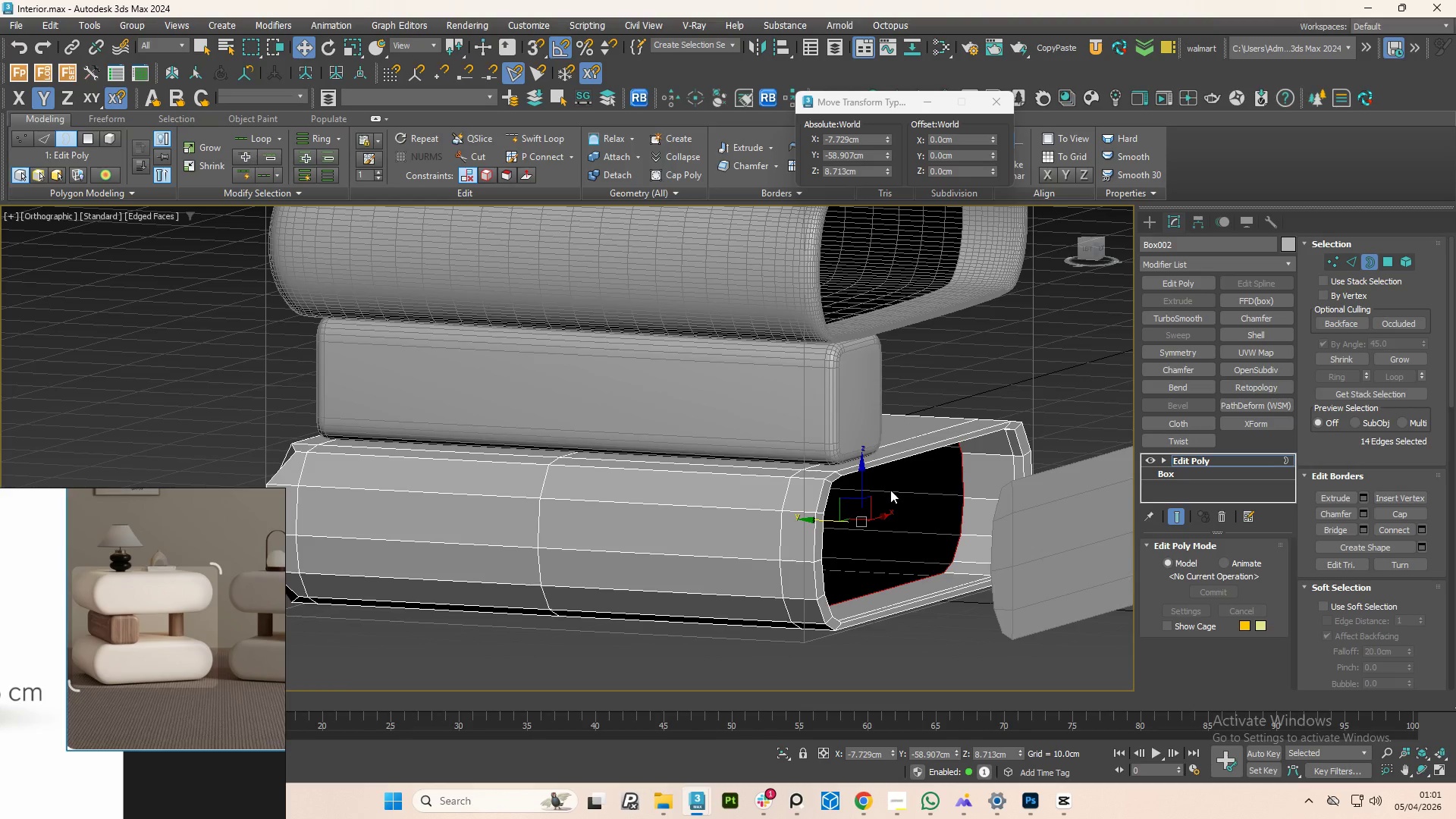 
hold_key(key=ShiftLeft, duration=0.52)
 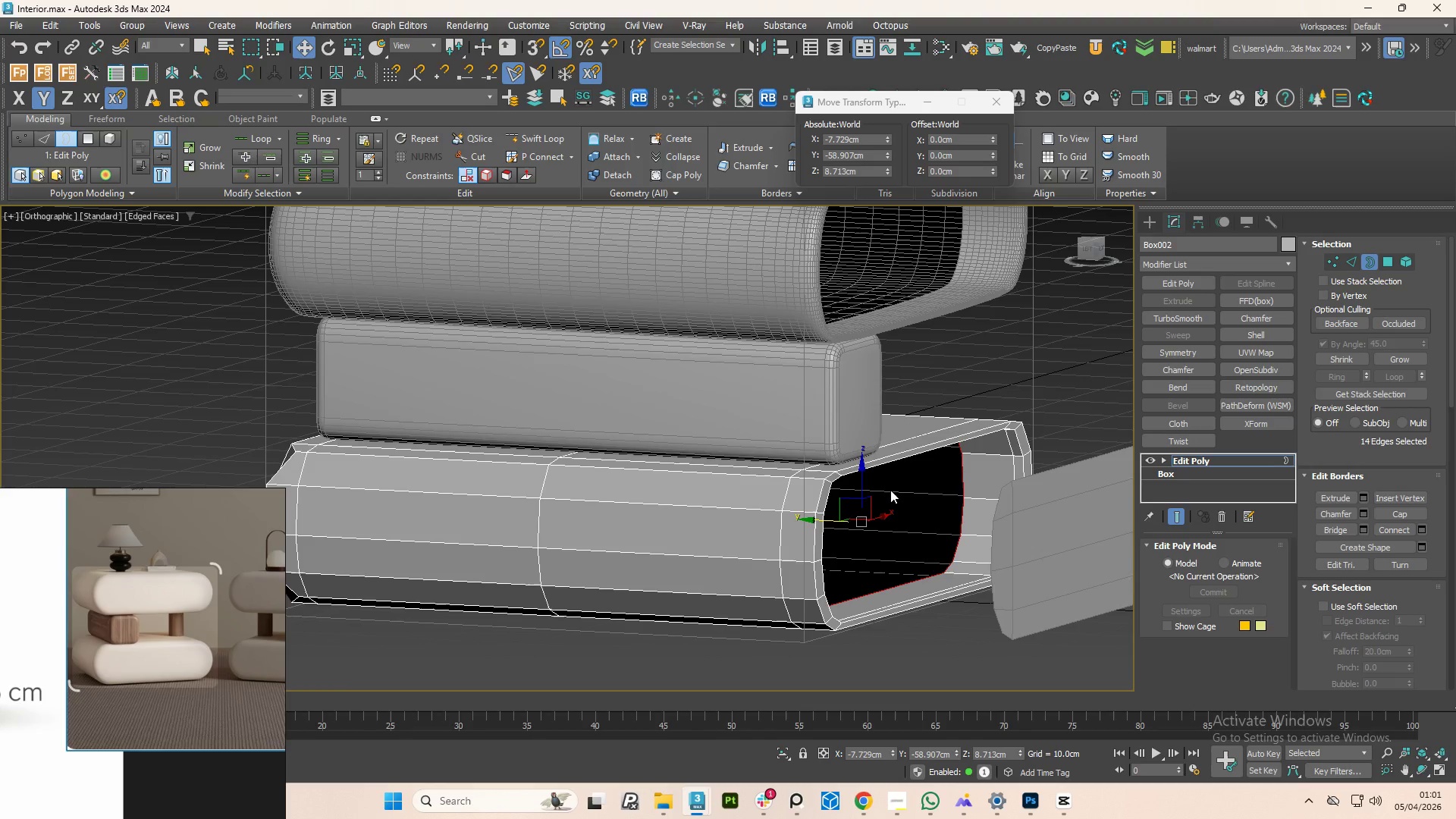 
hold_key(key=AltLeft, duration=0.55)
 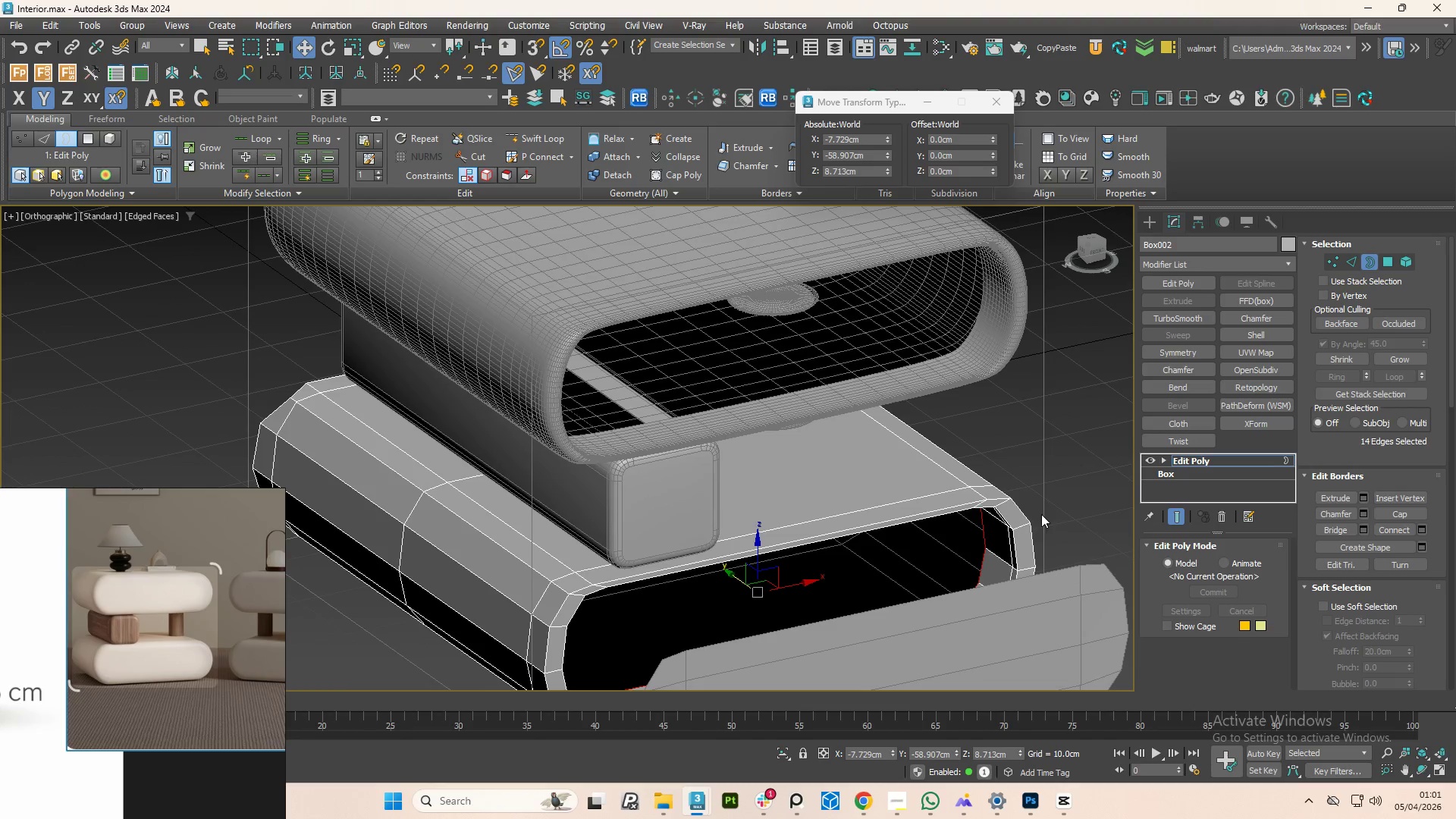 
scroll: coordinate [999, 514], scroll_direction: up, amount: 3.0
 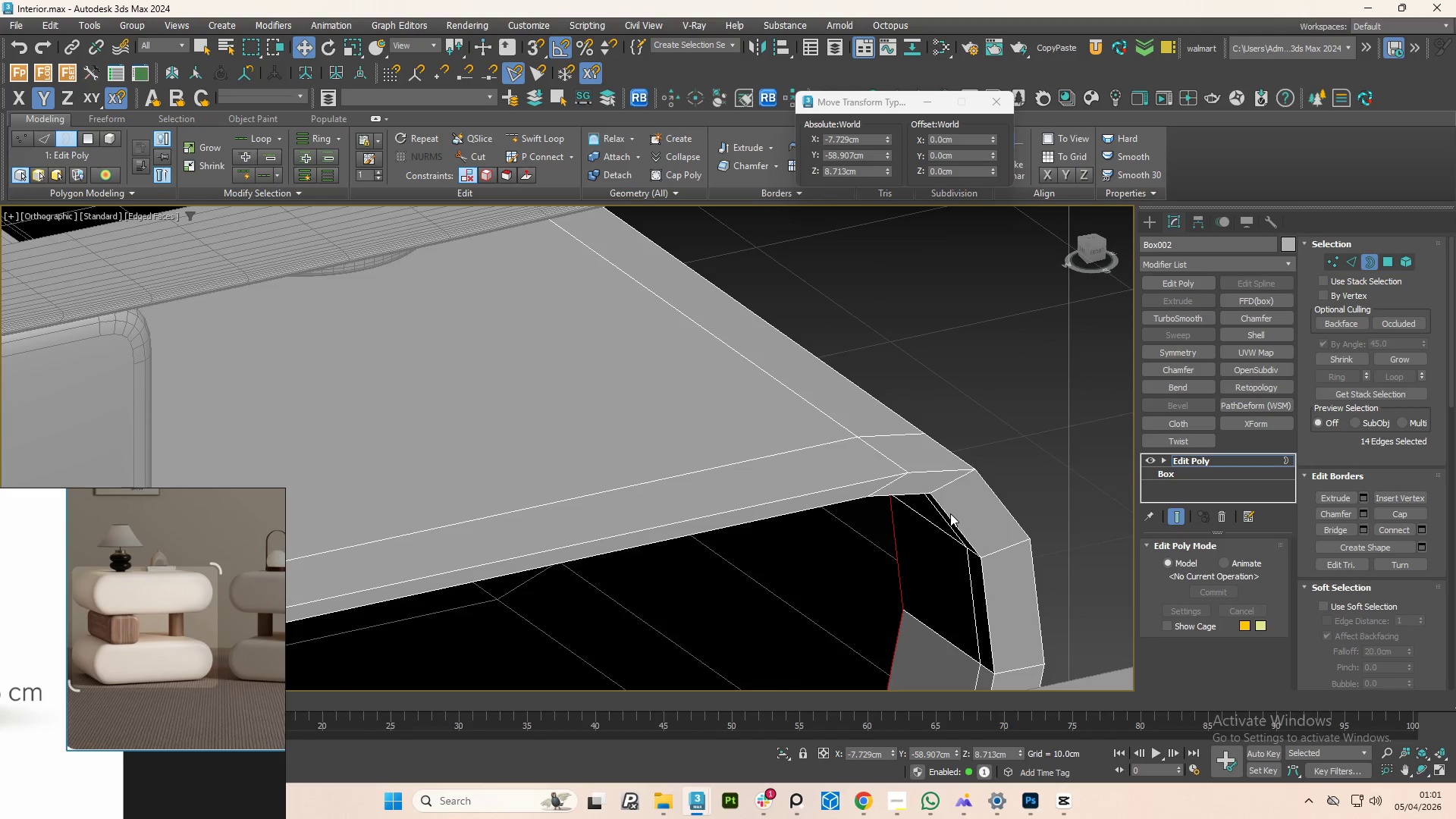 
hold_key(key=AltLeft, duration=1.19)
 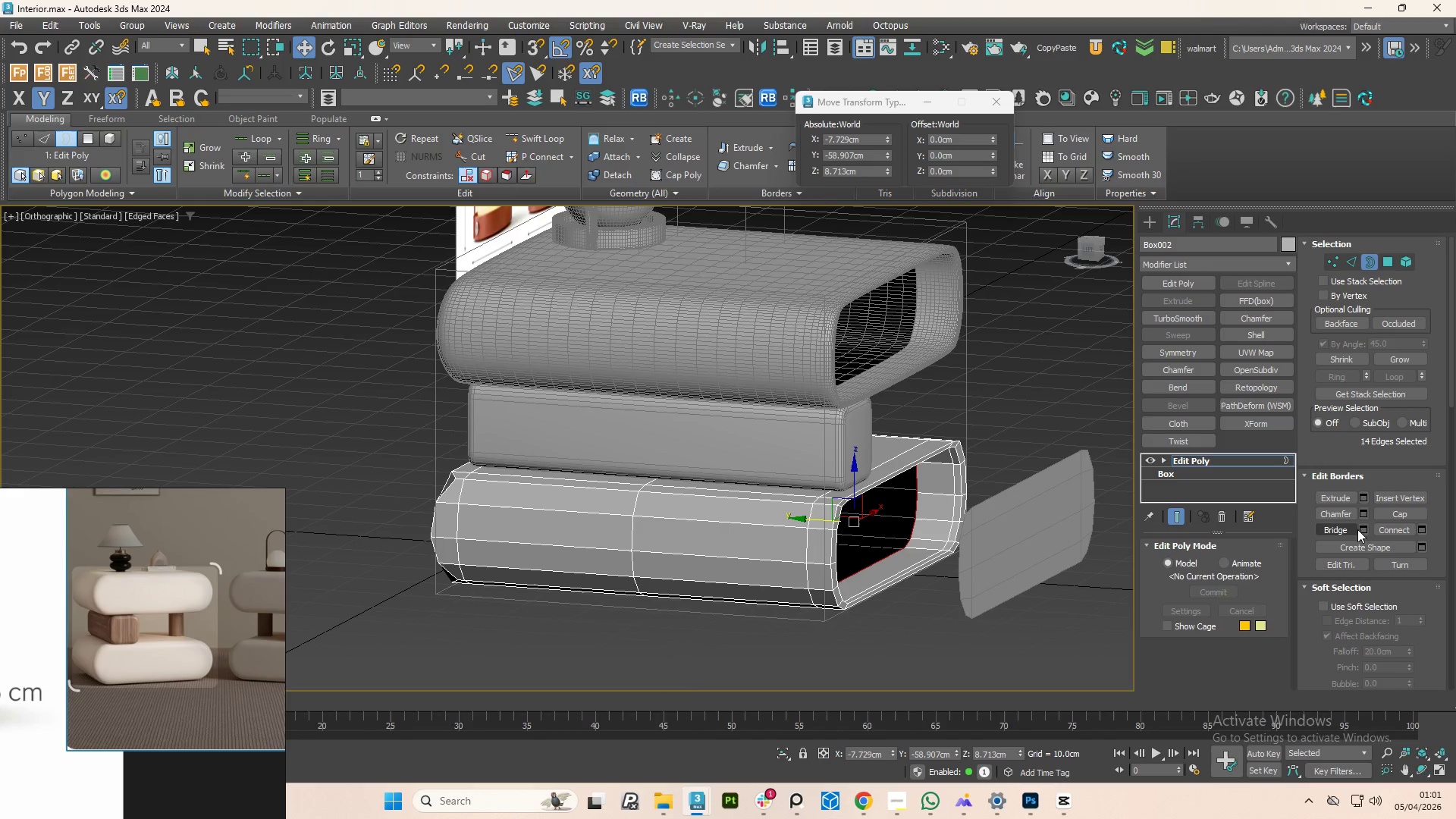 
scroll: coordinate [950, 513], scroll_direction: down, amount: 4.0
 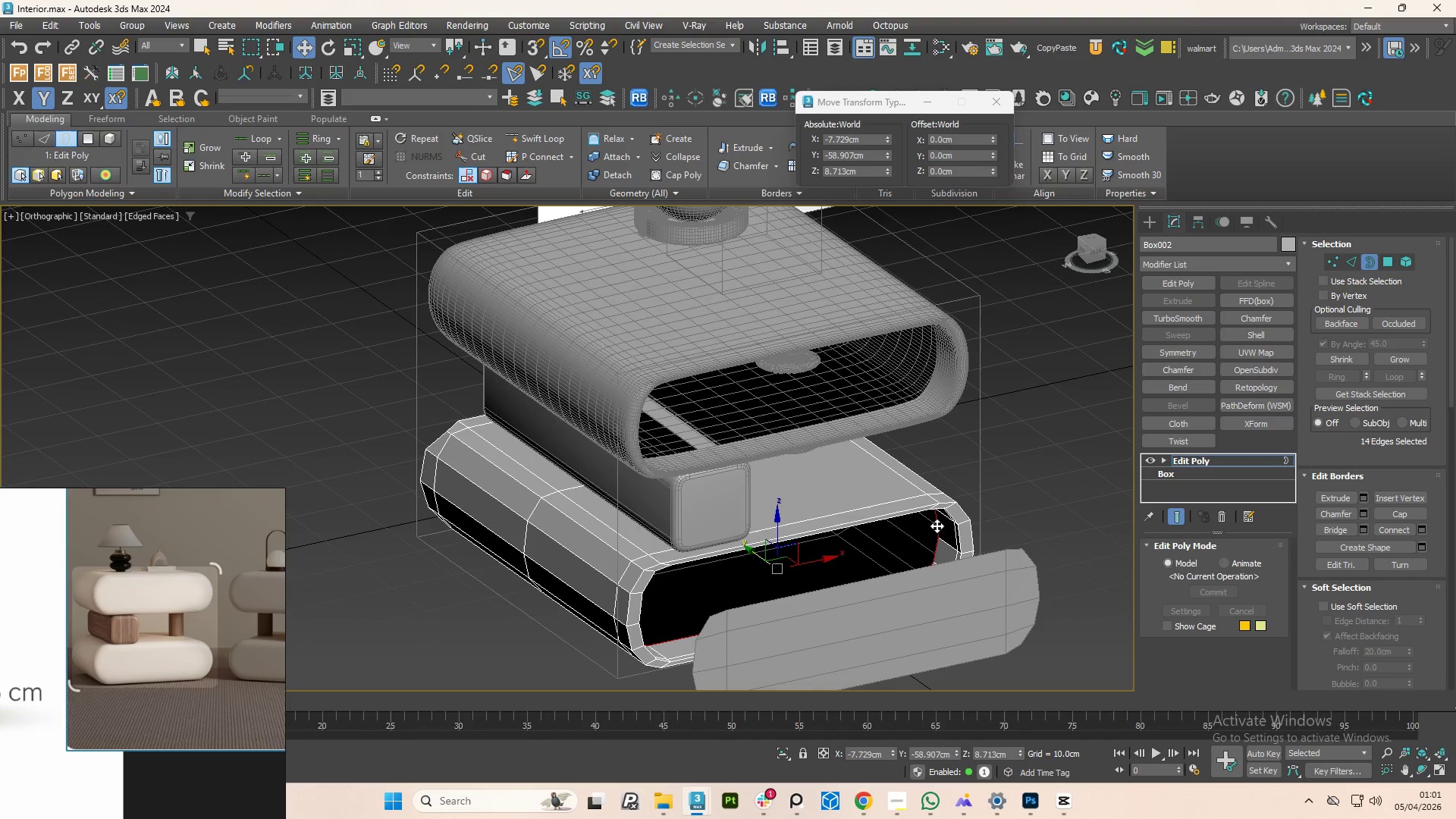 
left_click([1398, 515])
 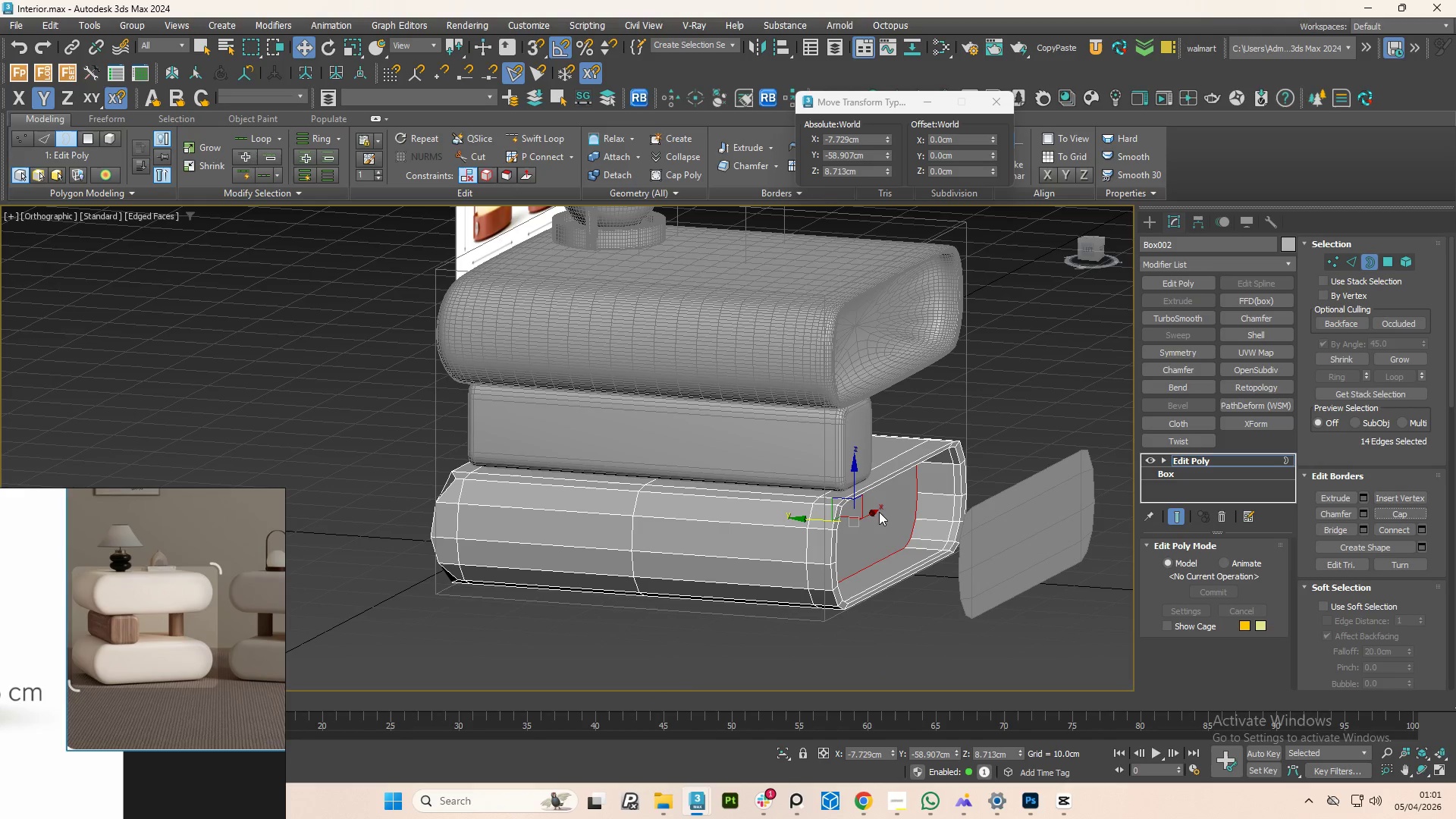 
hold_key(key=AltLeft, duration=1.0)
 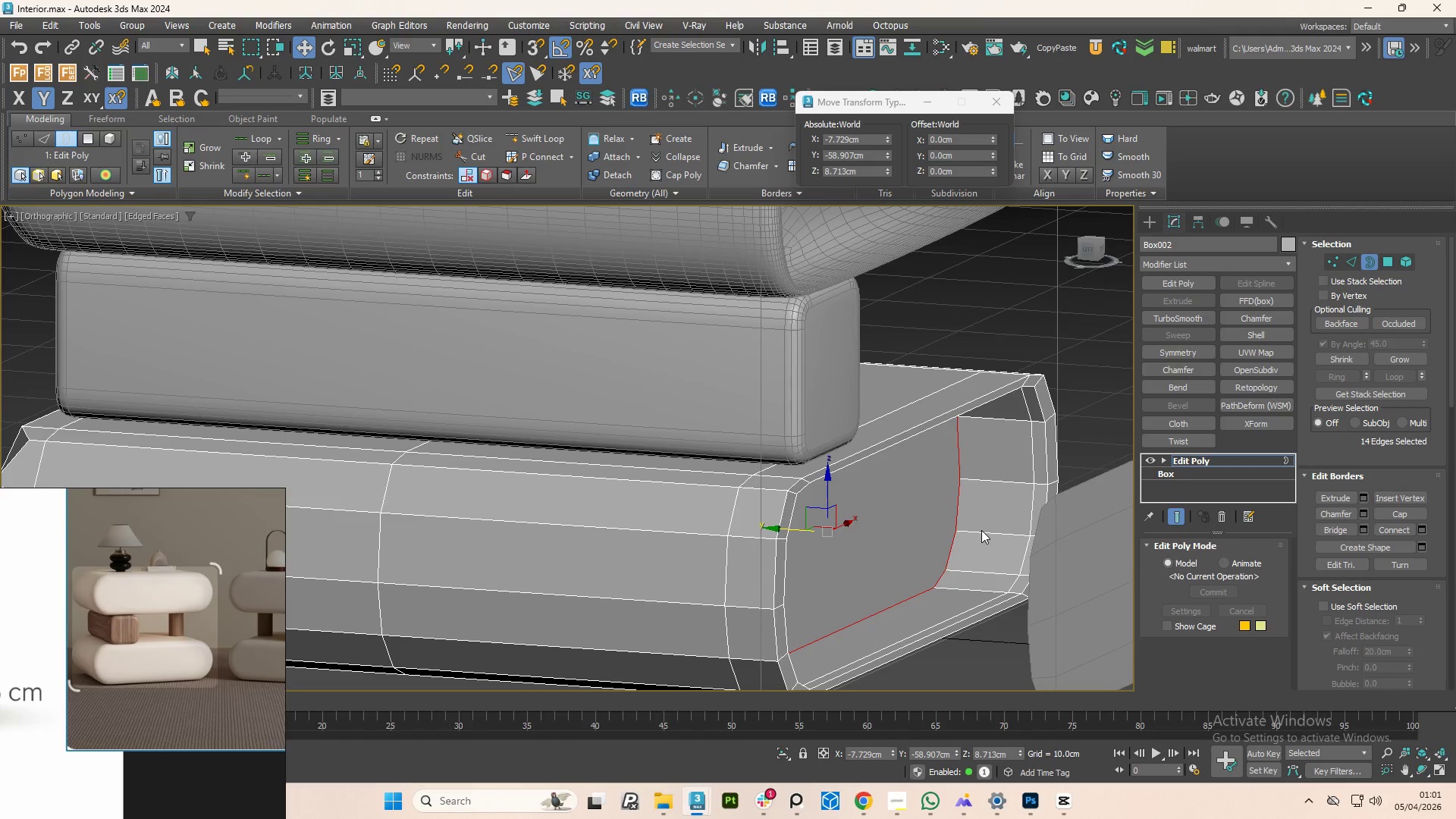 
scroll: coordinate [879, 512], scroll_direction: up, amount: 2.0
 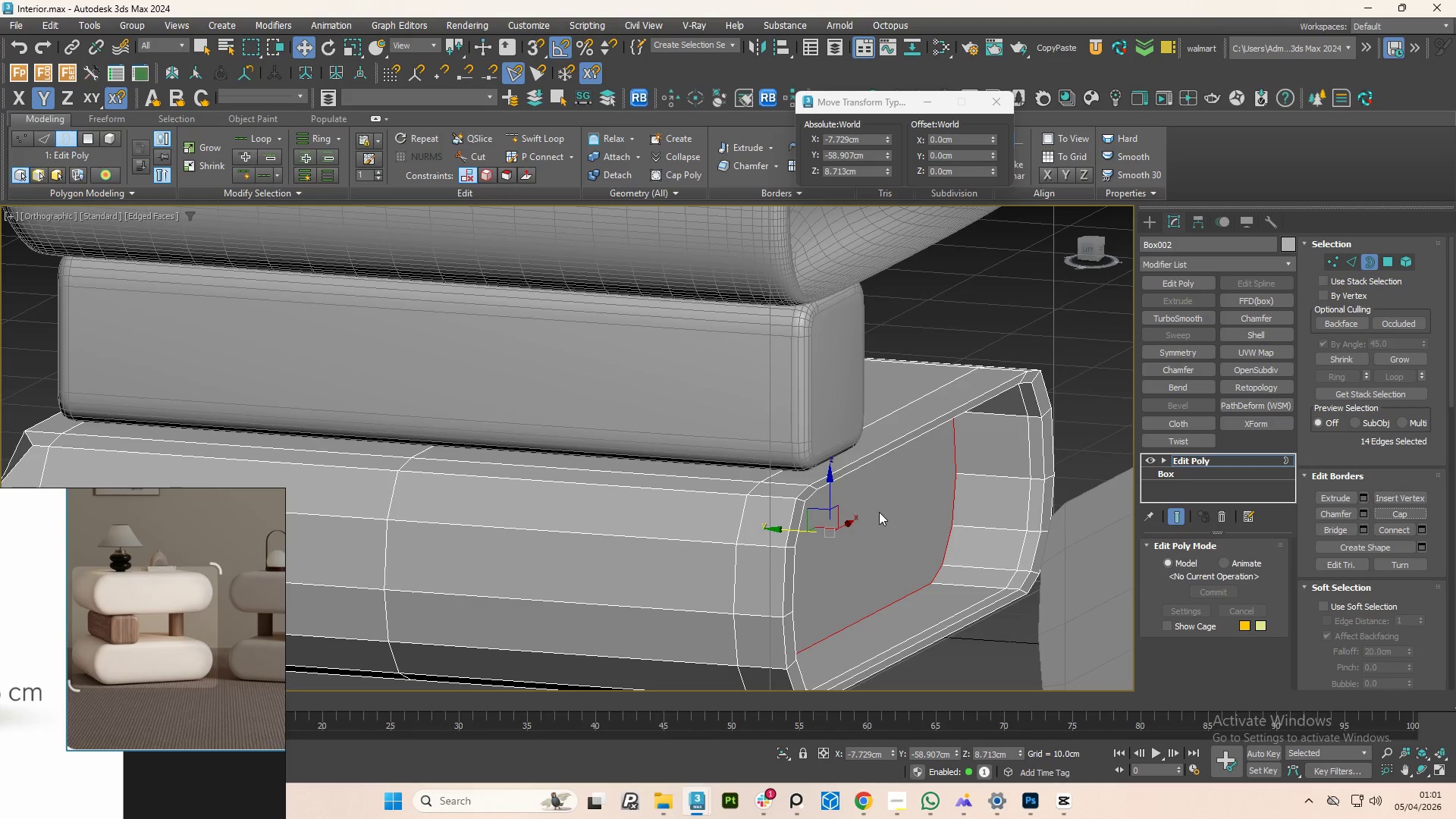 
scroll: coordinate [981, 530], scroll_direction: down, amount: 1.0
 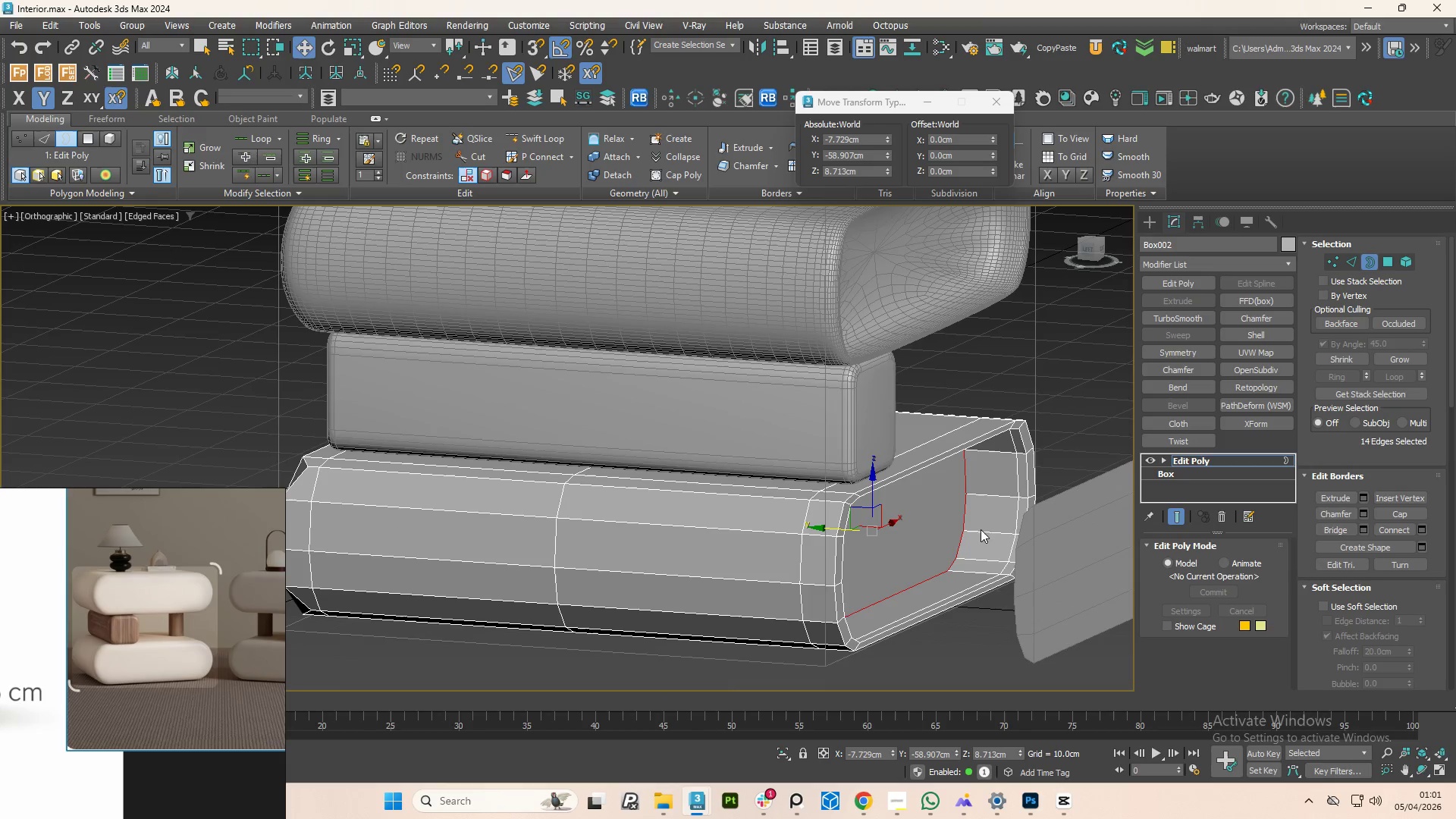 
hold_key(key=AltLeft, duration=1.5)
 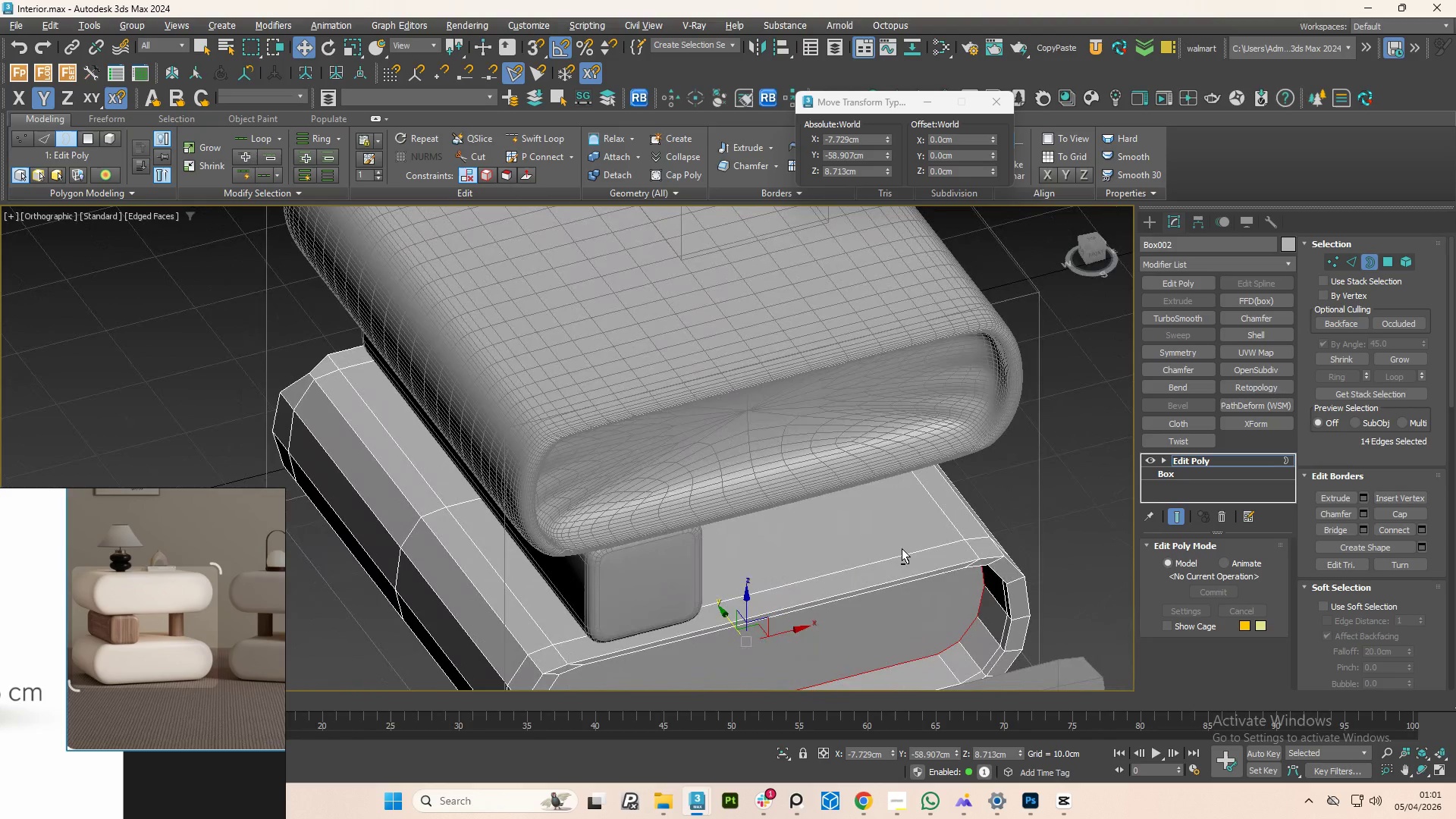 
hold_key(key=AltLeft, duration=0.64)
 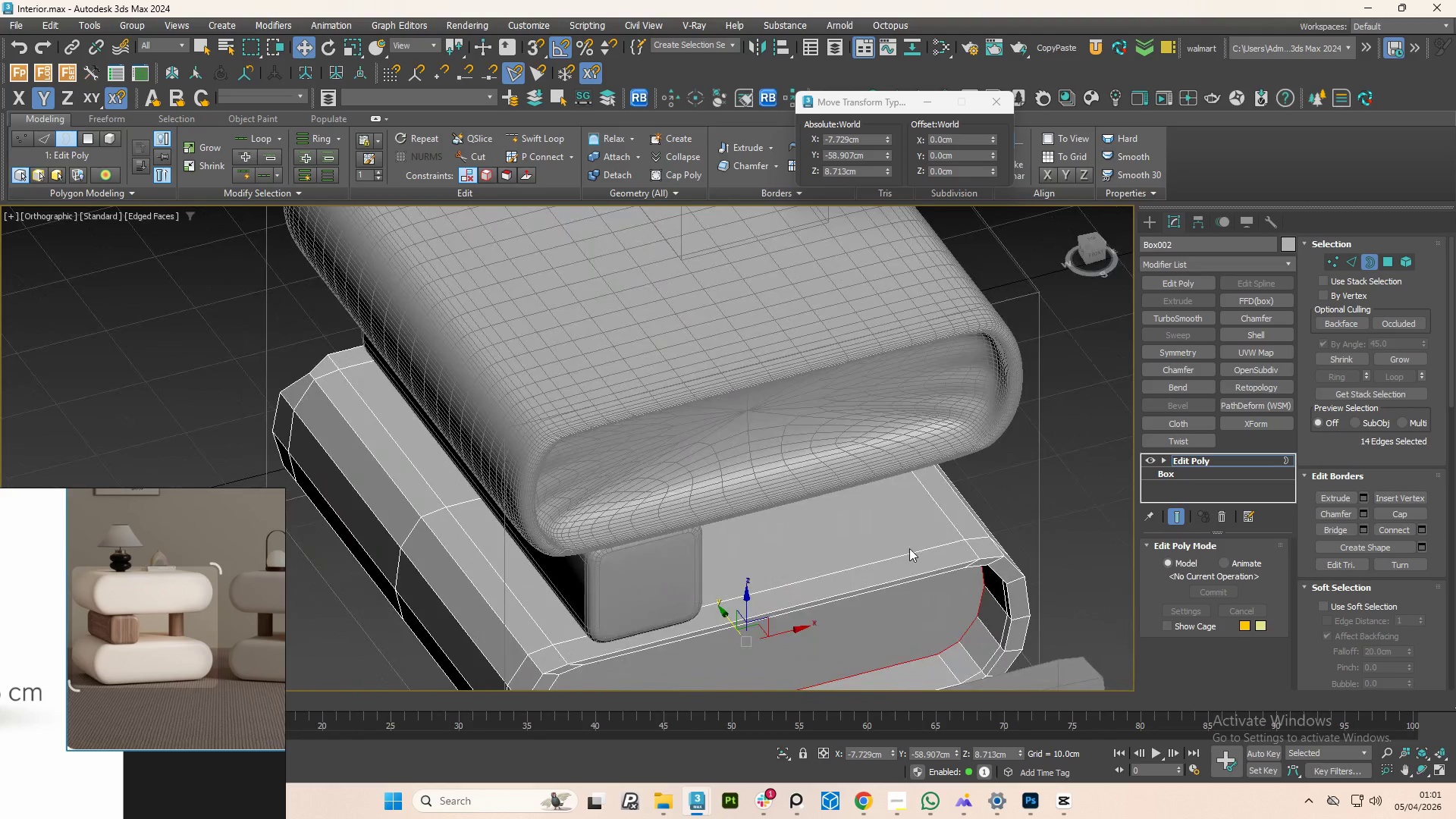 
hold_key(key=AltLeft, duration=0.88)
 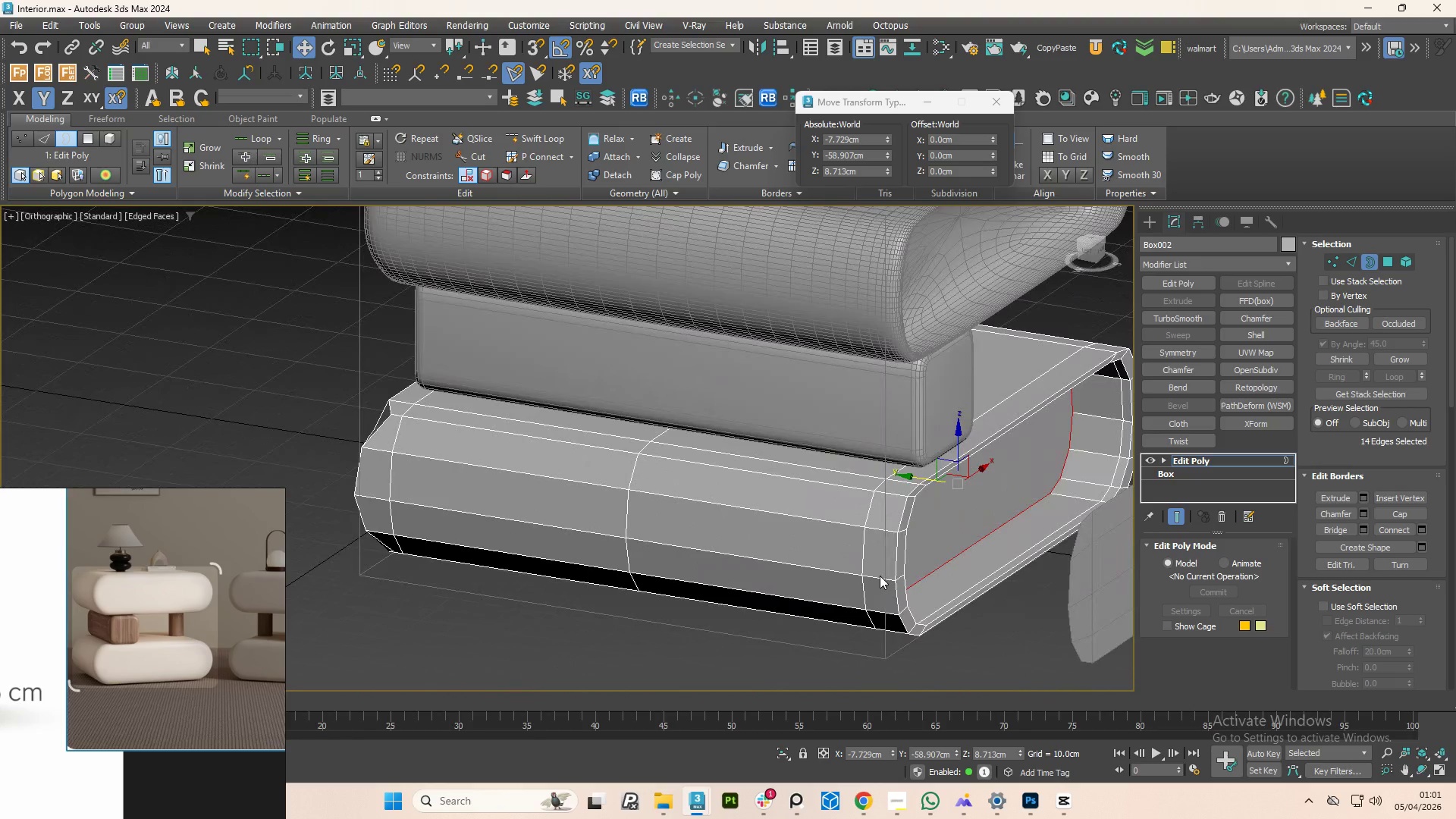 
scroll: coordinate [948, 533], scroll_direction: down, amount: 3.0
 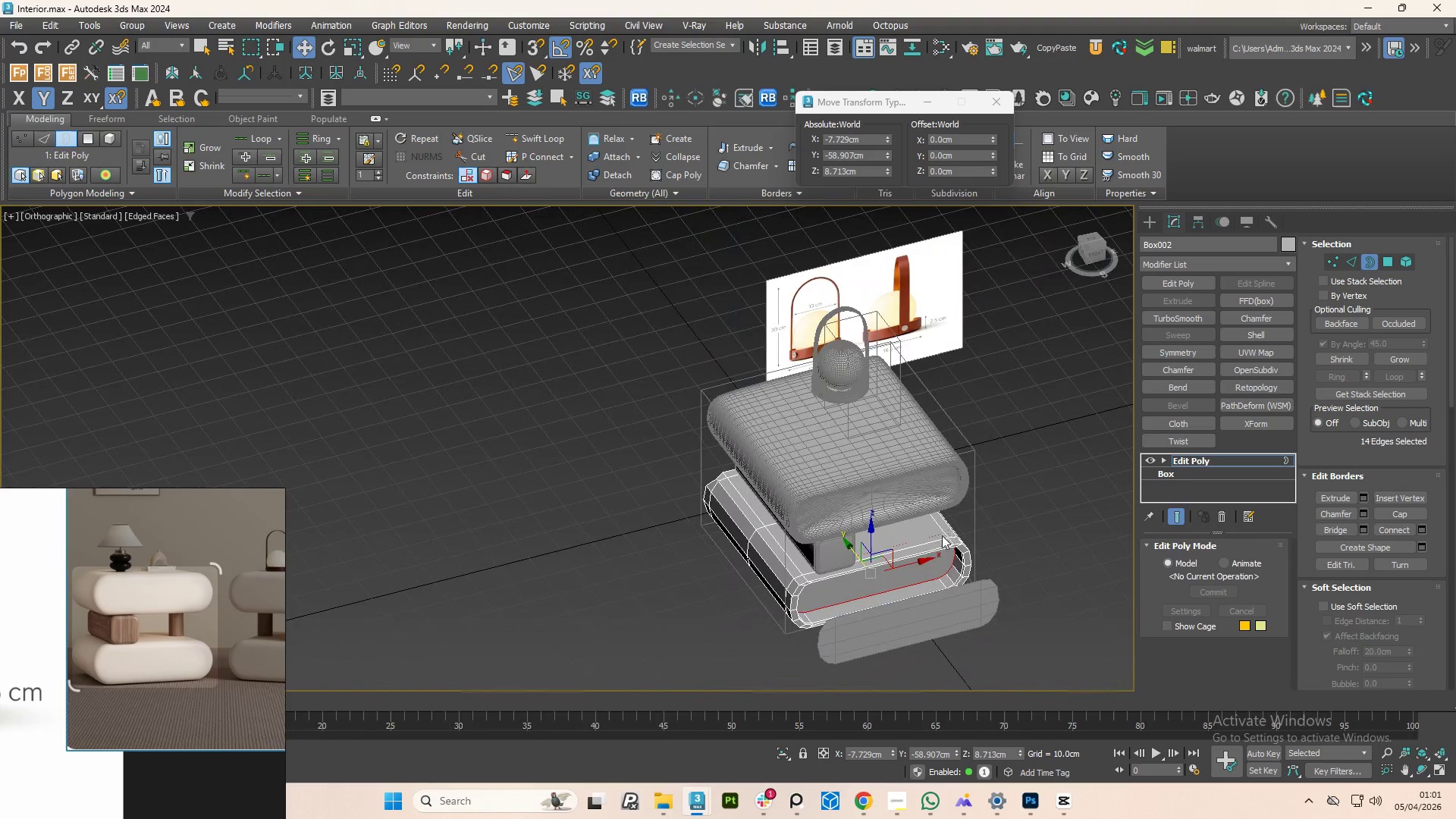 
hold_key(key=AltLeft, duration=23.91)
scroll: coordinate [902, 554], scroll_direction: up, amount: 4.0
 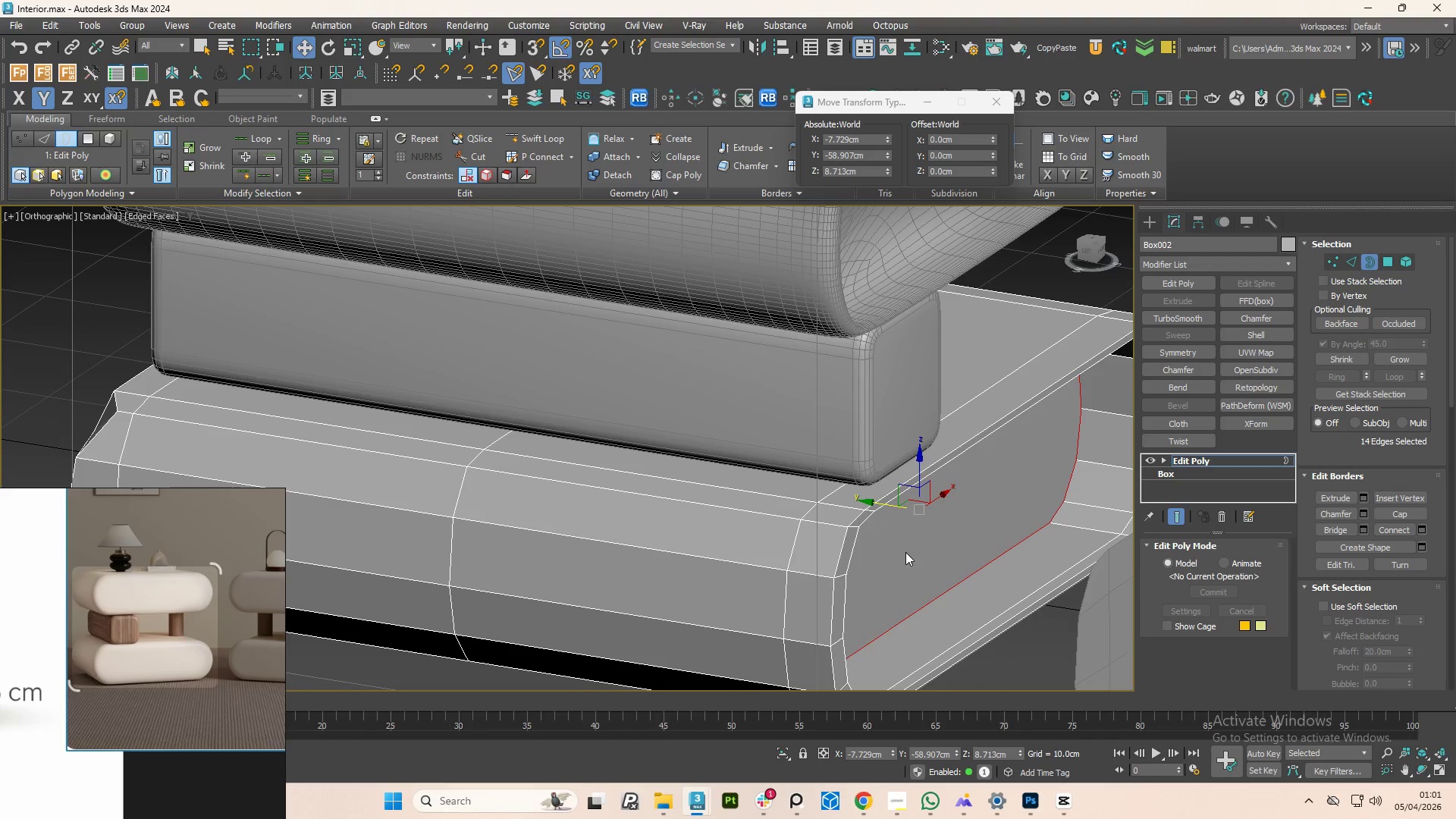 
key(4)
 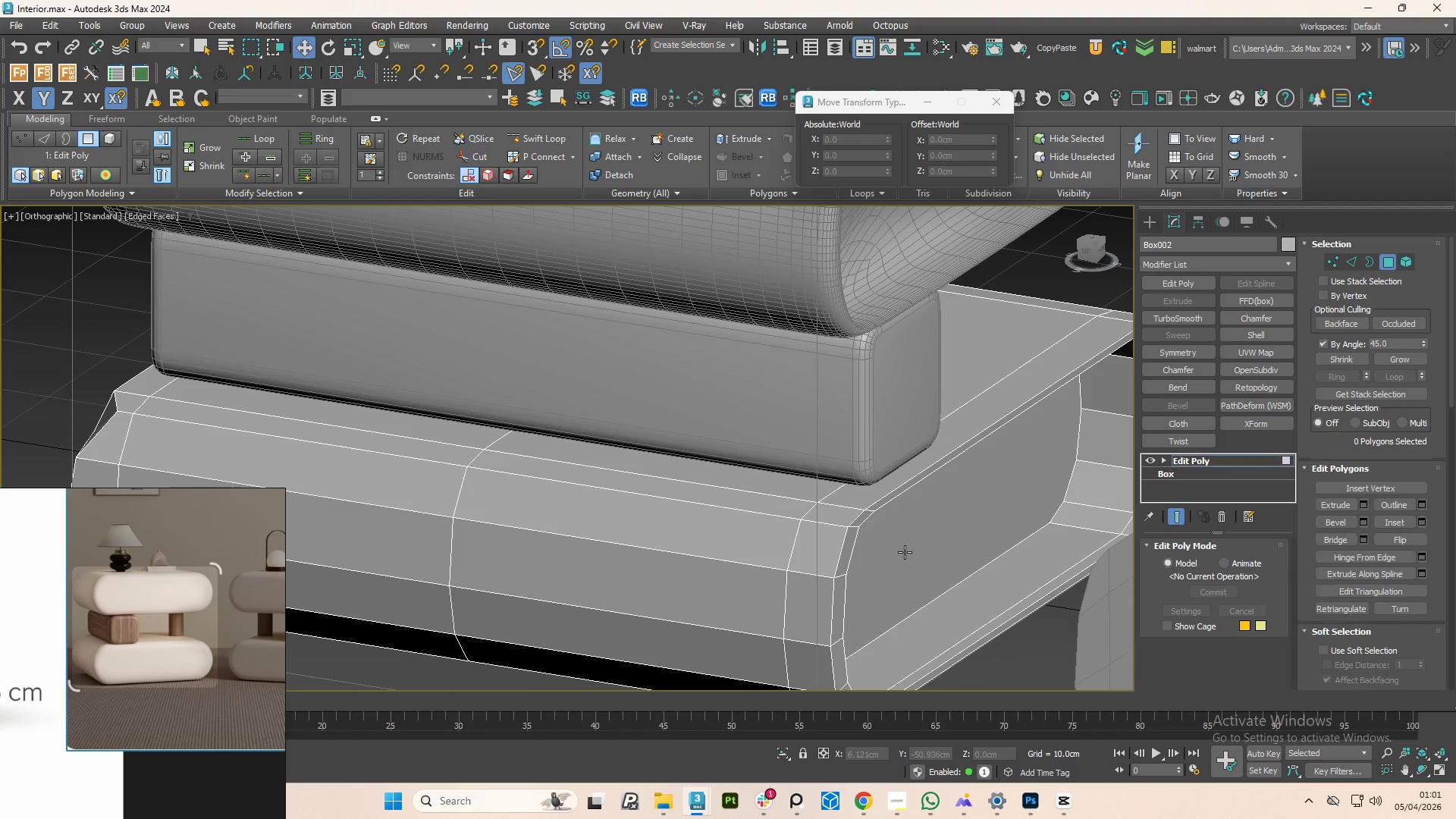 
left_click([905, 552])
 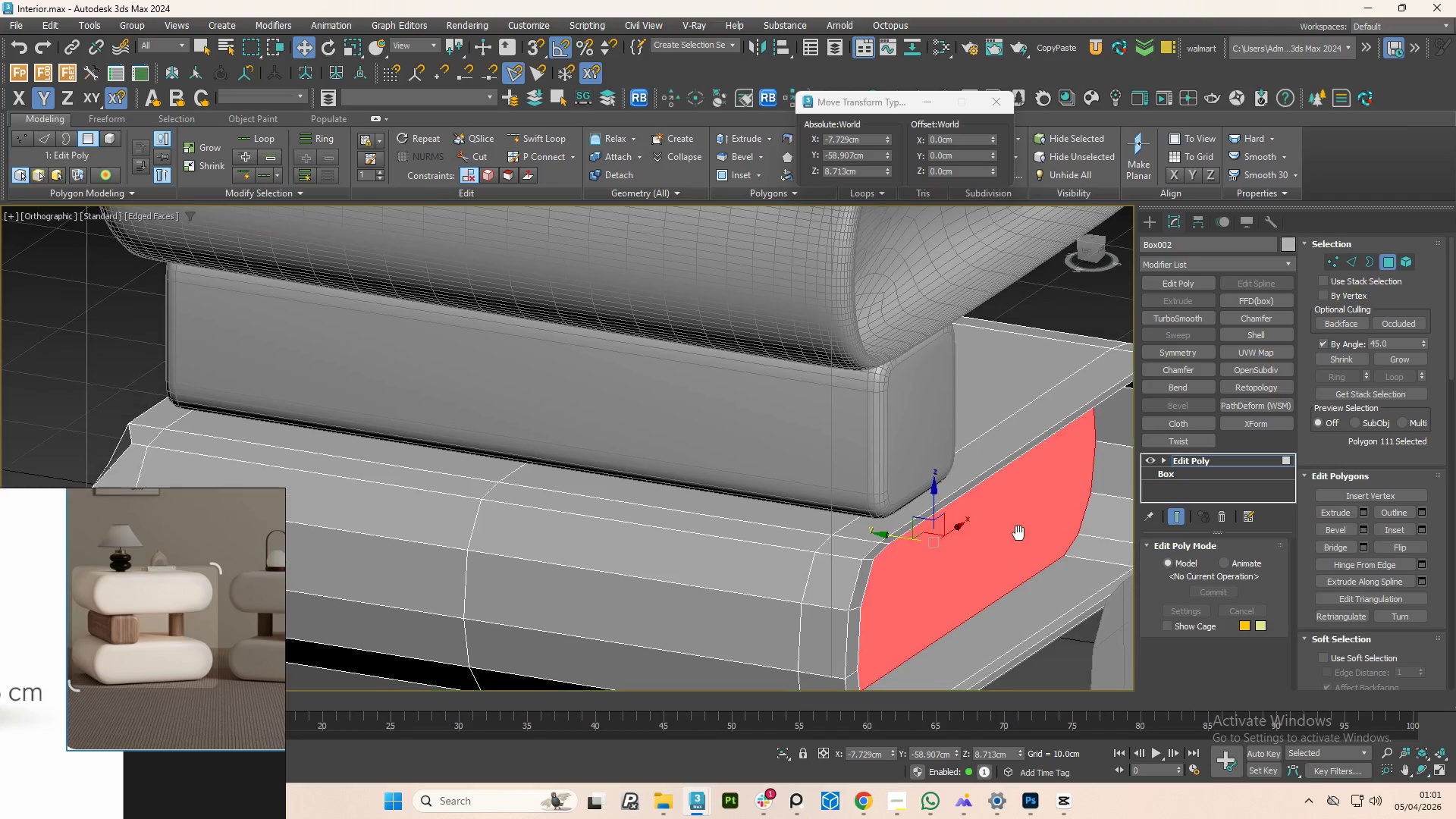 
key(Delete)
 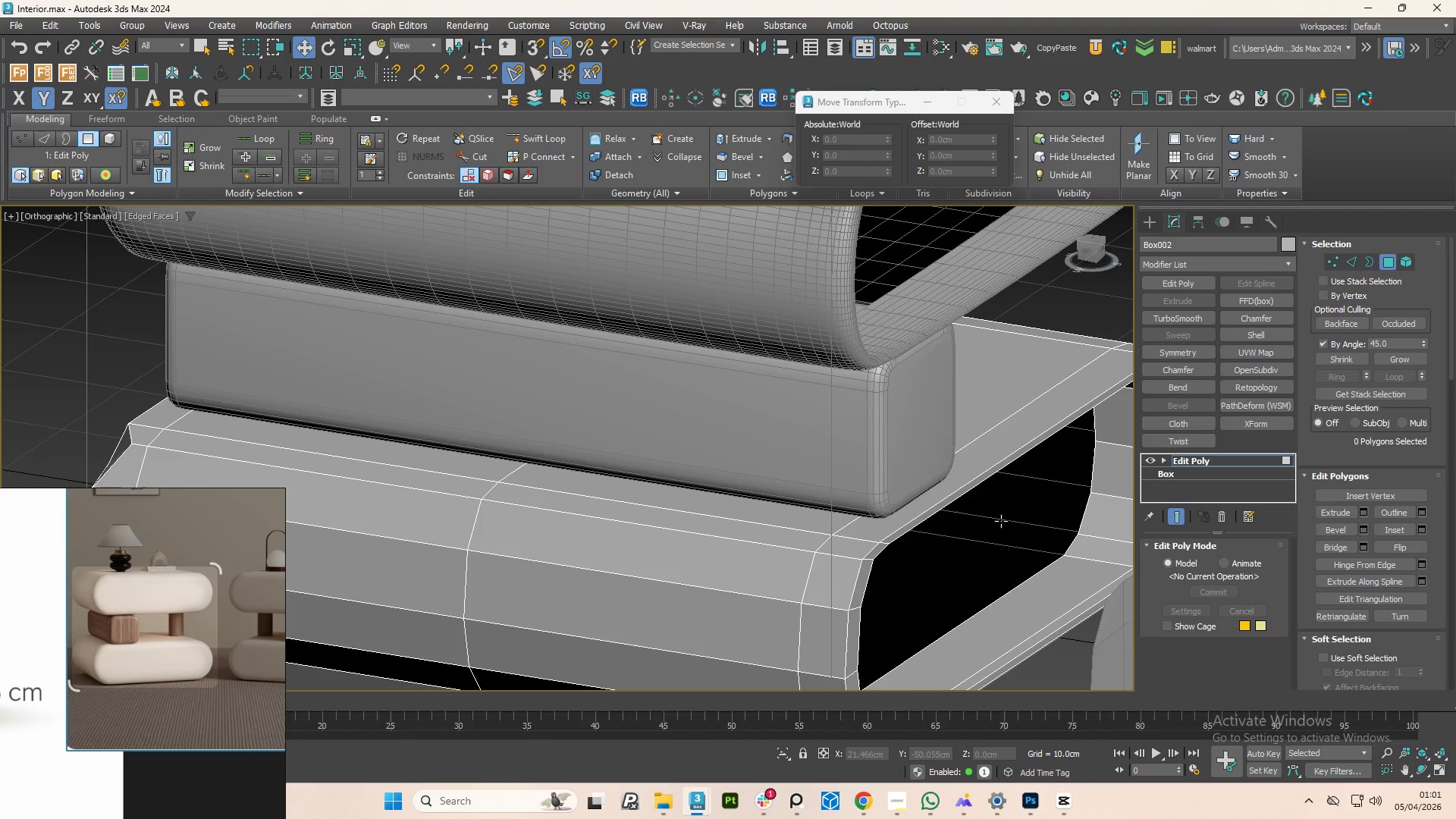 
scroll: coordinate [1001, 526], scroll_direction: down, amount: 1.0
 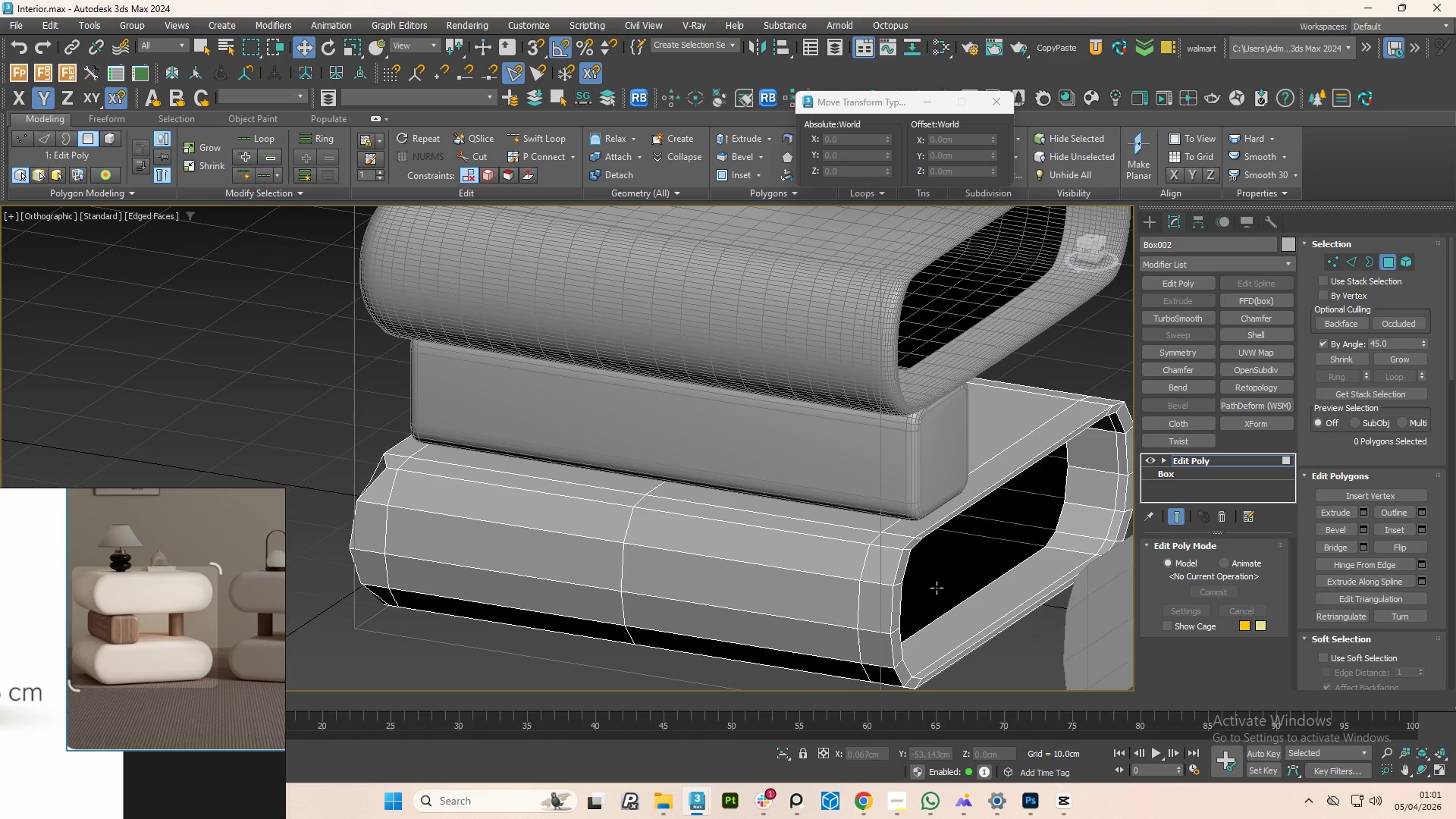 
key(Control+Z)
 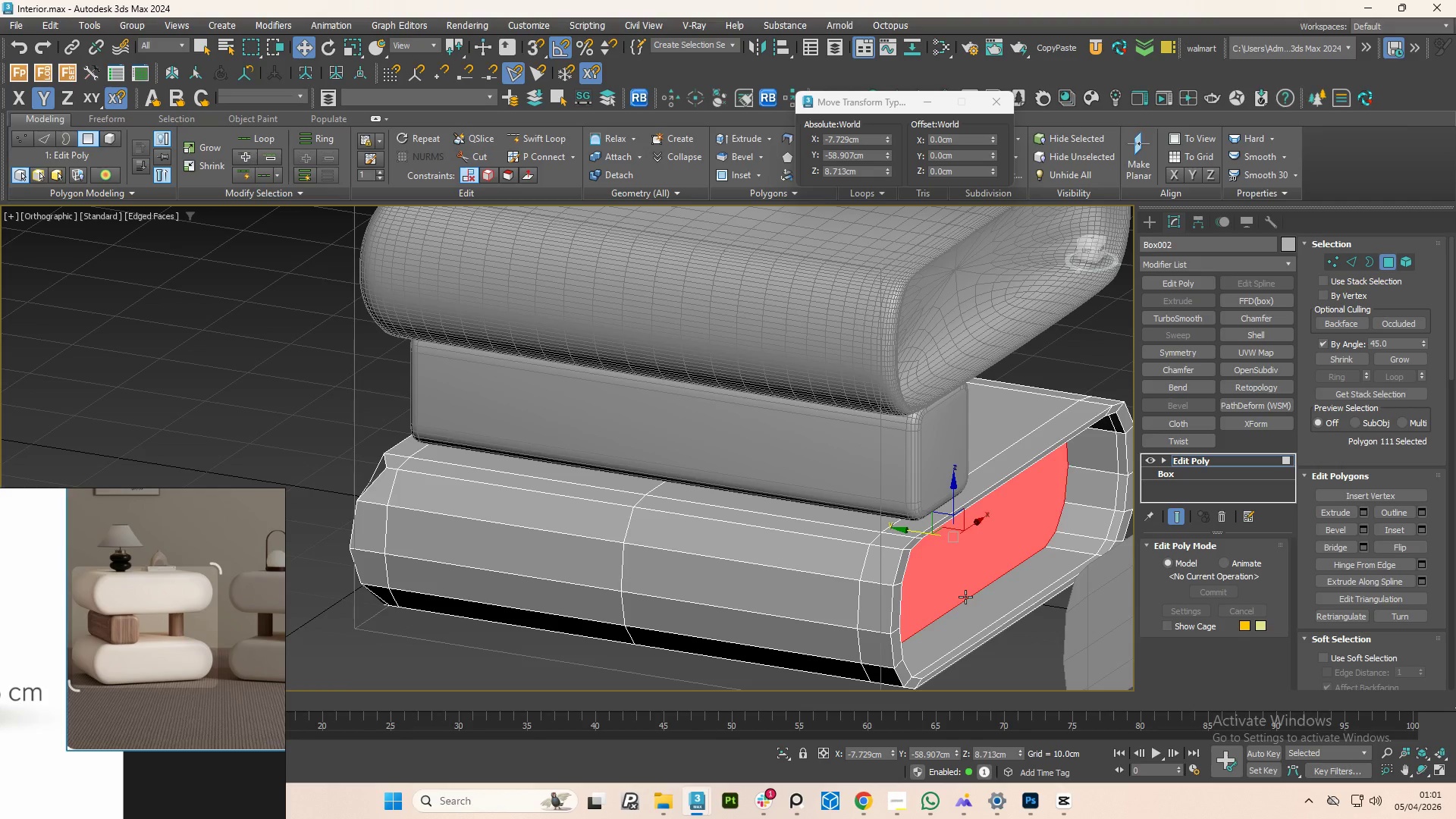 
key(Control+Z)
 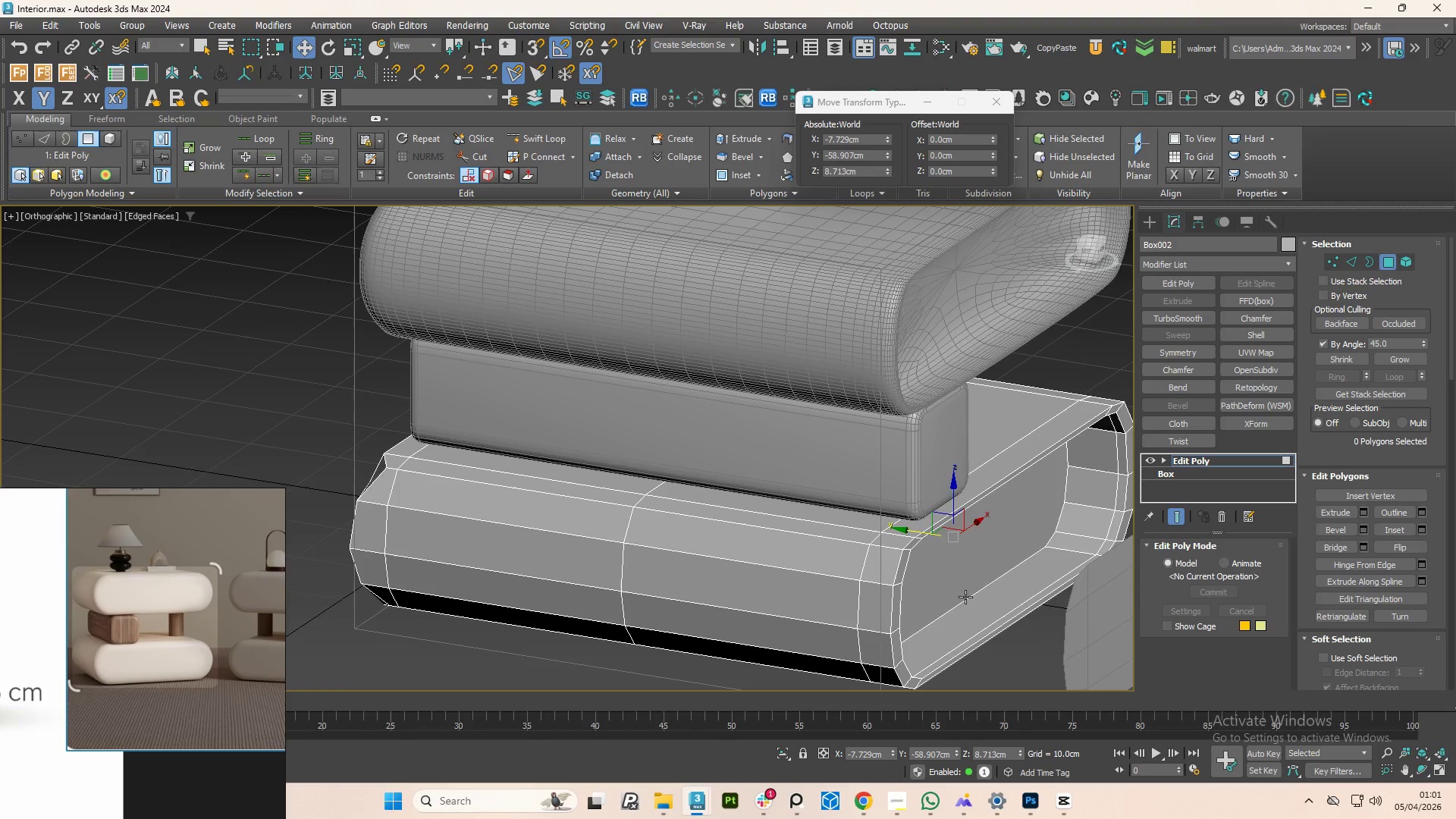 
key(Control+Z)
 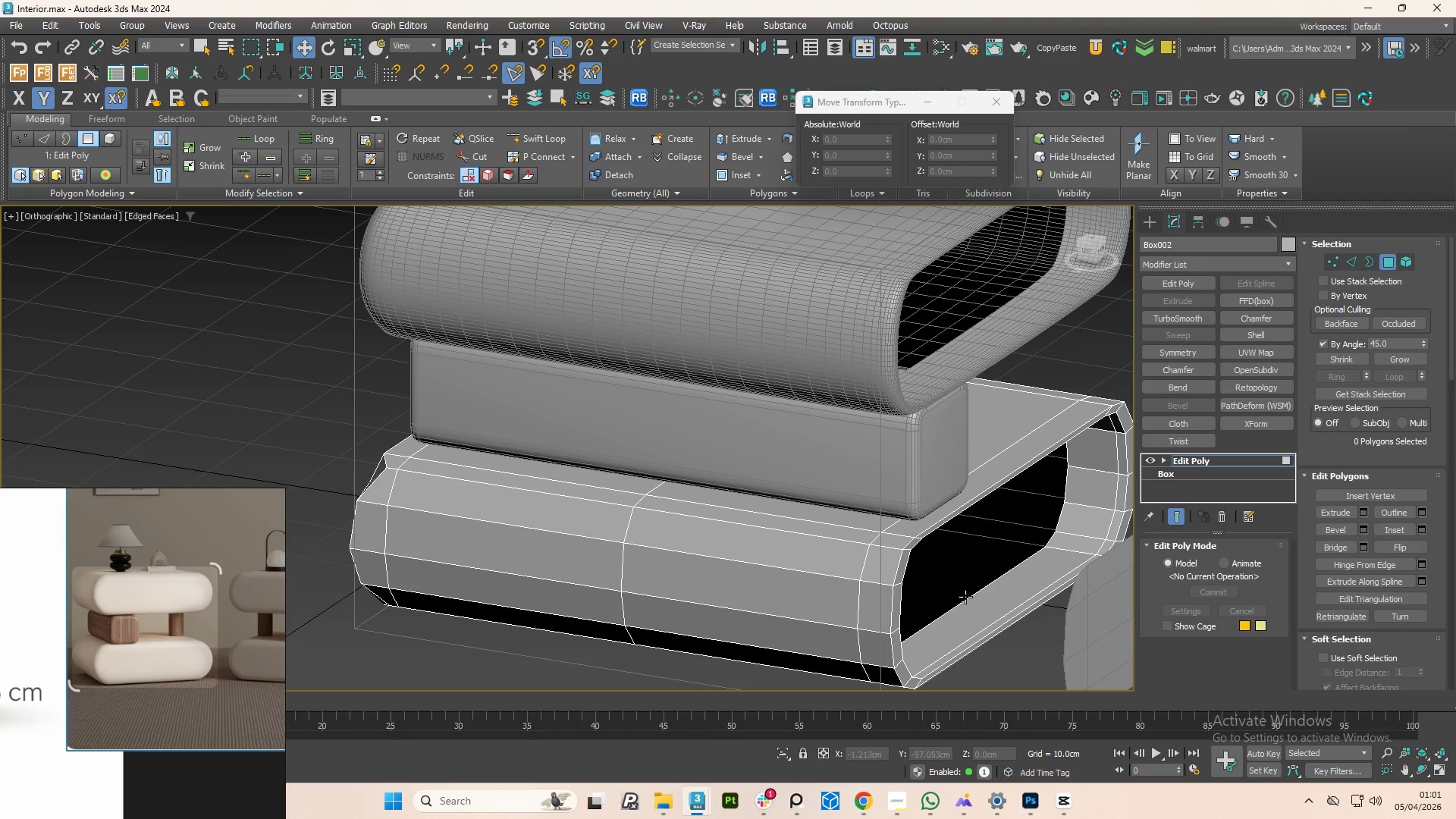 
key(Control+Z)
 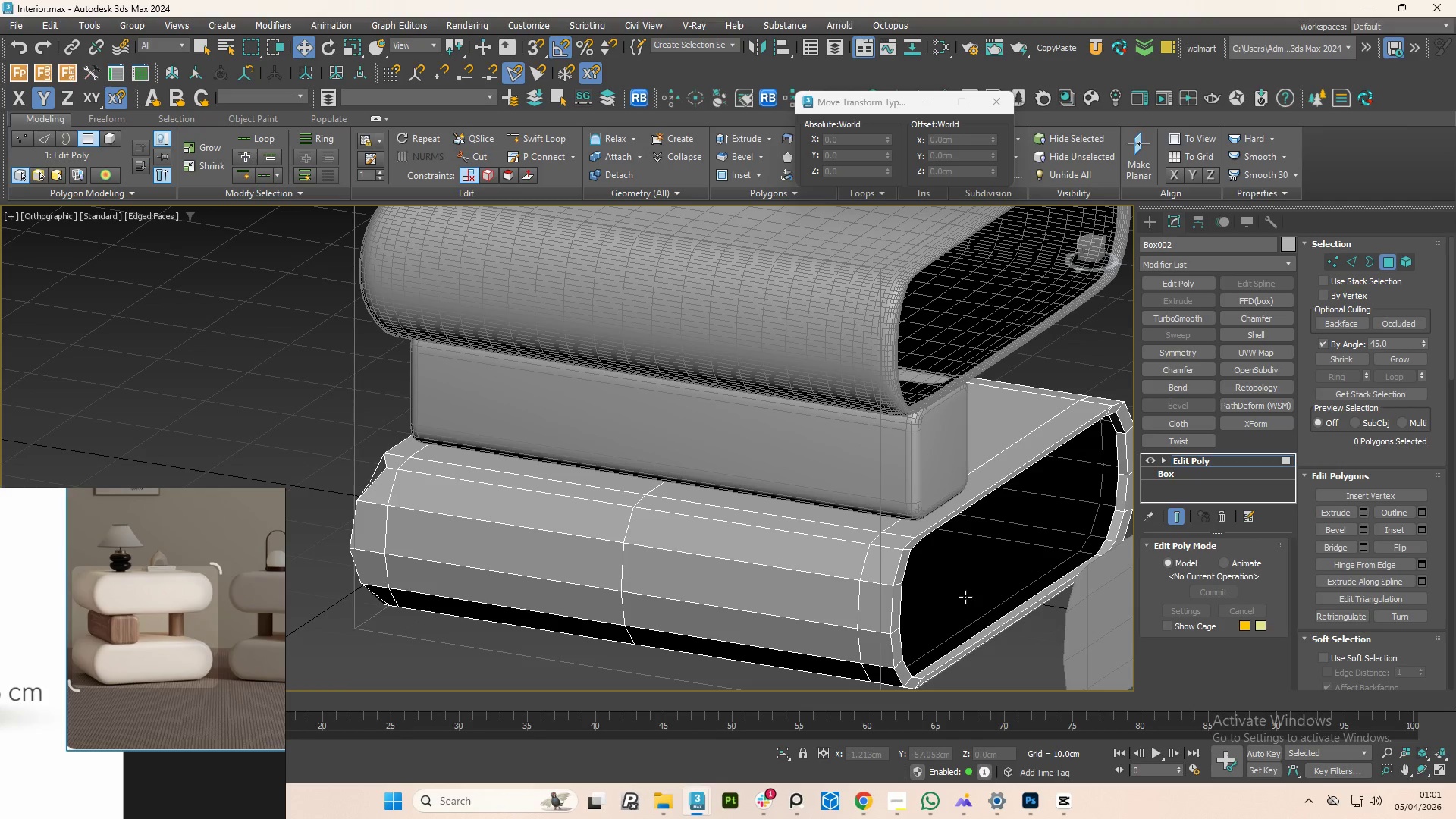 
key(Control+Z)
 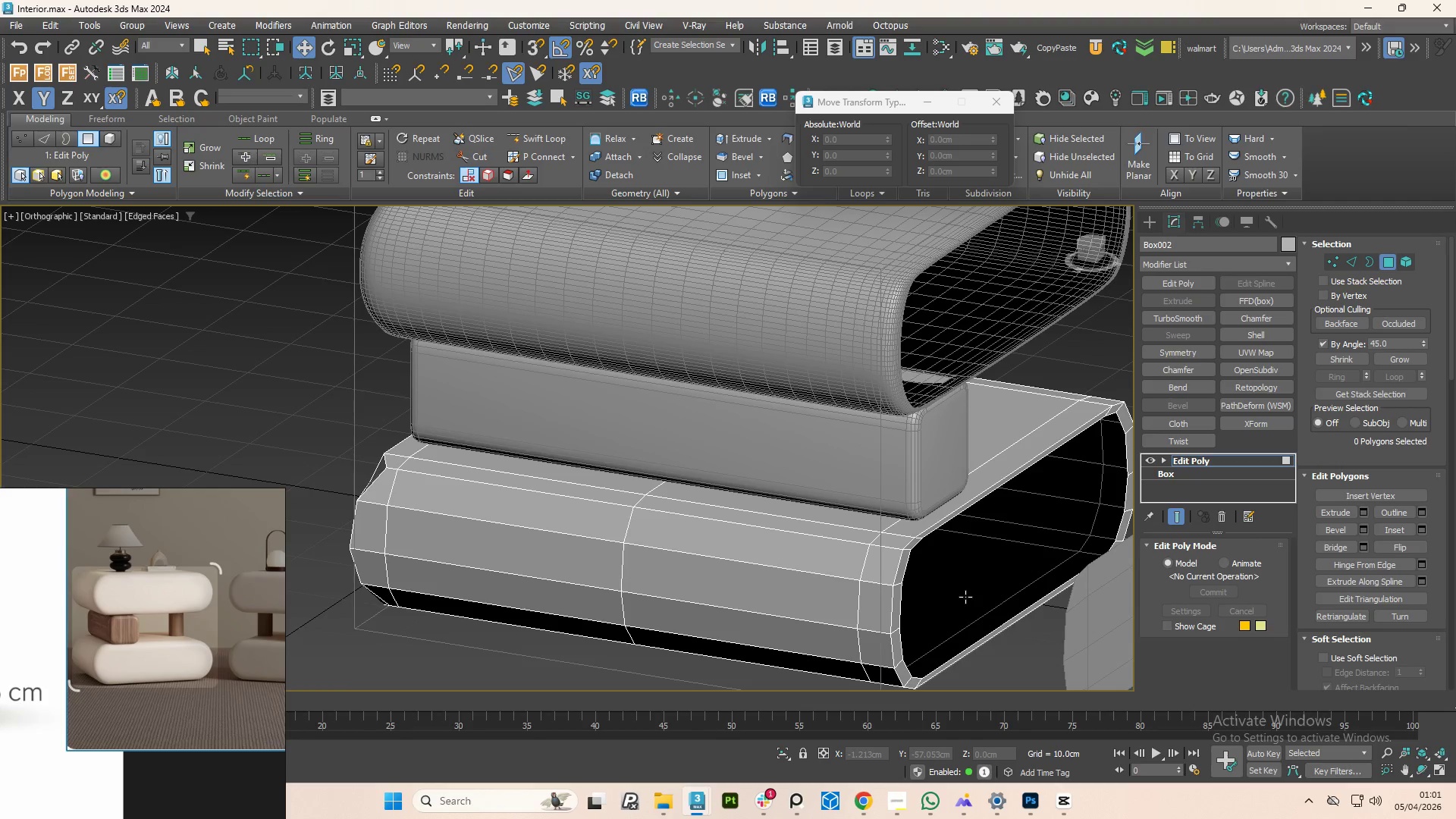 
key(Control+Z)
 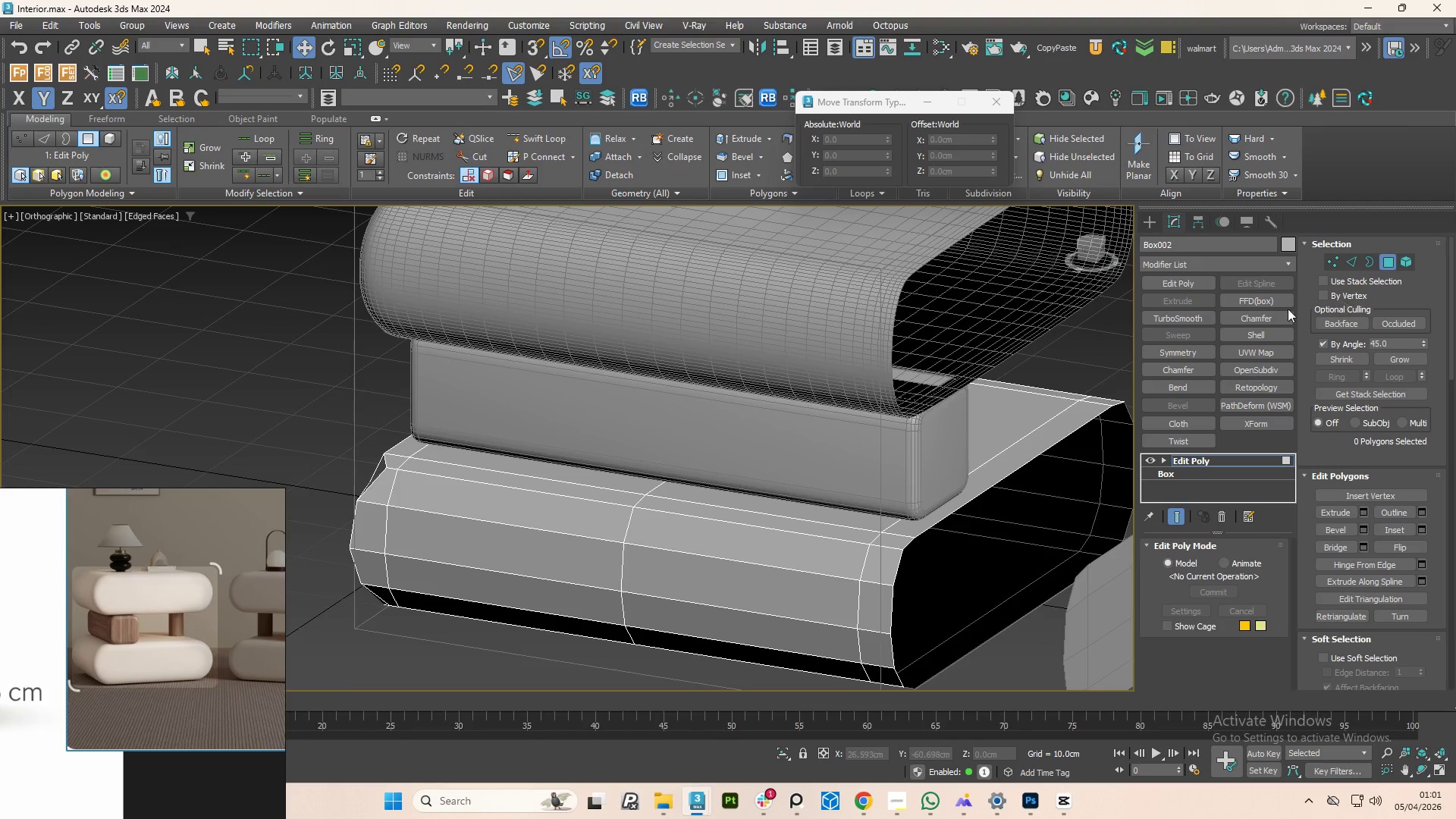 
left_click([1256, 336])
 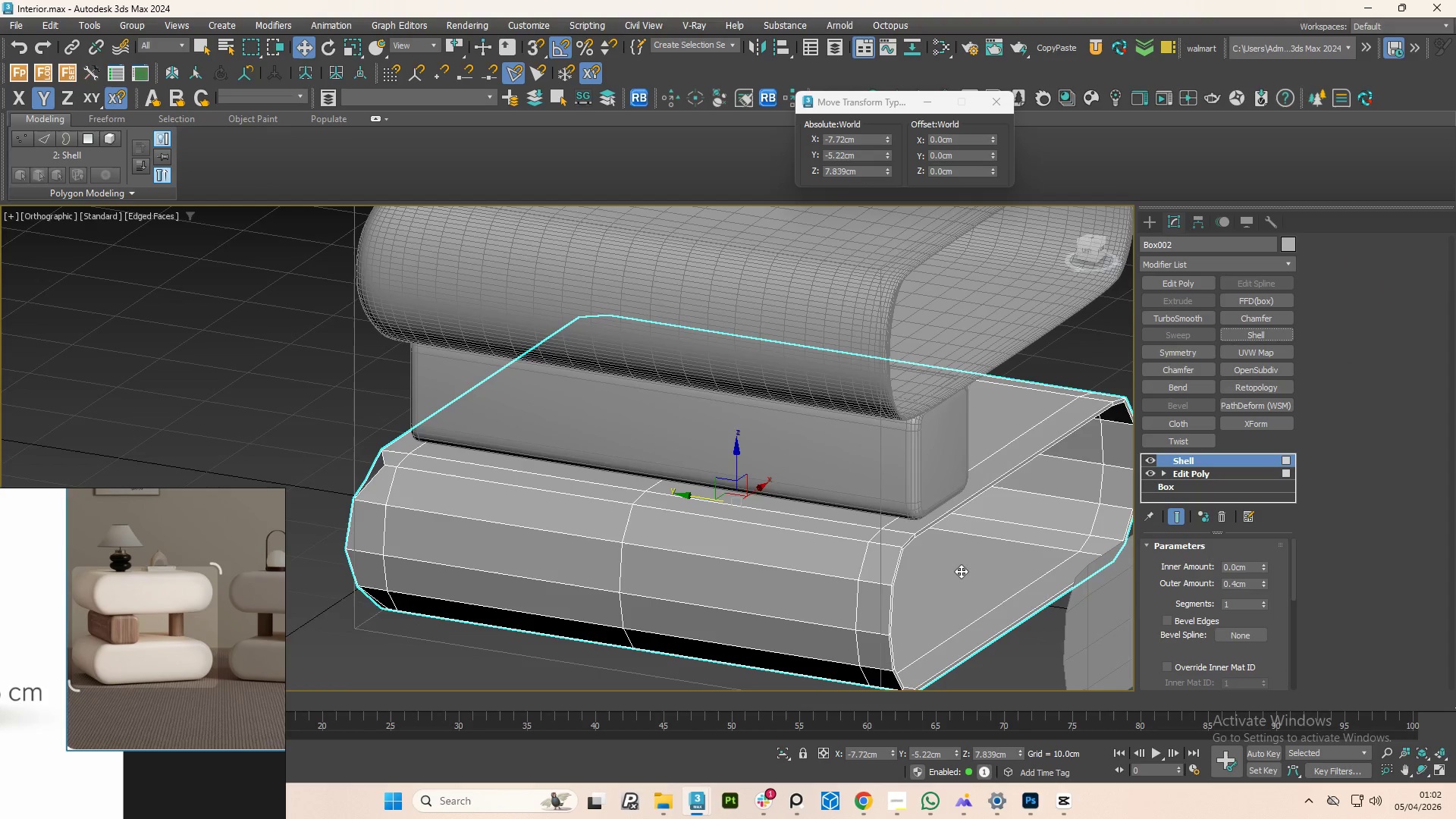 
hold_key(key=Space, duration=0.64)
 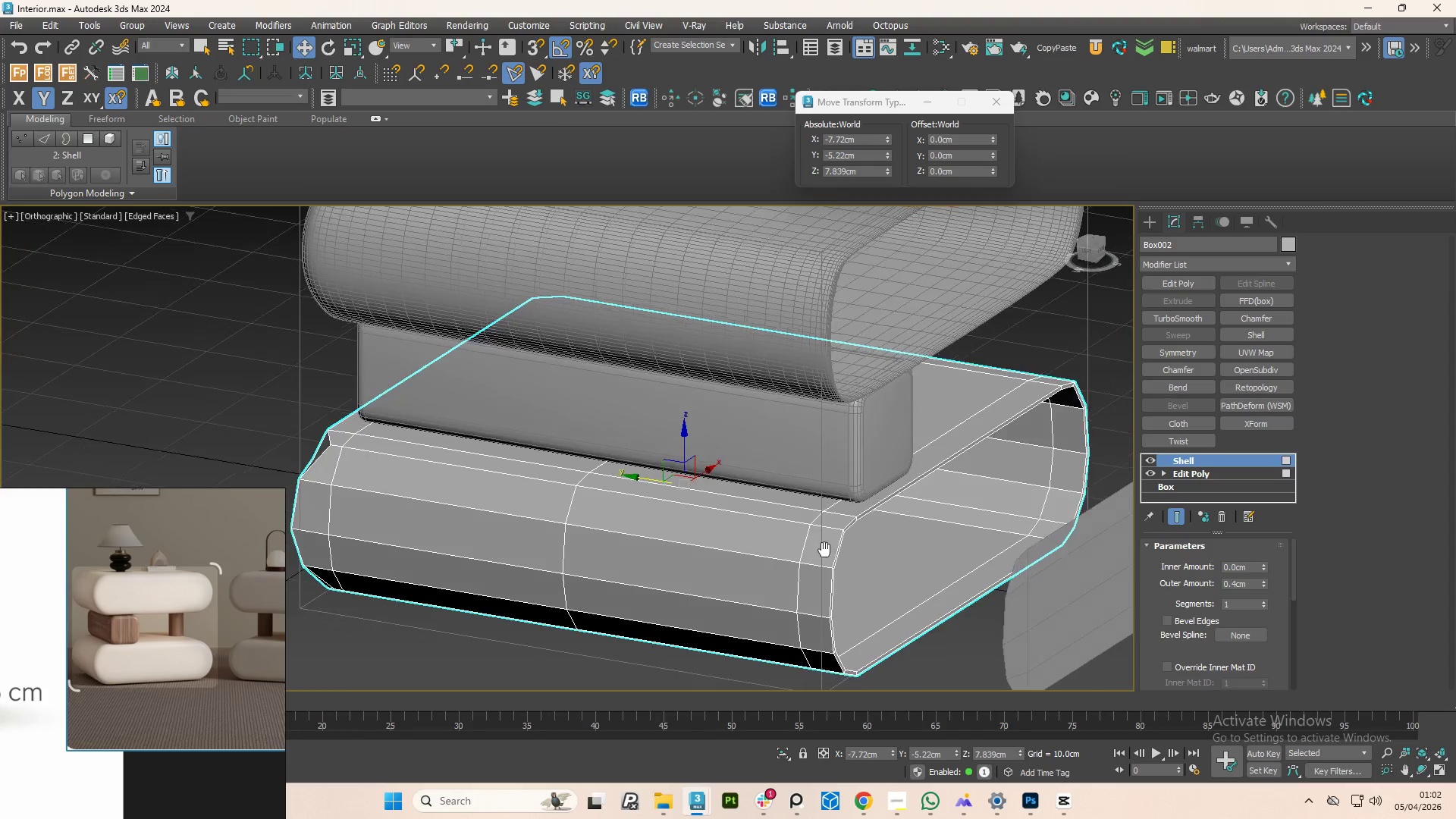 
hold_key(key=AltLeft, duration=1.5)
 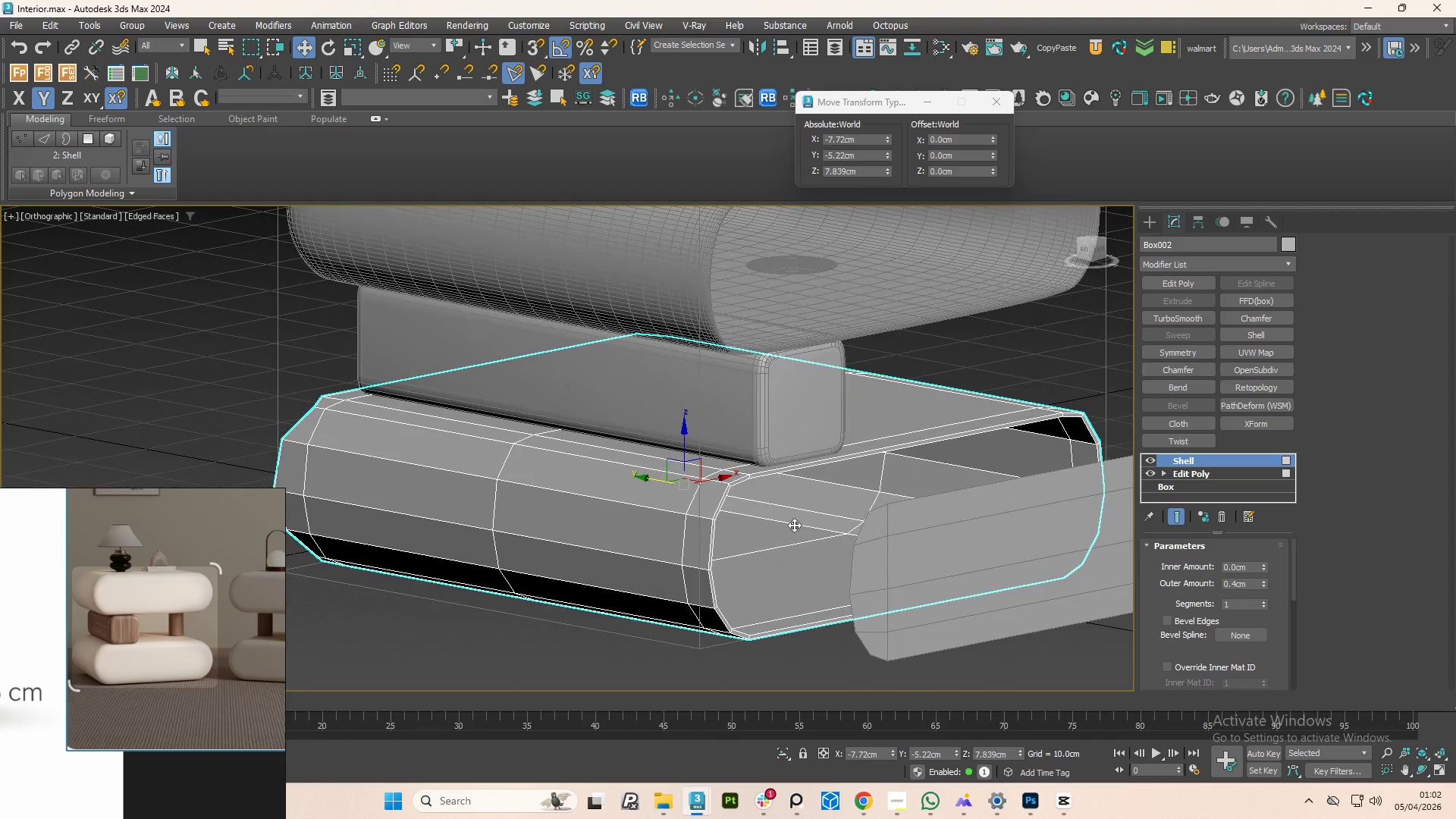 
scroll: coordinate [930, 497], scroll_direction: down, amount: 1.0
 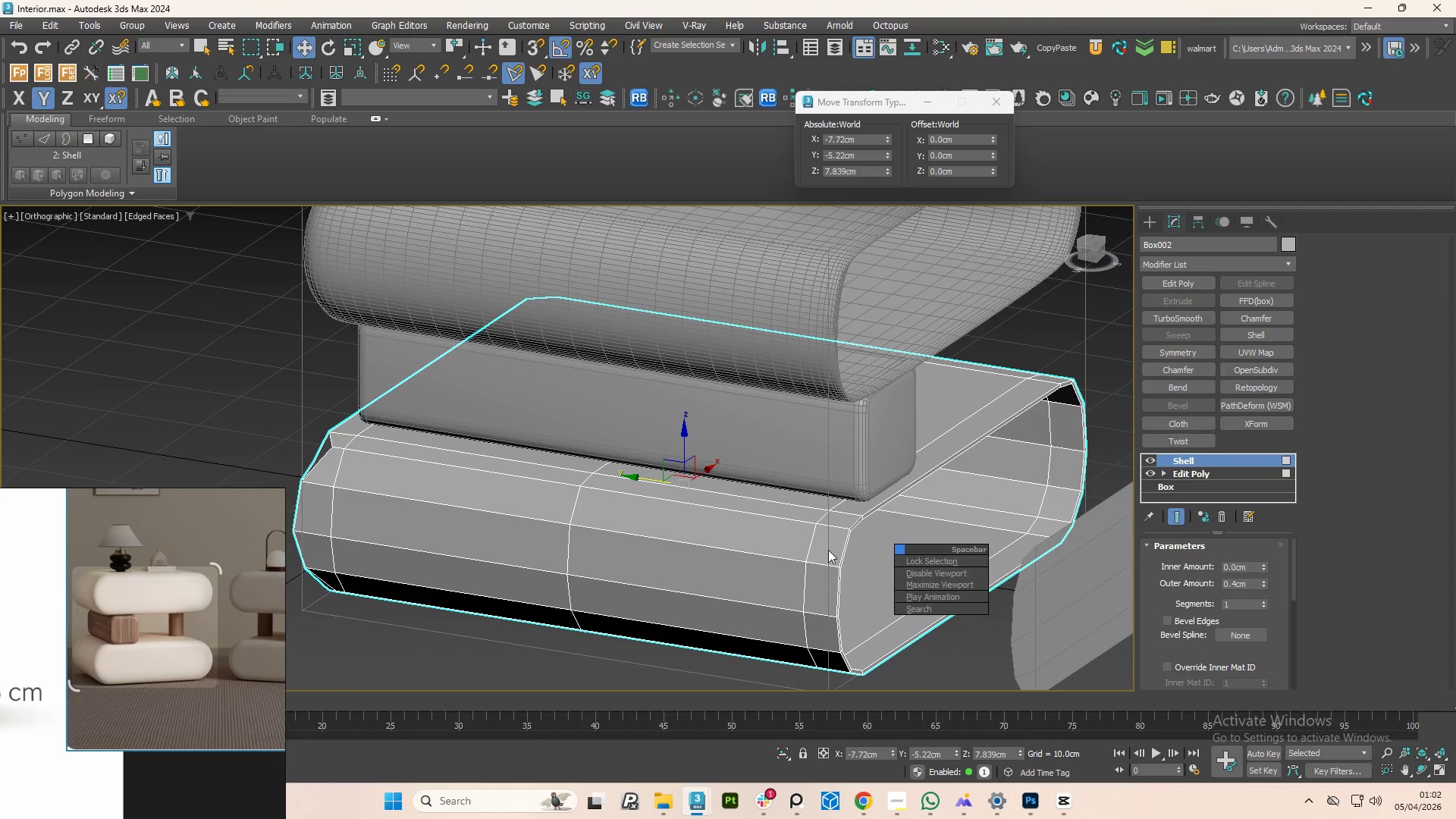 
hold_key(key=AltLeft, duration=0.41)
 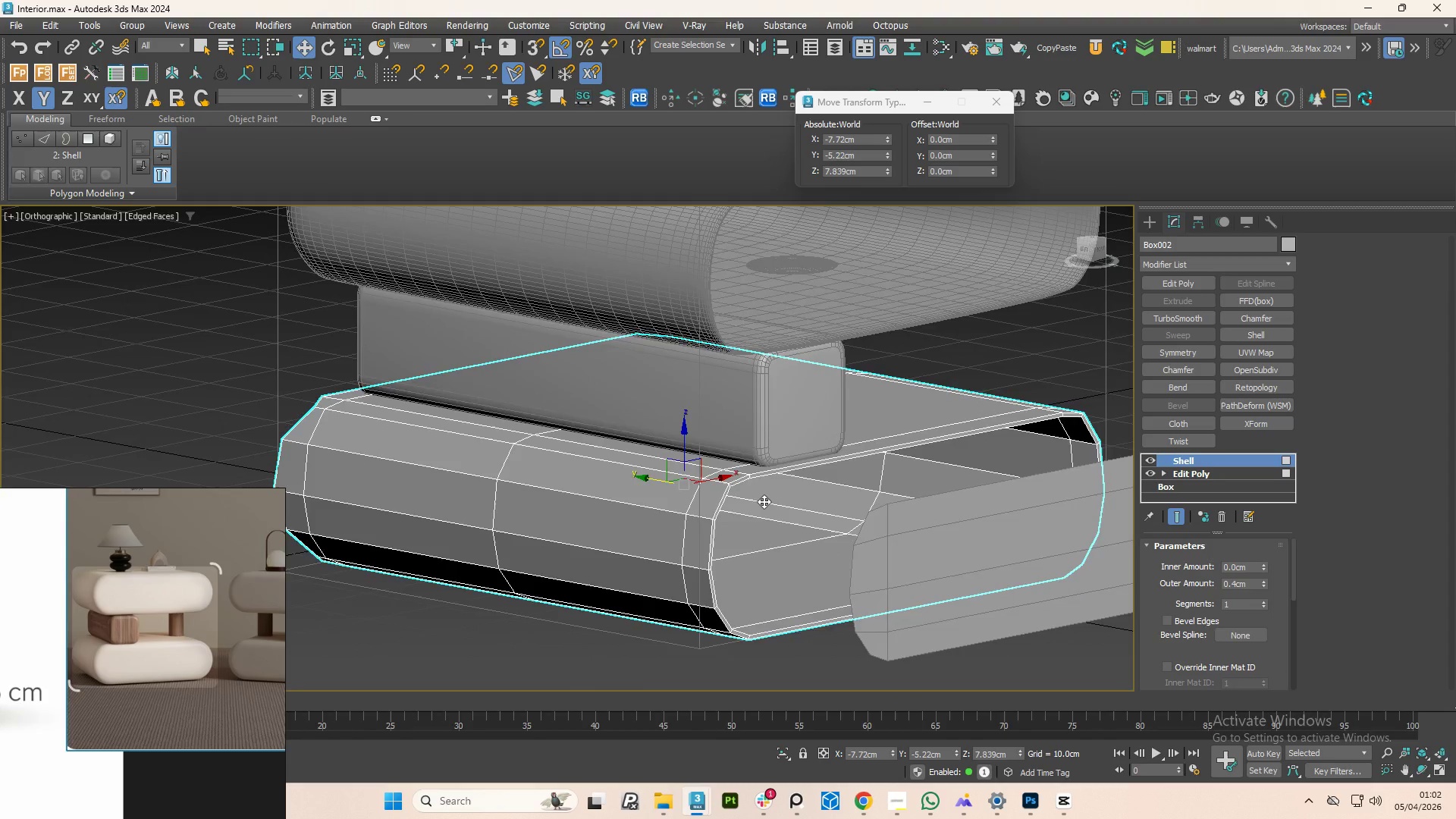 
scroll: coordinate [748, 493], scroll_direction: up, amount: 3.0
 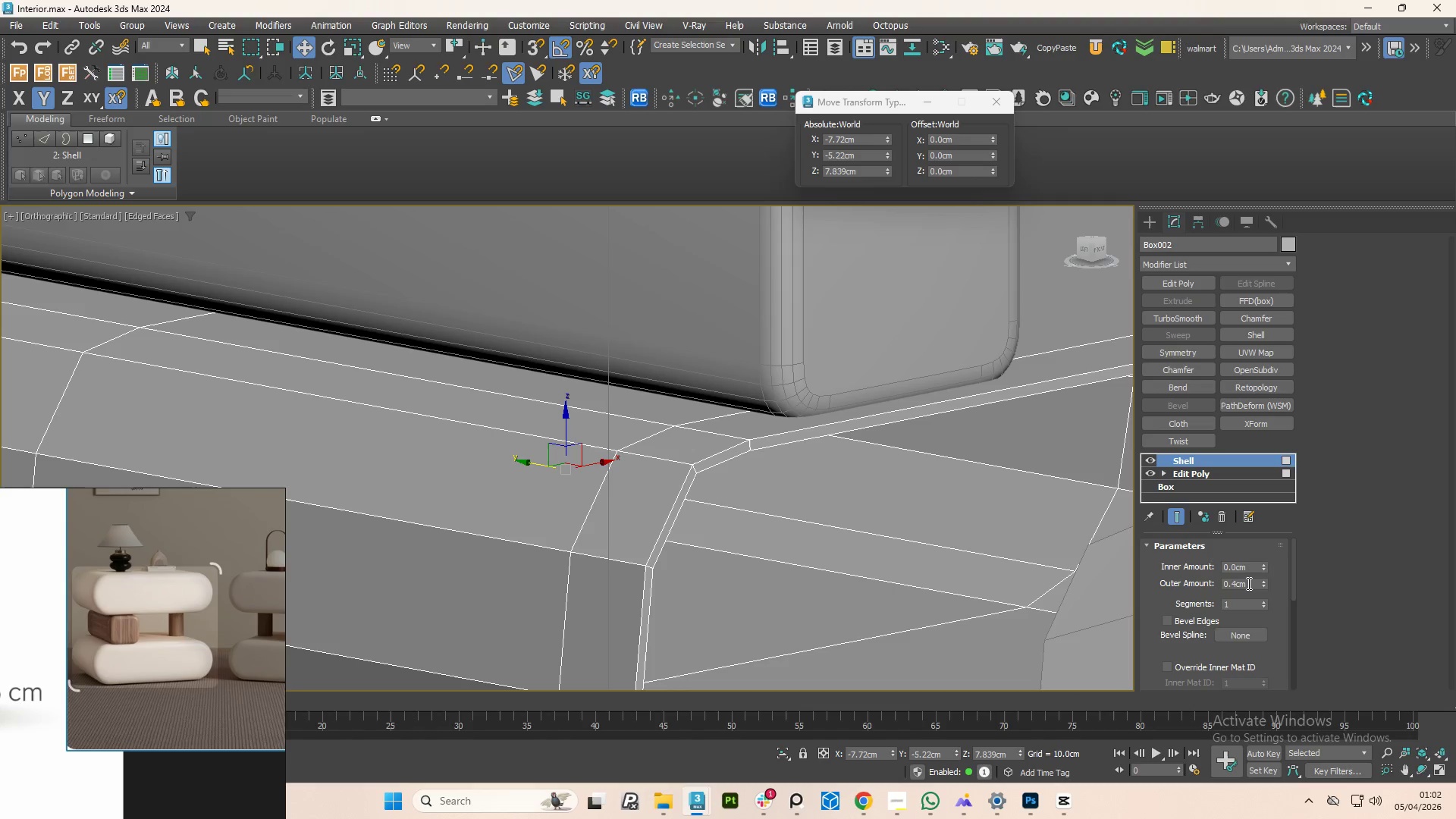 
double_click([1250, 583])
 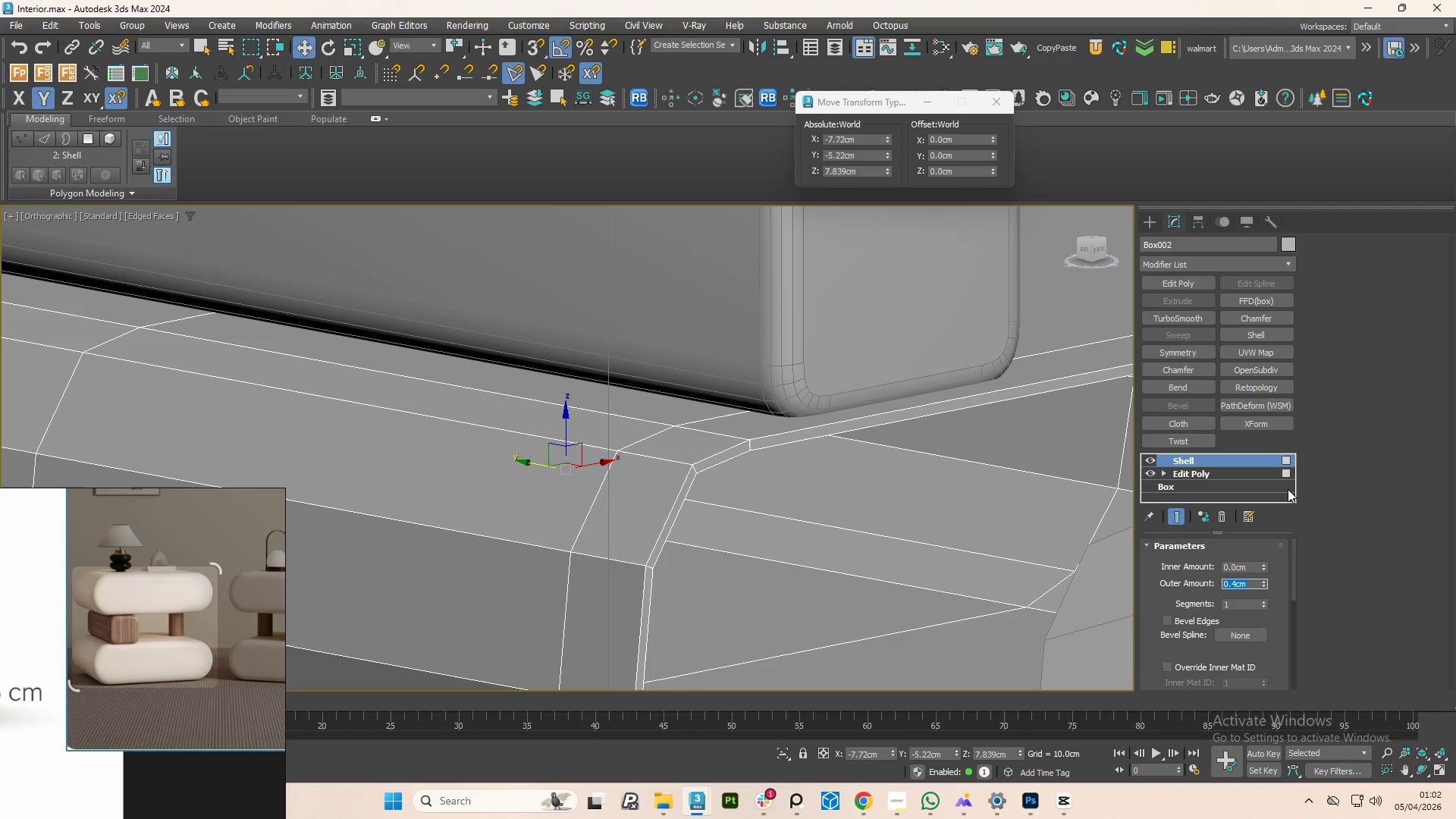 
key(Numpad1)
 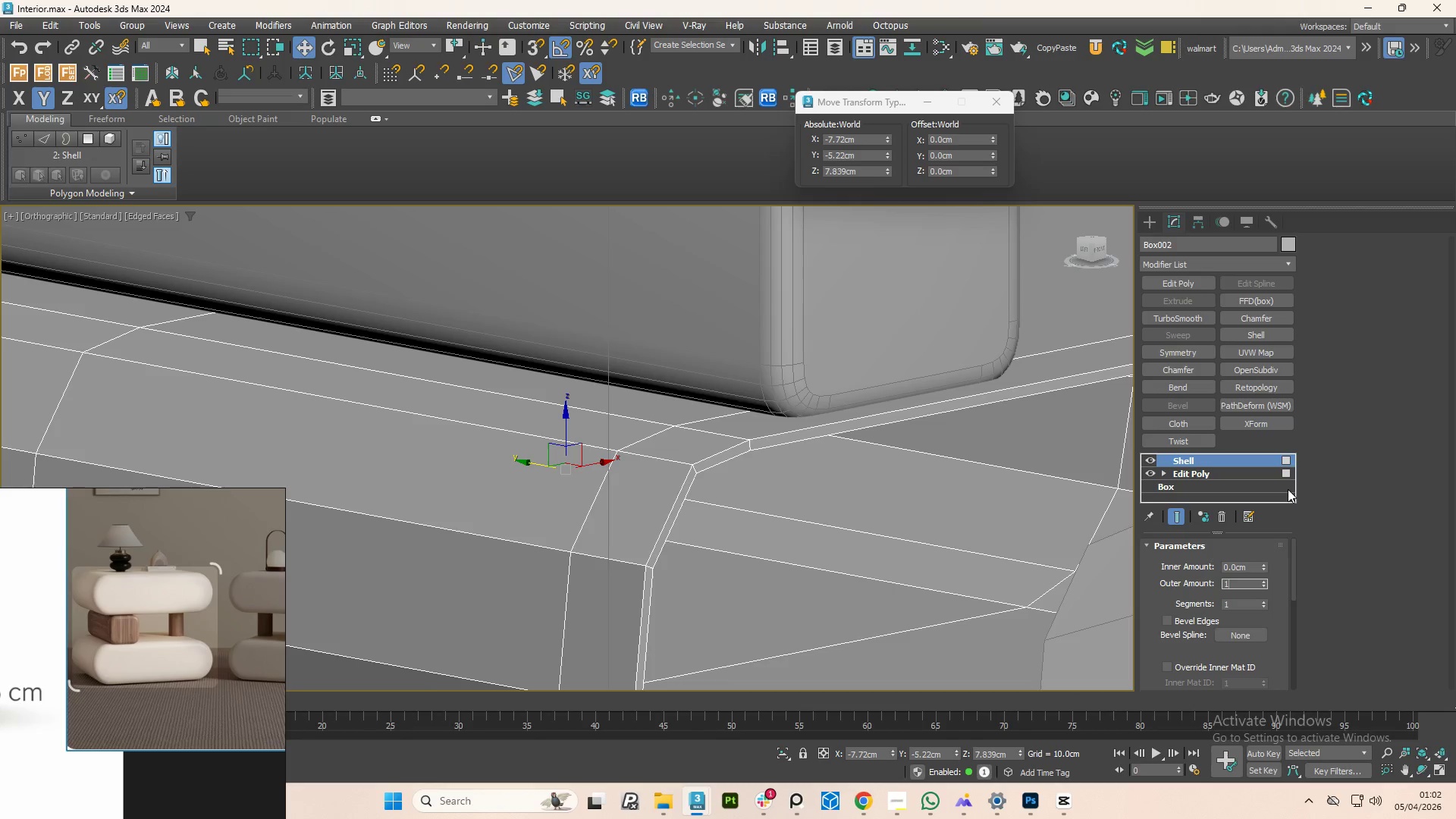 
key(NumpadEnter)
 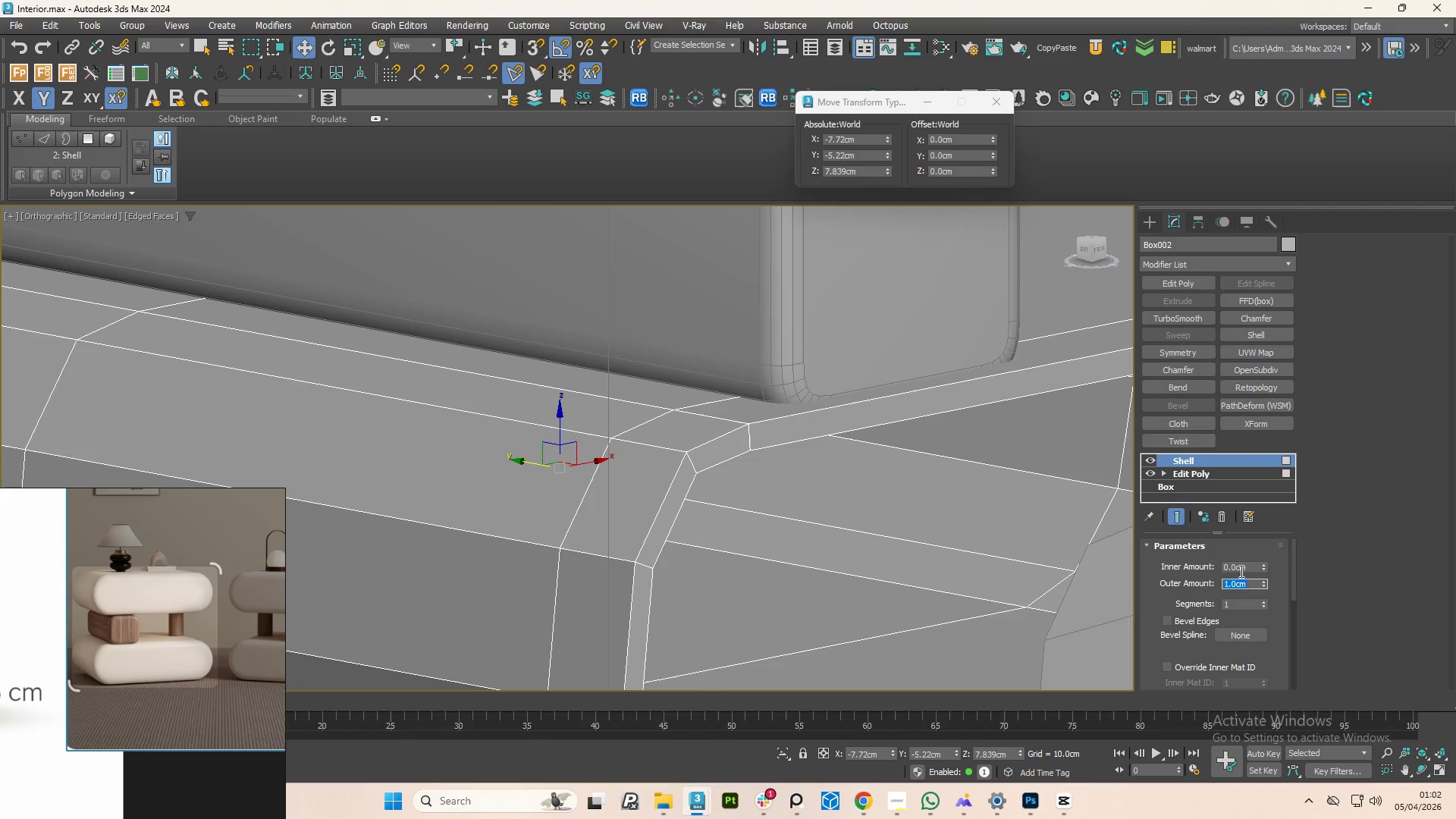 
double_click([1251, 566])
 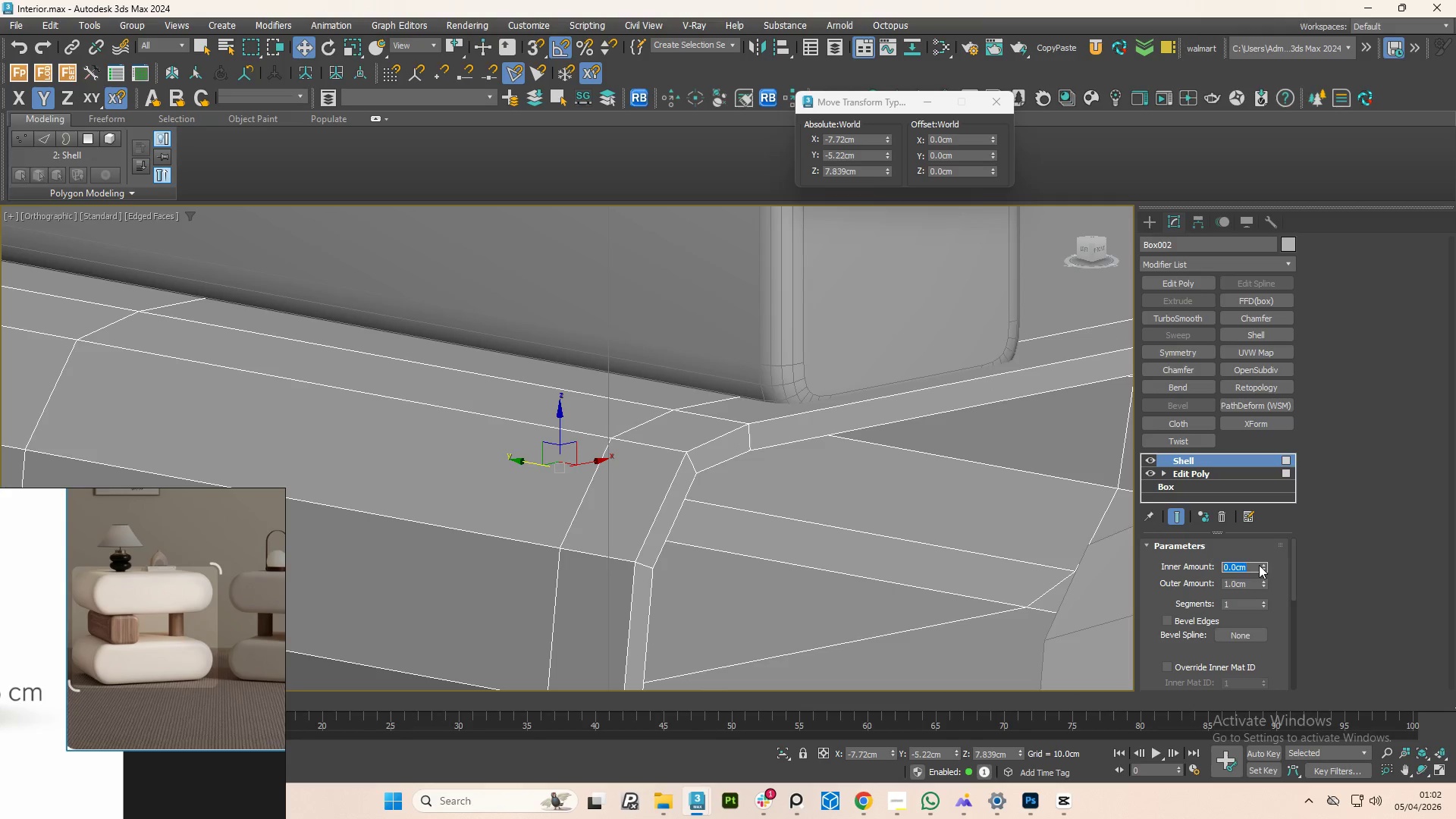 
key(Numpad1)
 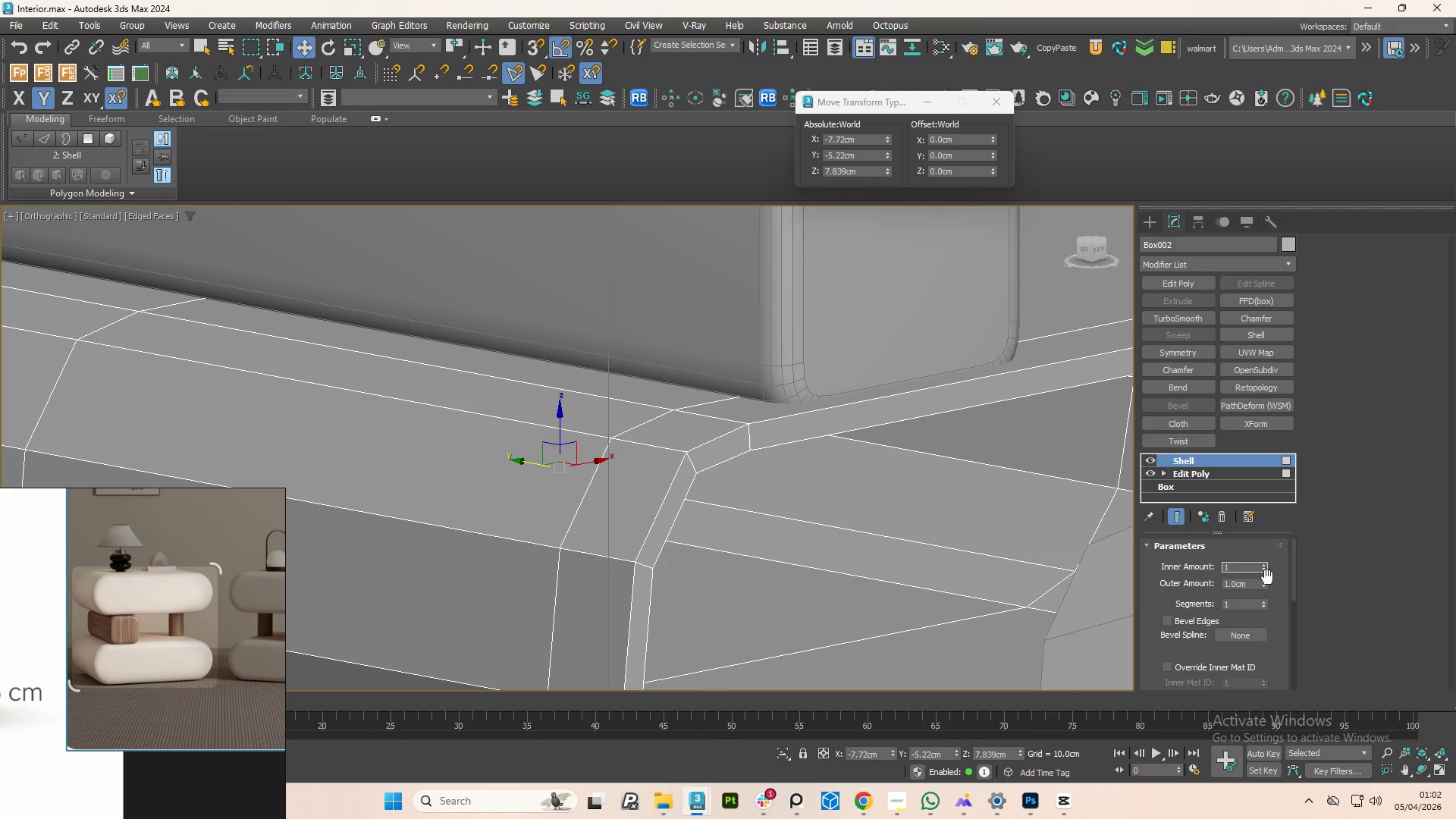 
right_click([1266, 579])
 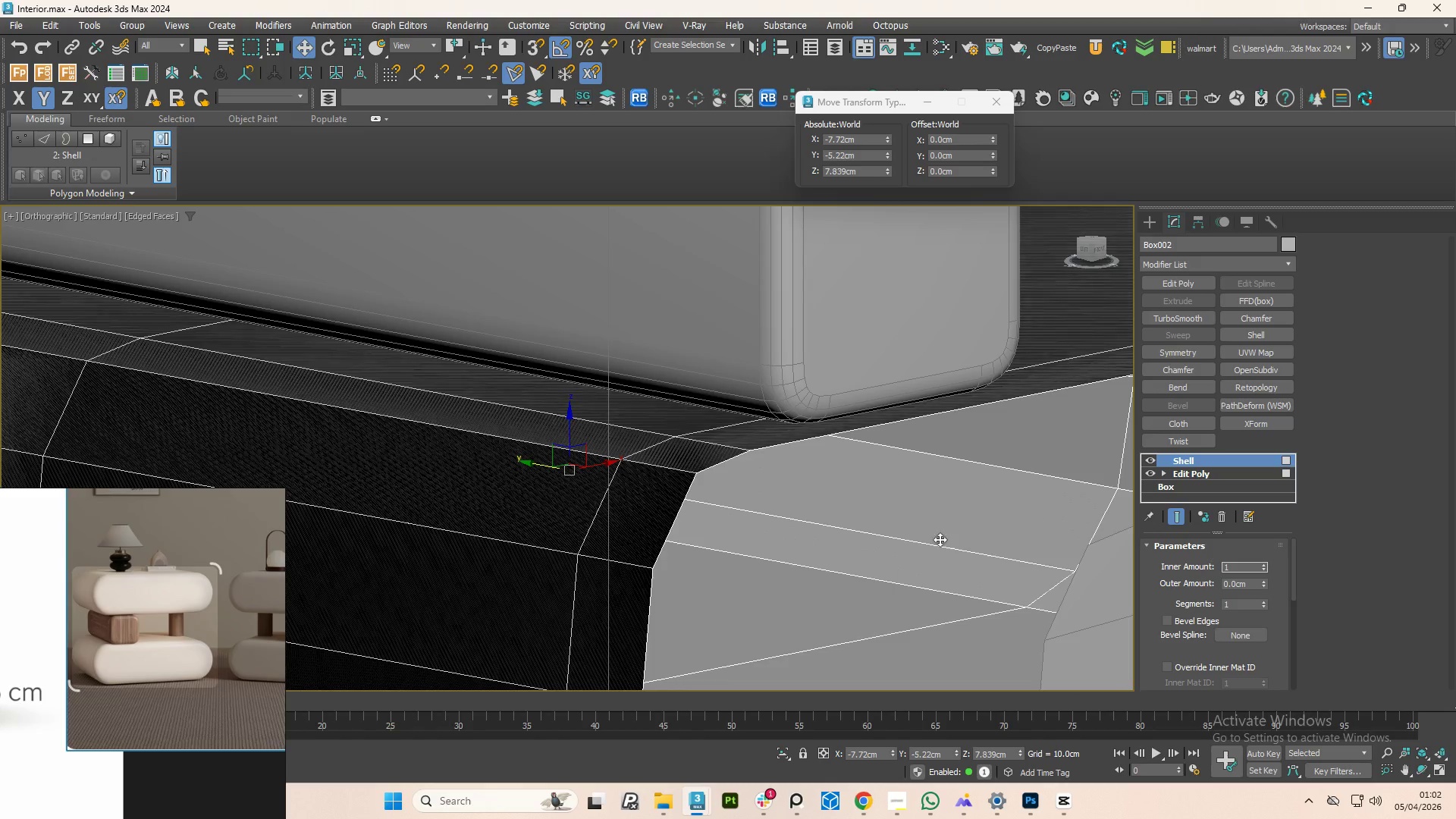 
scroll: coordinate [869, 509], scroll_direction: down, amount: 1.0
 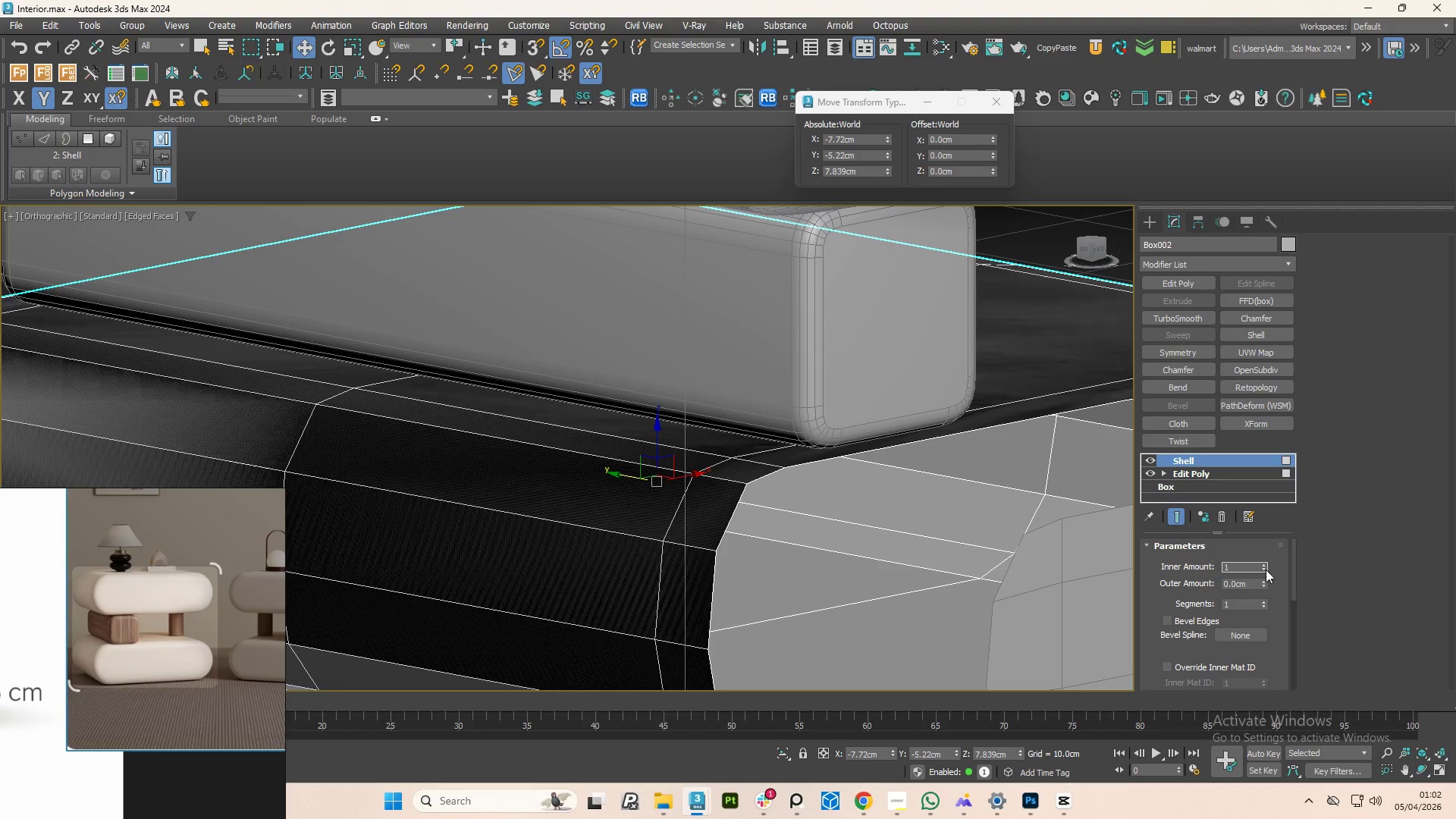 
left_click([1281, 565])
 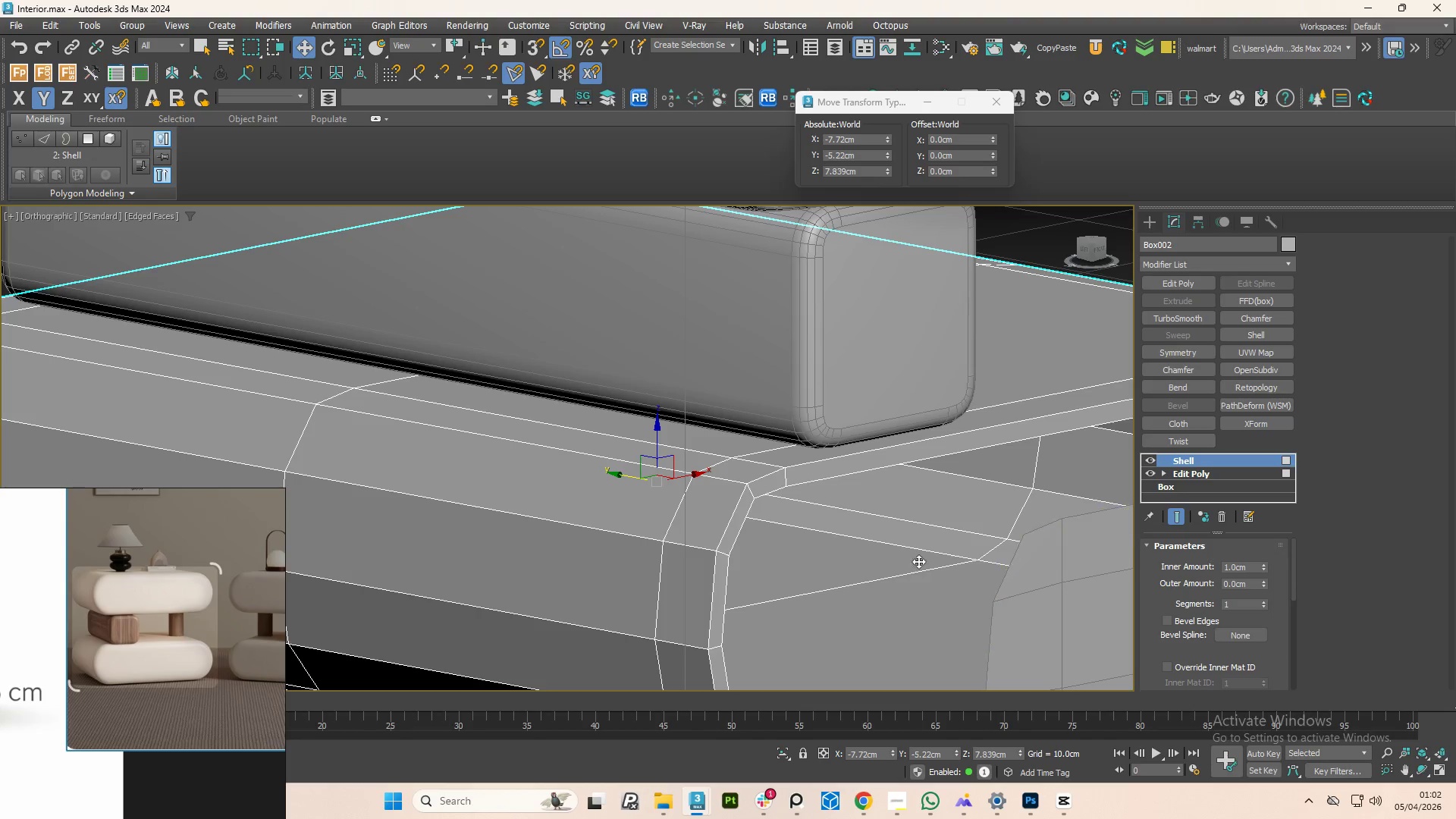 
hold_key(key=AltLeft, duration=1.49)
 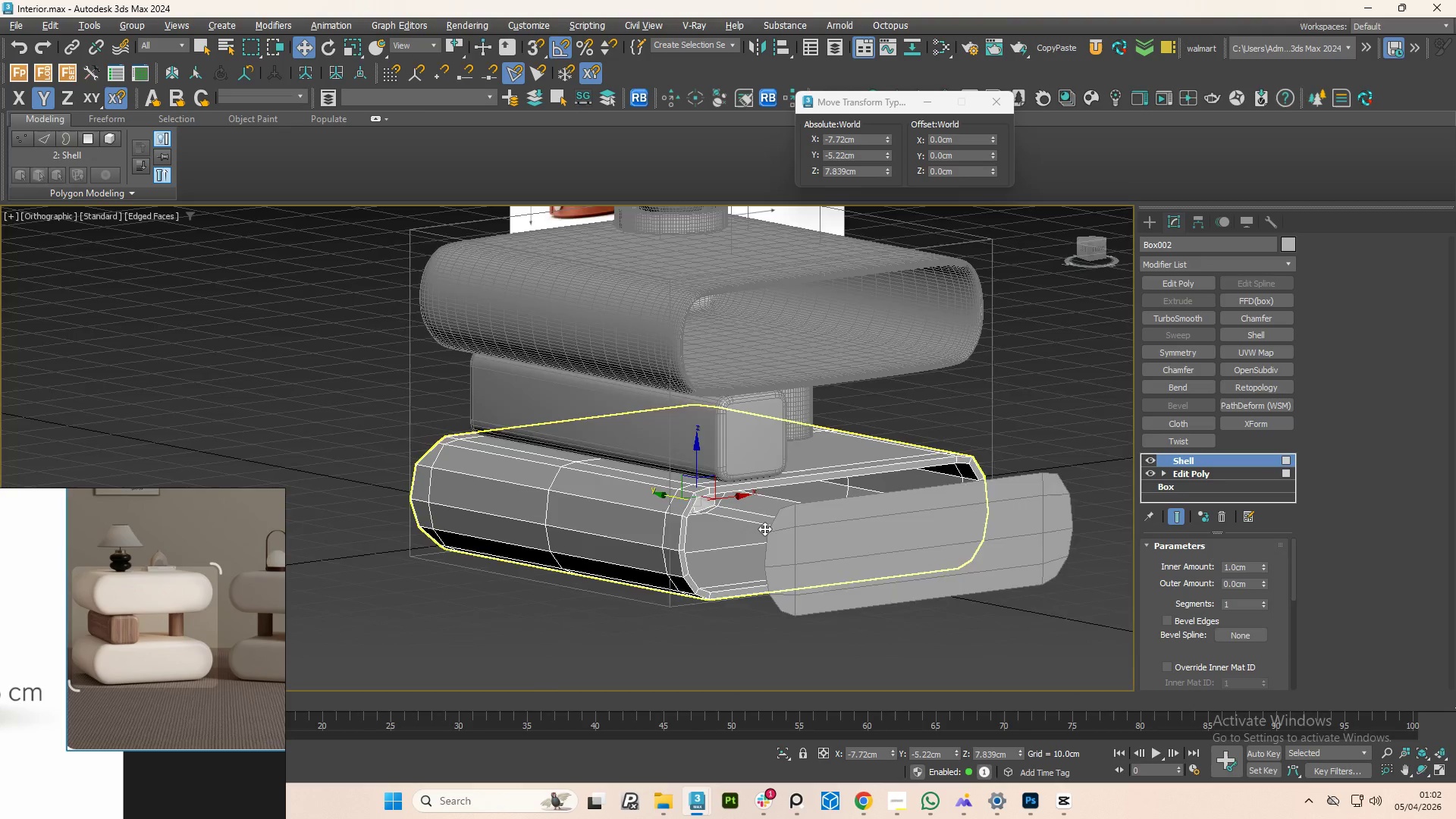 
scroll: coordinate [703, 509], scroll_direction: down, amount: 3.0
 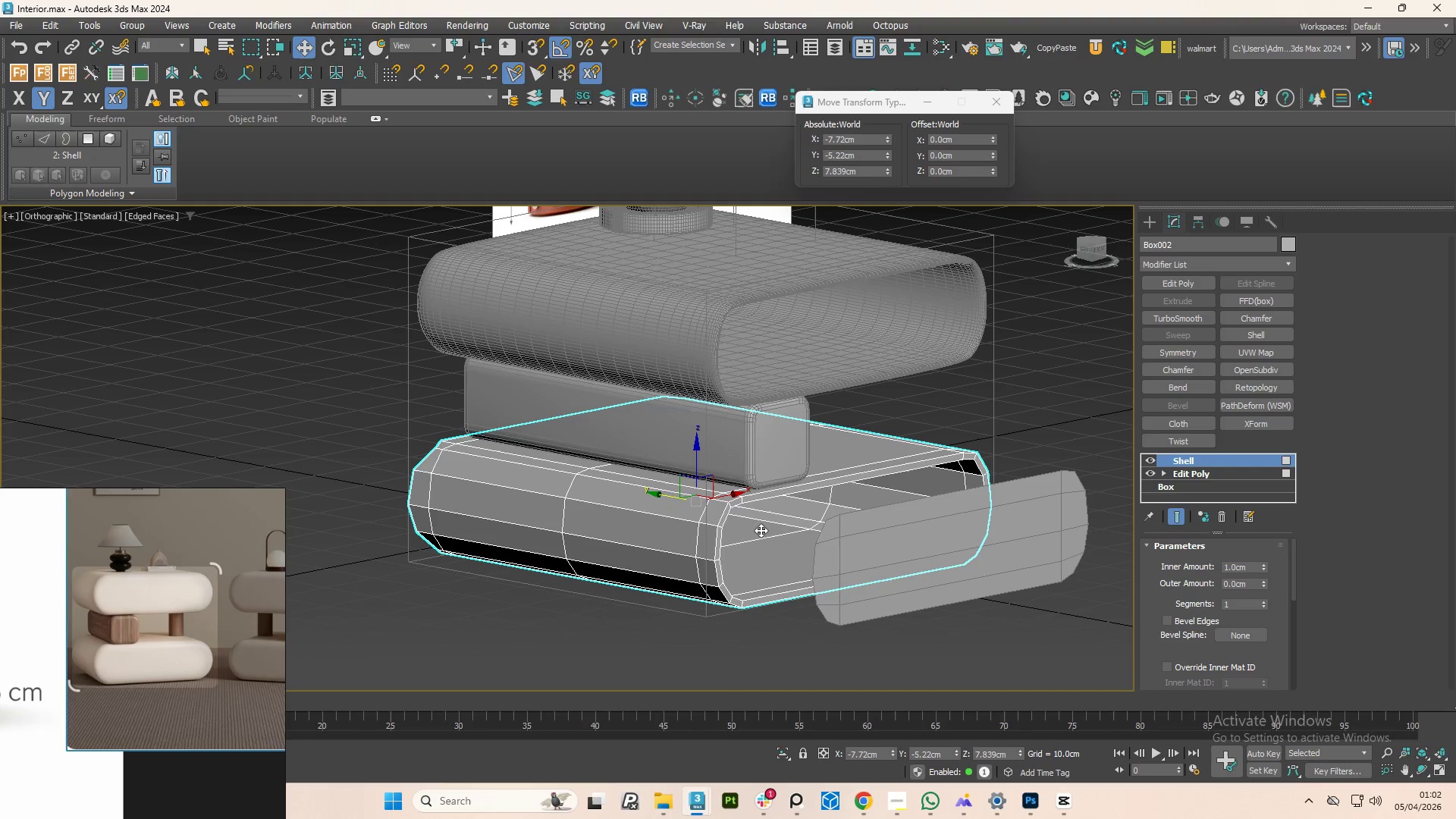 
scroll: coordinate [744, 516], scroll_direction: up, amount: 3.0
 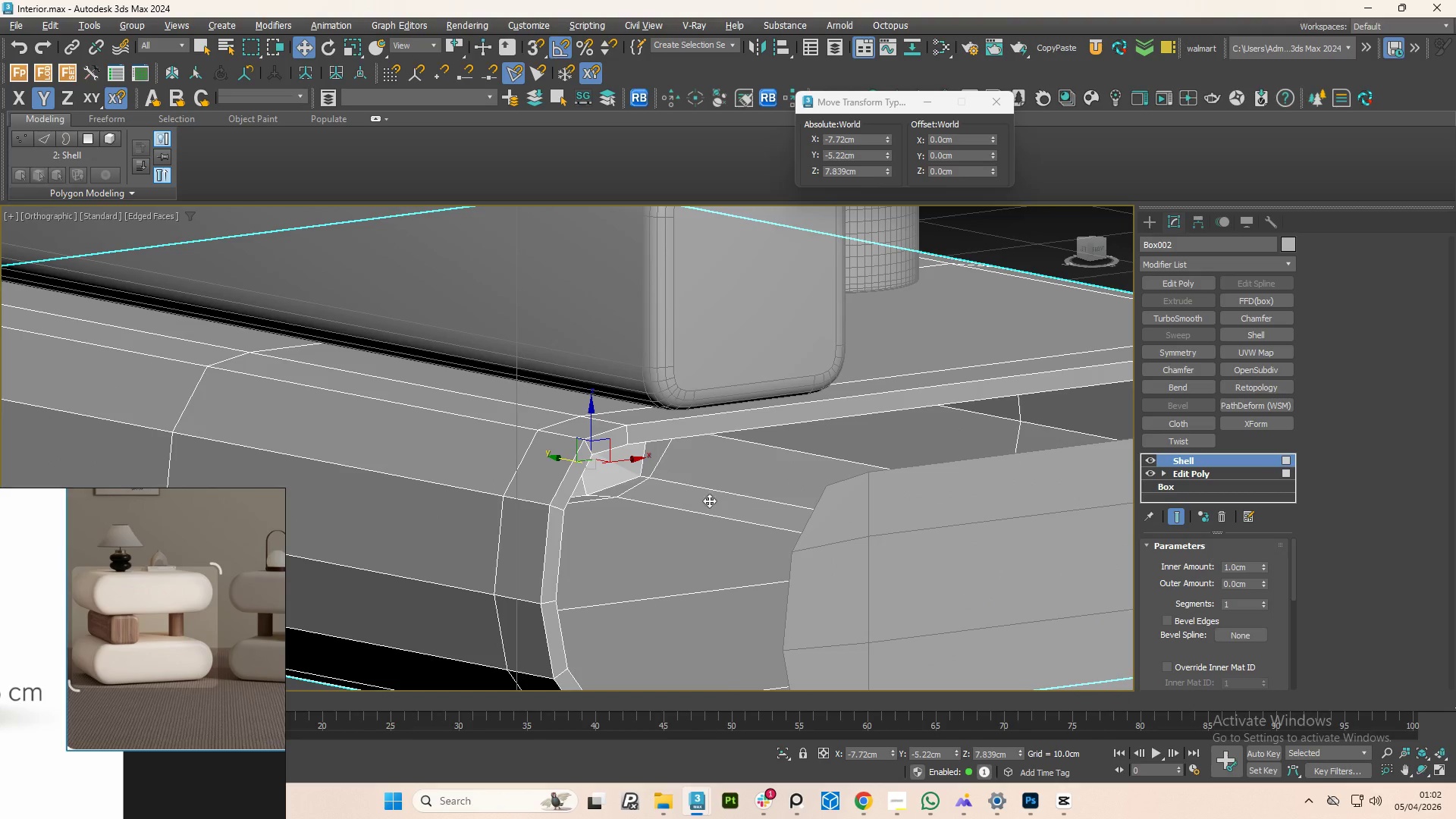 
hold_key(key=AltLeft, duration=1.5)
 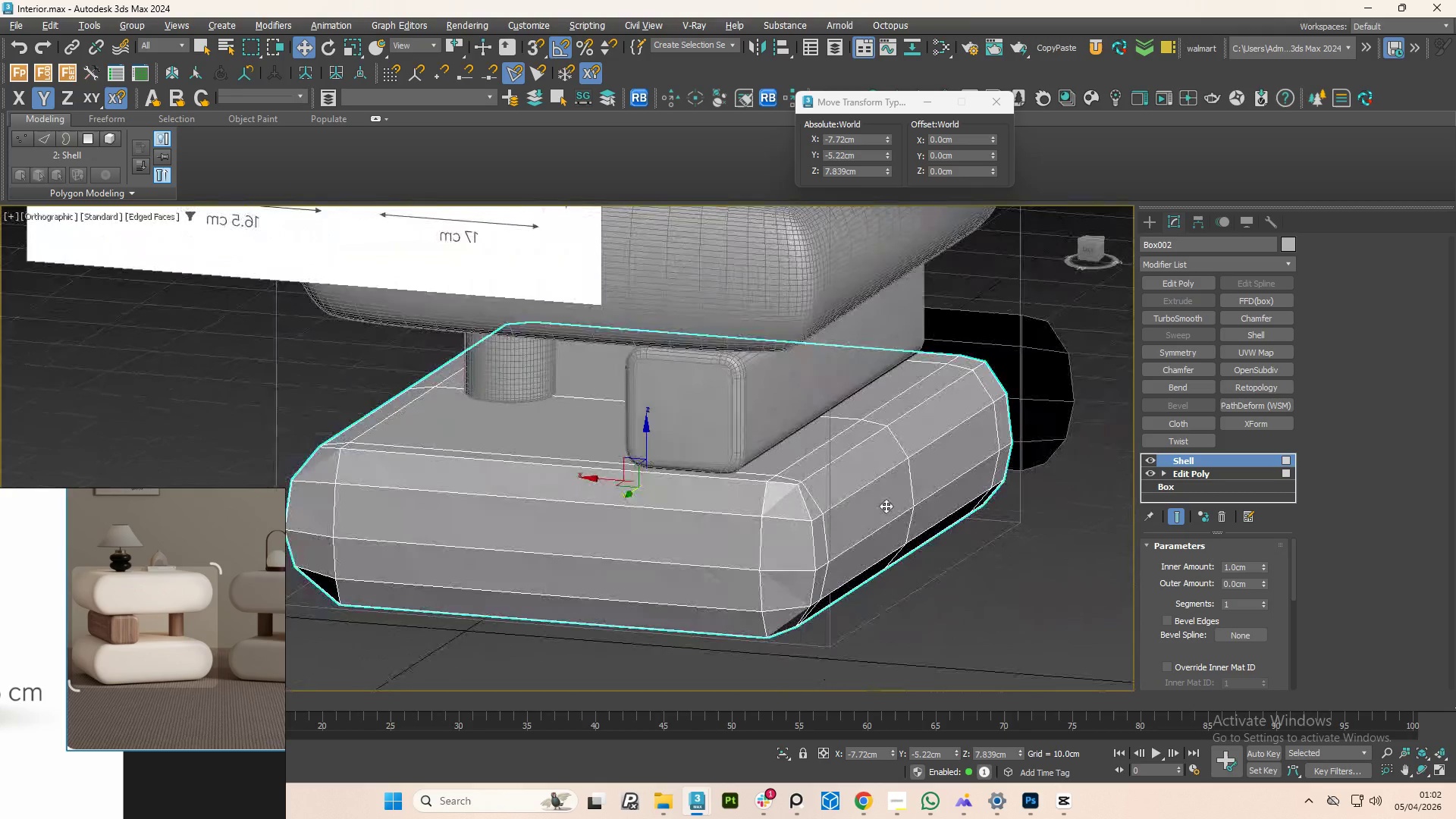 
scroll: coordinate [701, 500], scroll_direction: down, amount: 2.0
 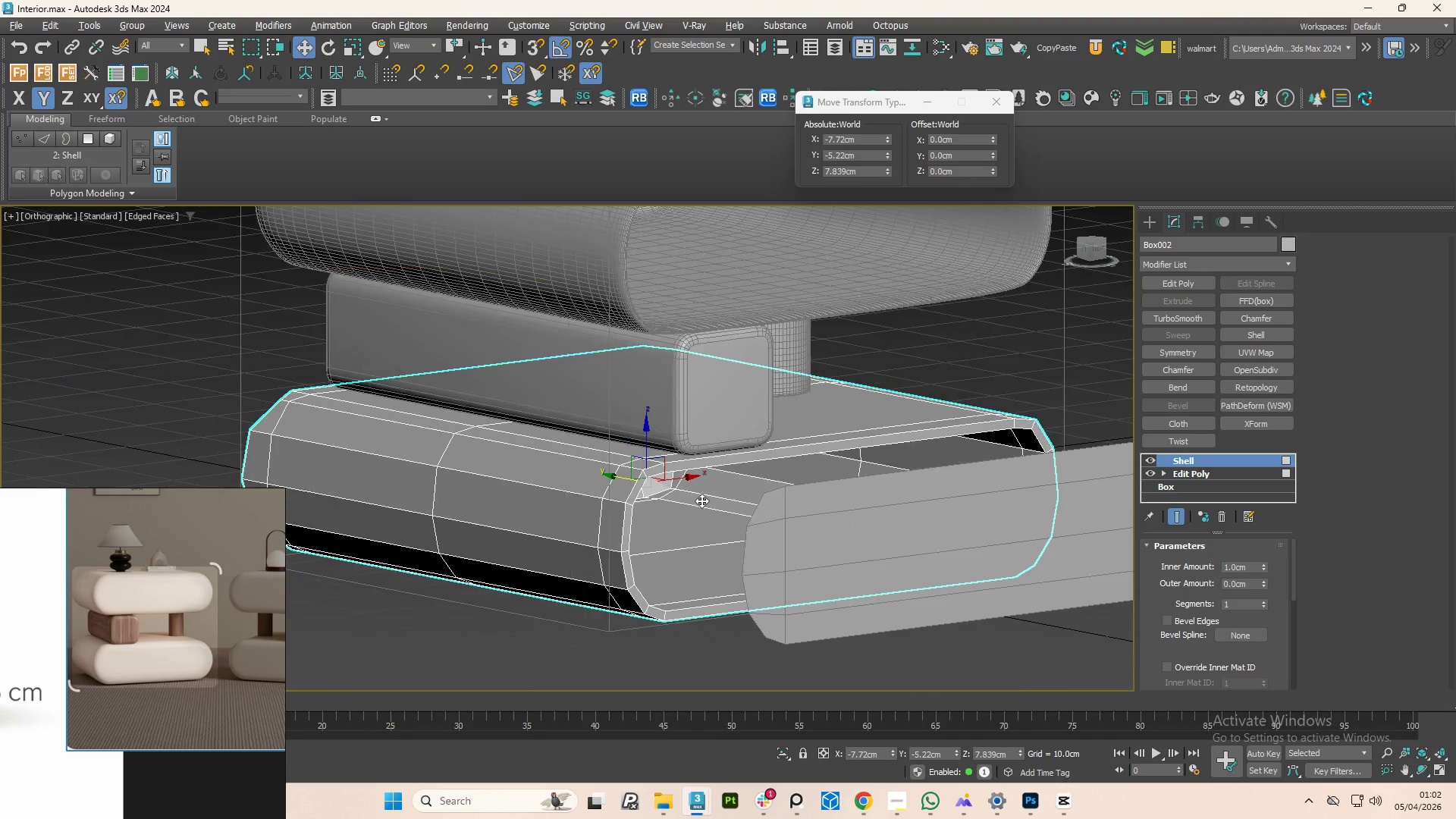 
hold_key(key=AltLeft, duration=1.51)
 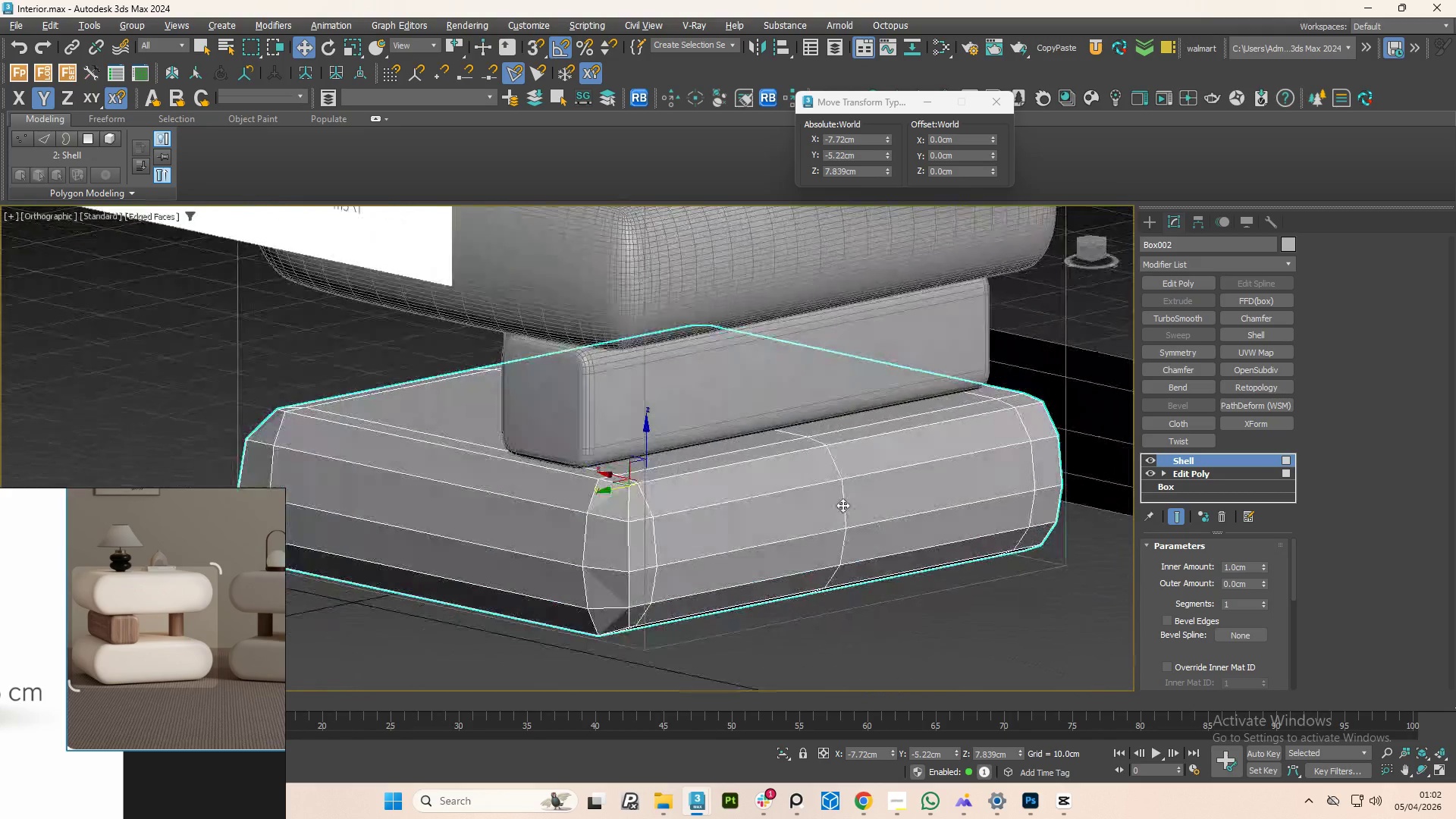 
hold_key(key=AltLeft, duration=1.5)
 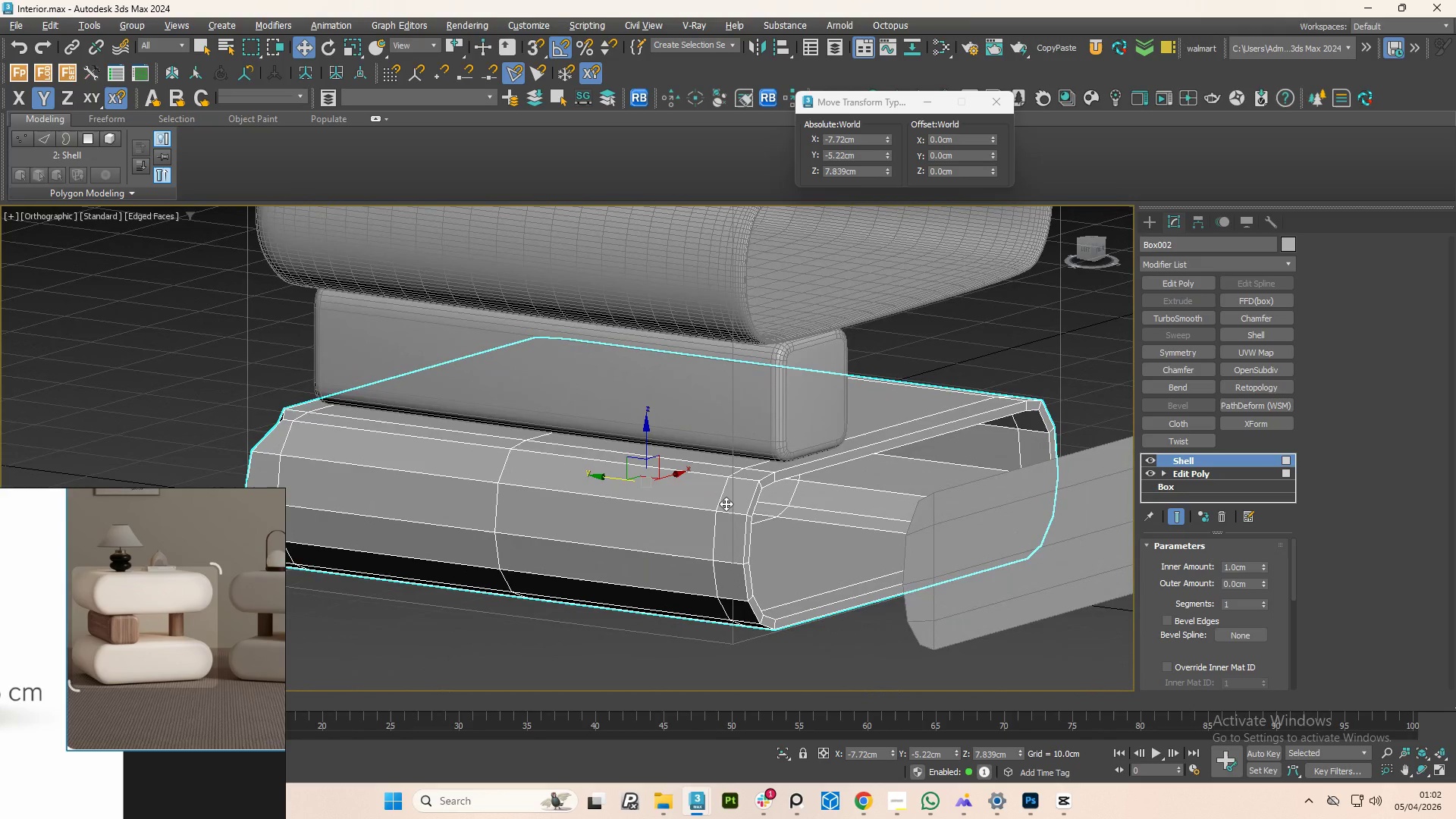 
hold_key(key=AltLeft, duration=0.7)
 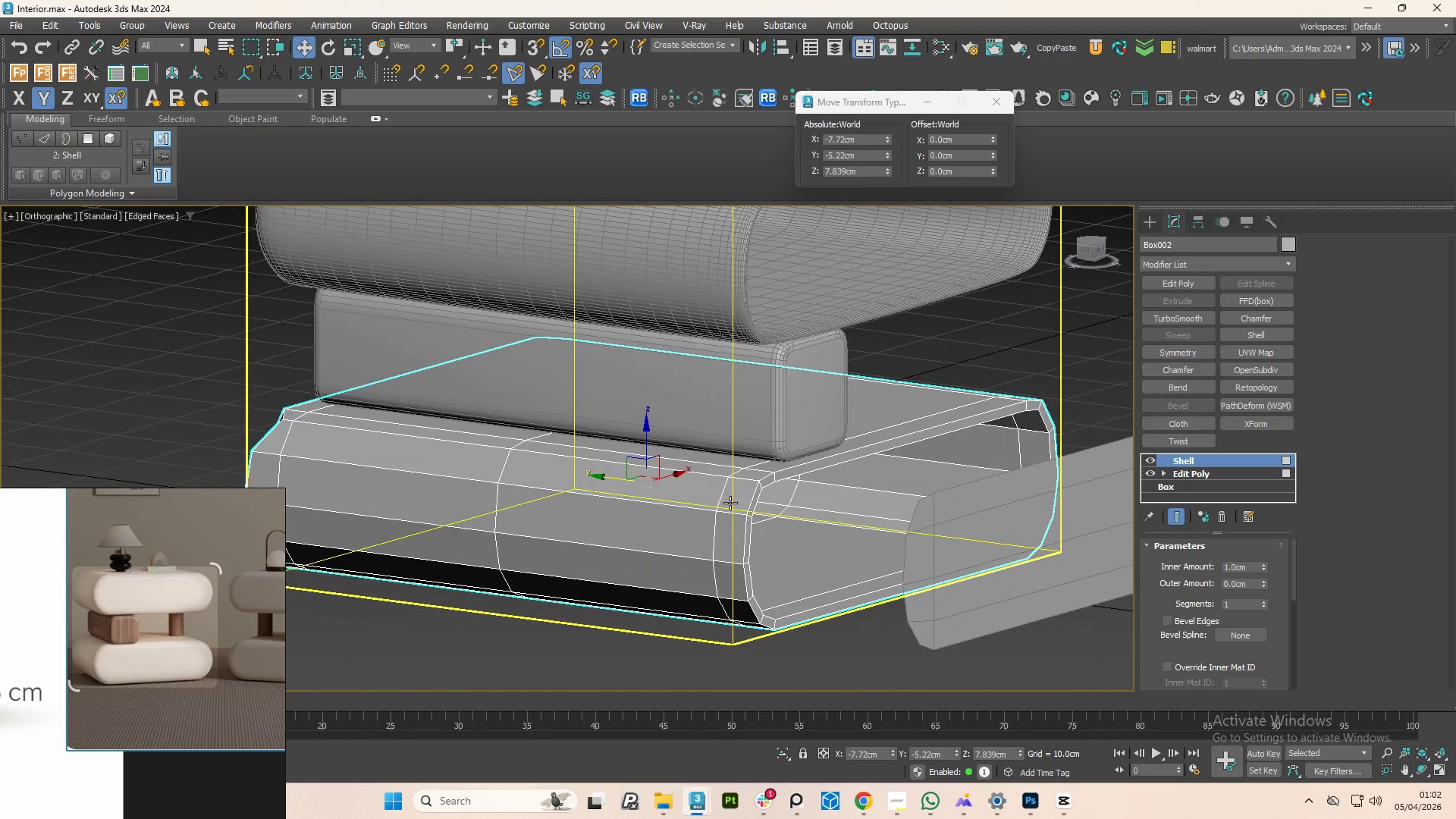 
scroll: coordinate [789, 497], scroll_direction: up, amount: 2.0
 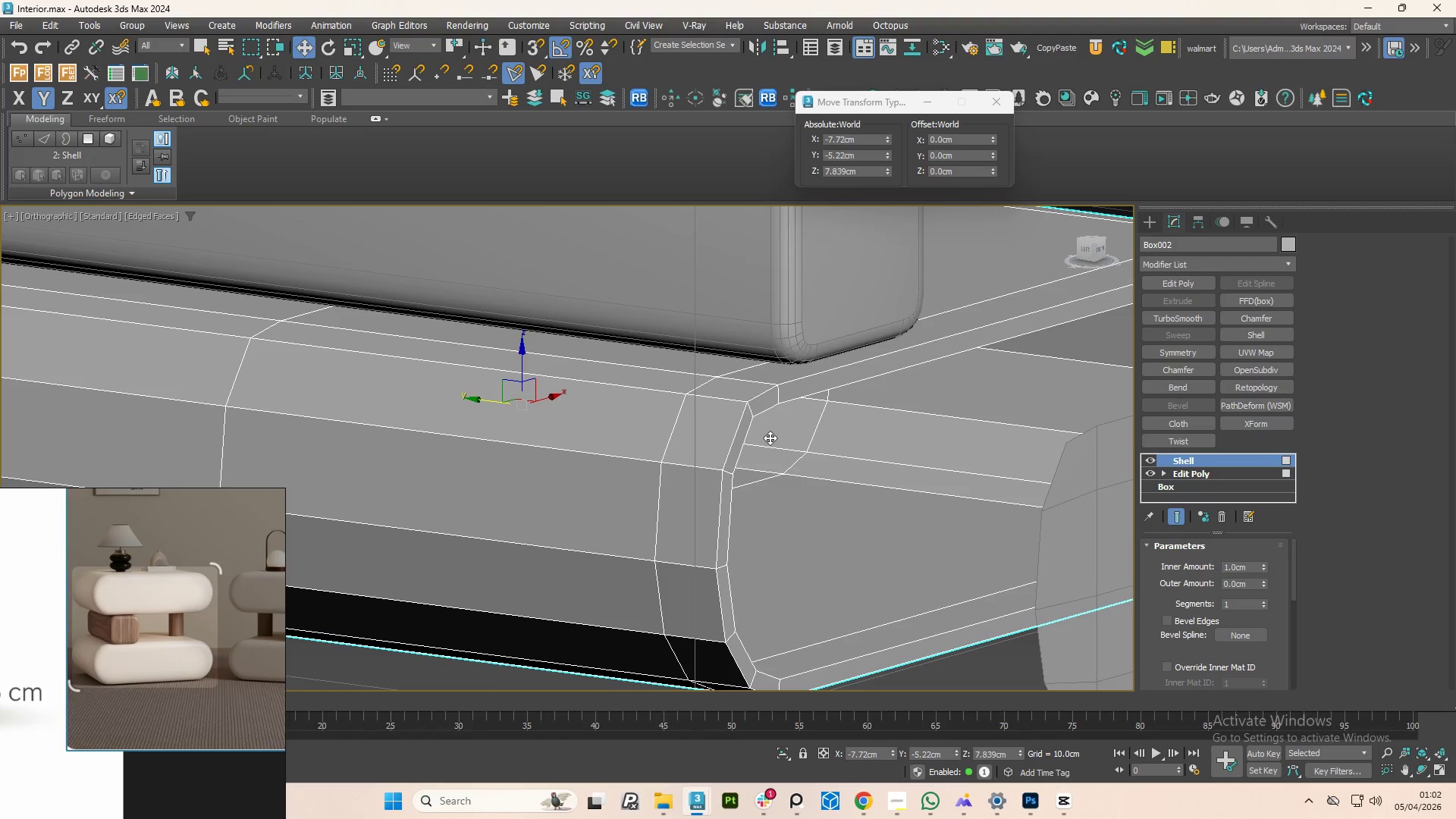 
scroll: coordinate [767, 469], scroll_direction: down, amount: 1.0
 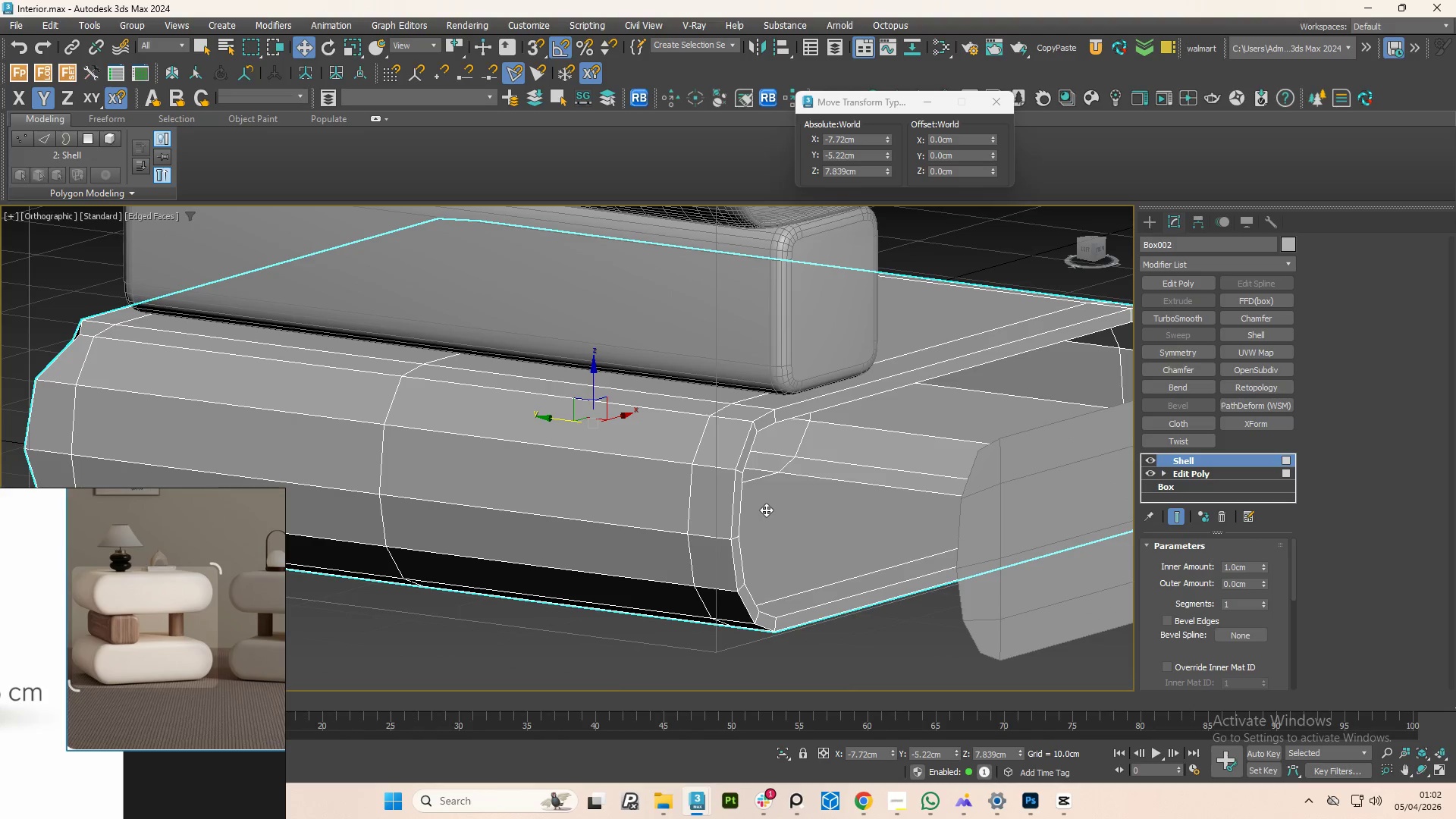 
key(Alt+1)
 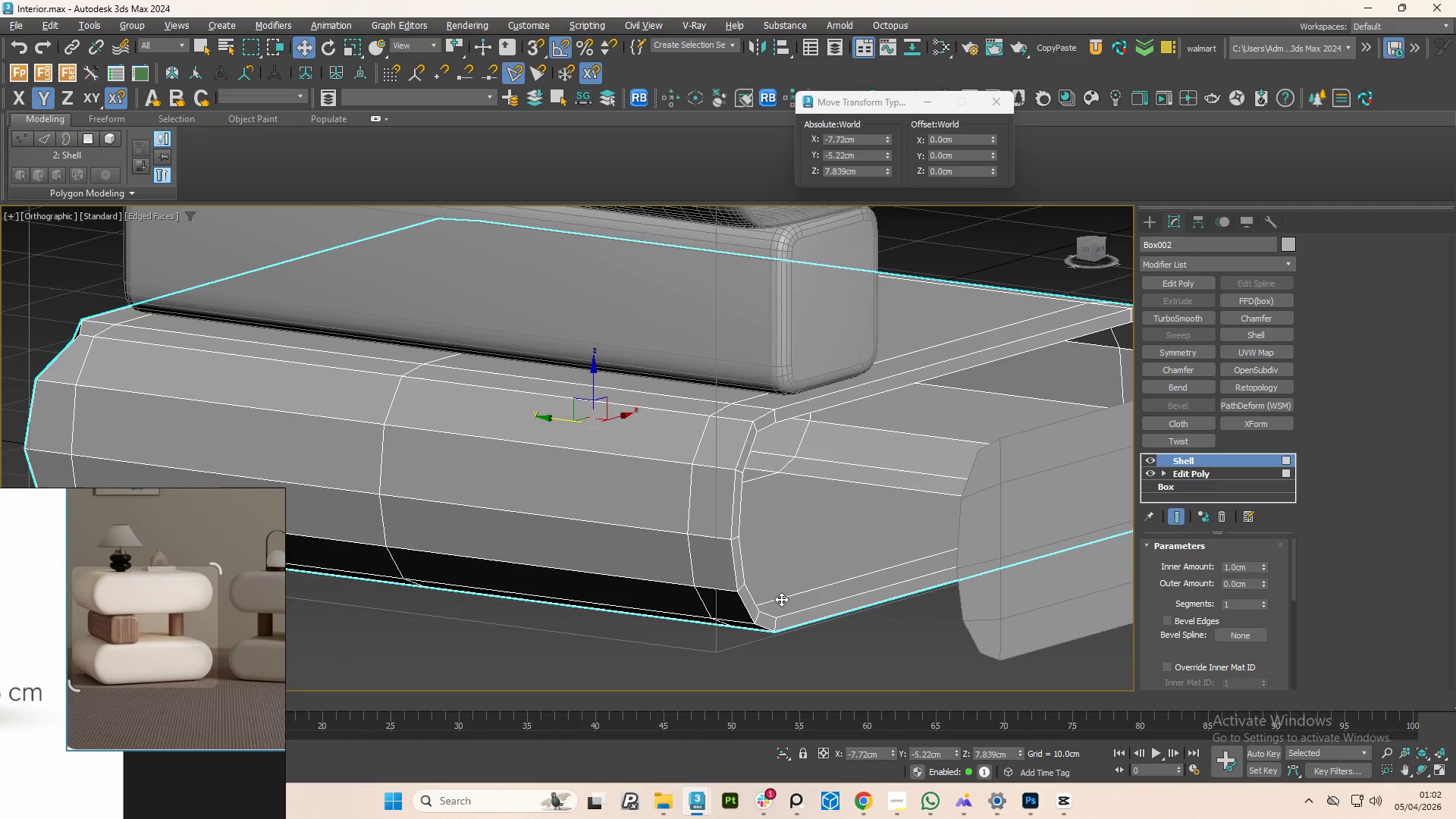 
scroll: coordinate [774, 613], scroll_direction: up, amount: 2.0
 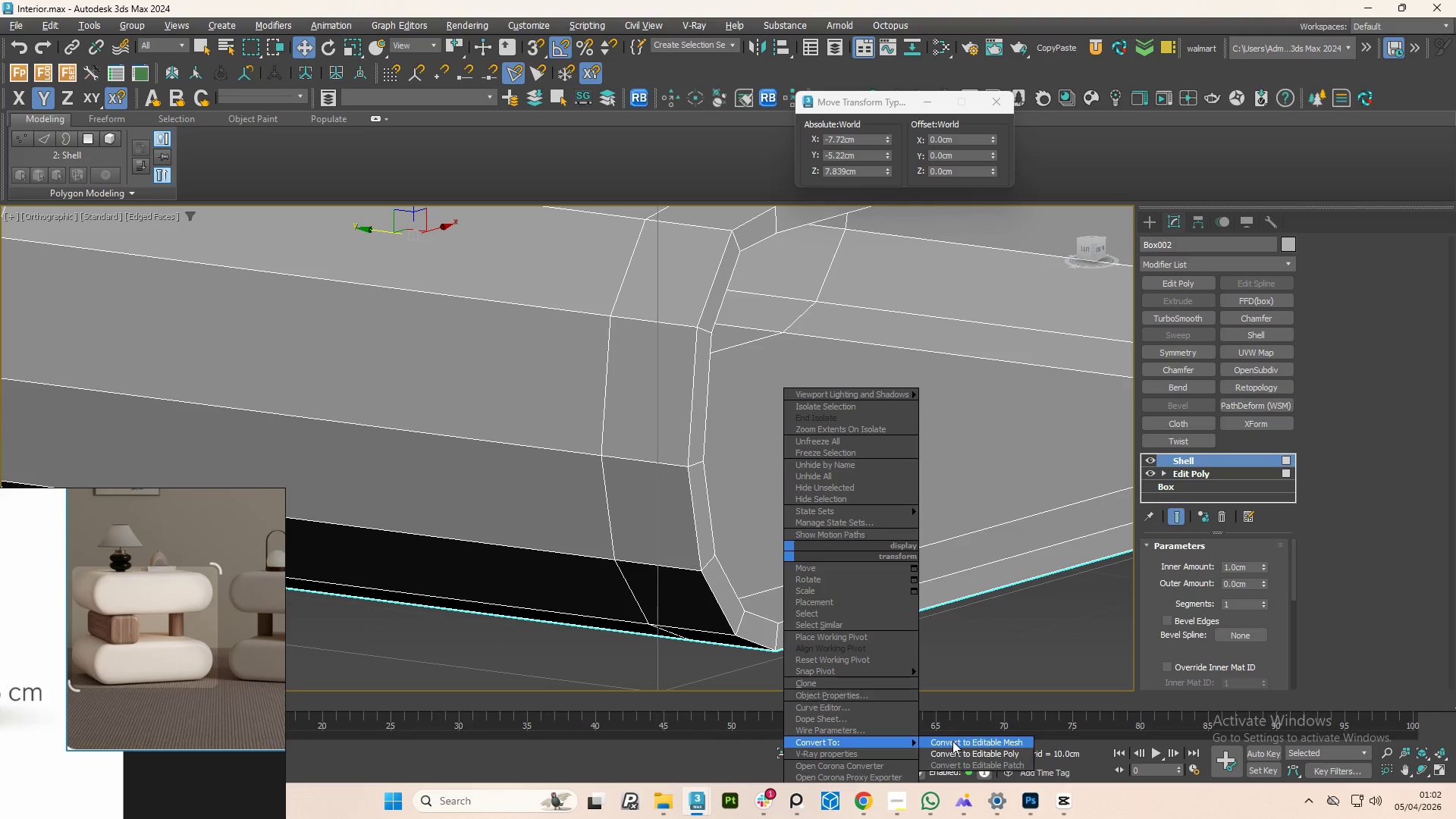 
left_click_drag(start_coordinate=[964, 755], to_coordinate=[964, 817])
 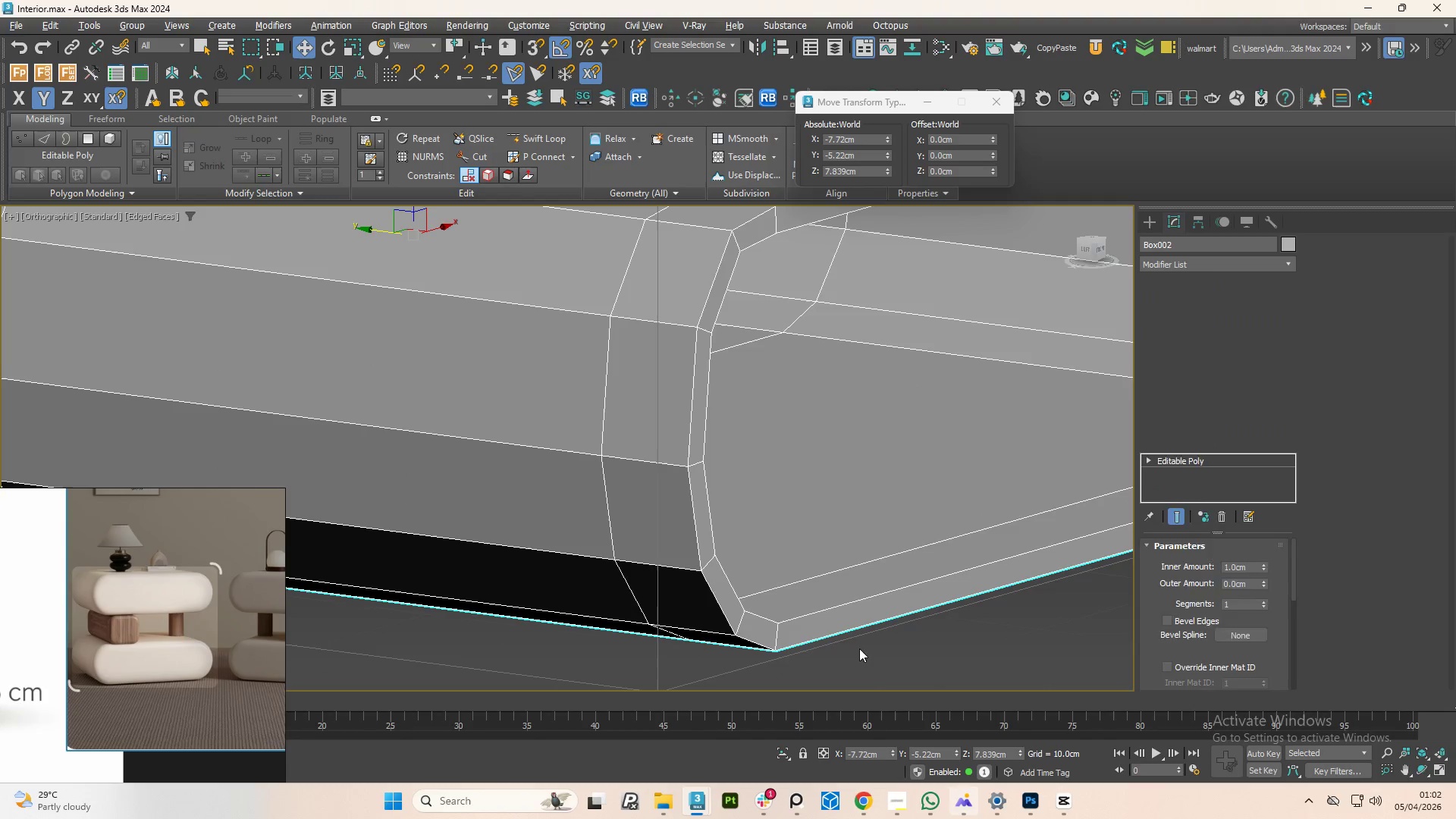 
scroll: coordinate [826, 616], scroll_direction: down, amount: 2.0
 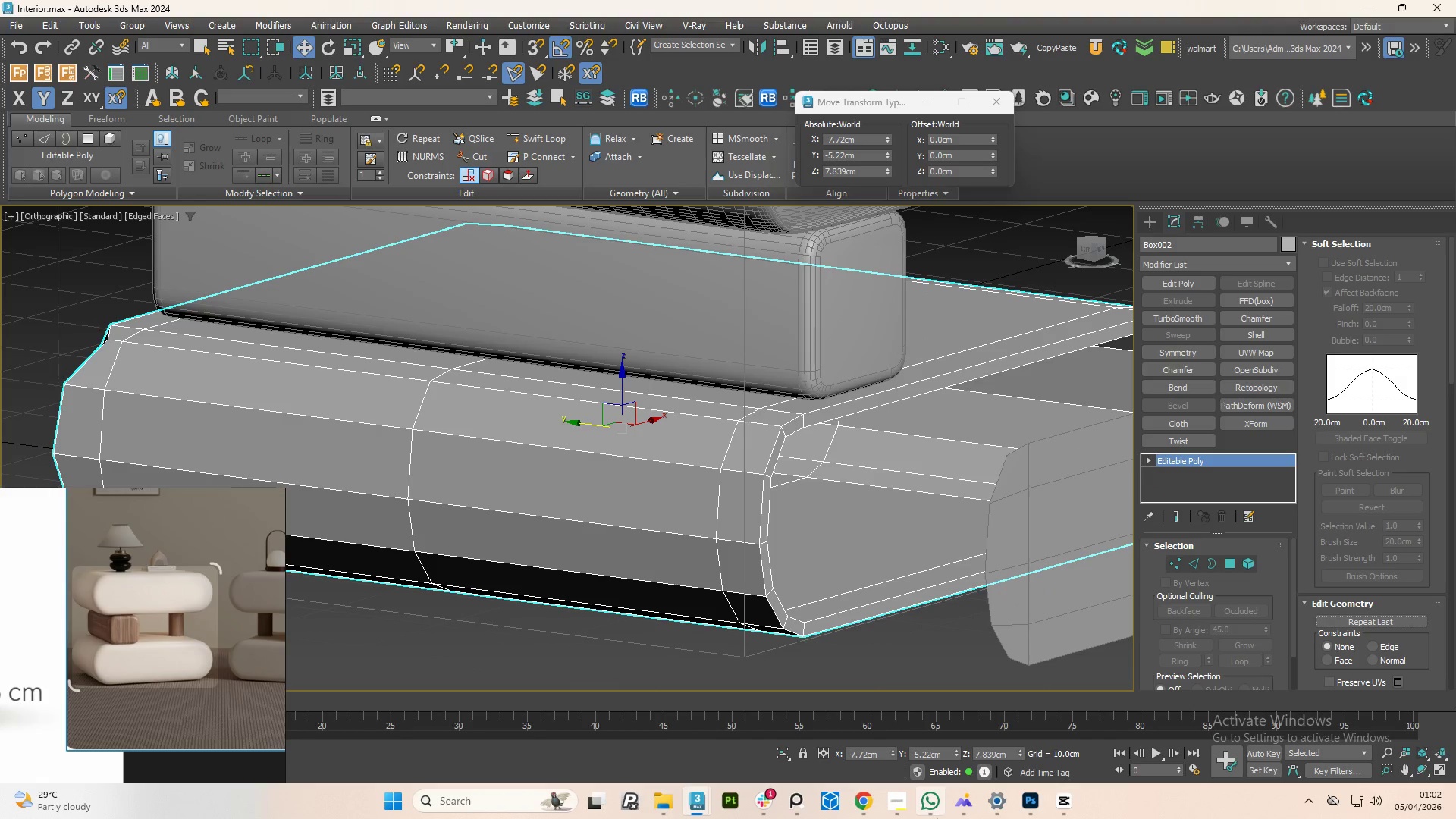 
left_click([937, 818])
 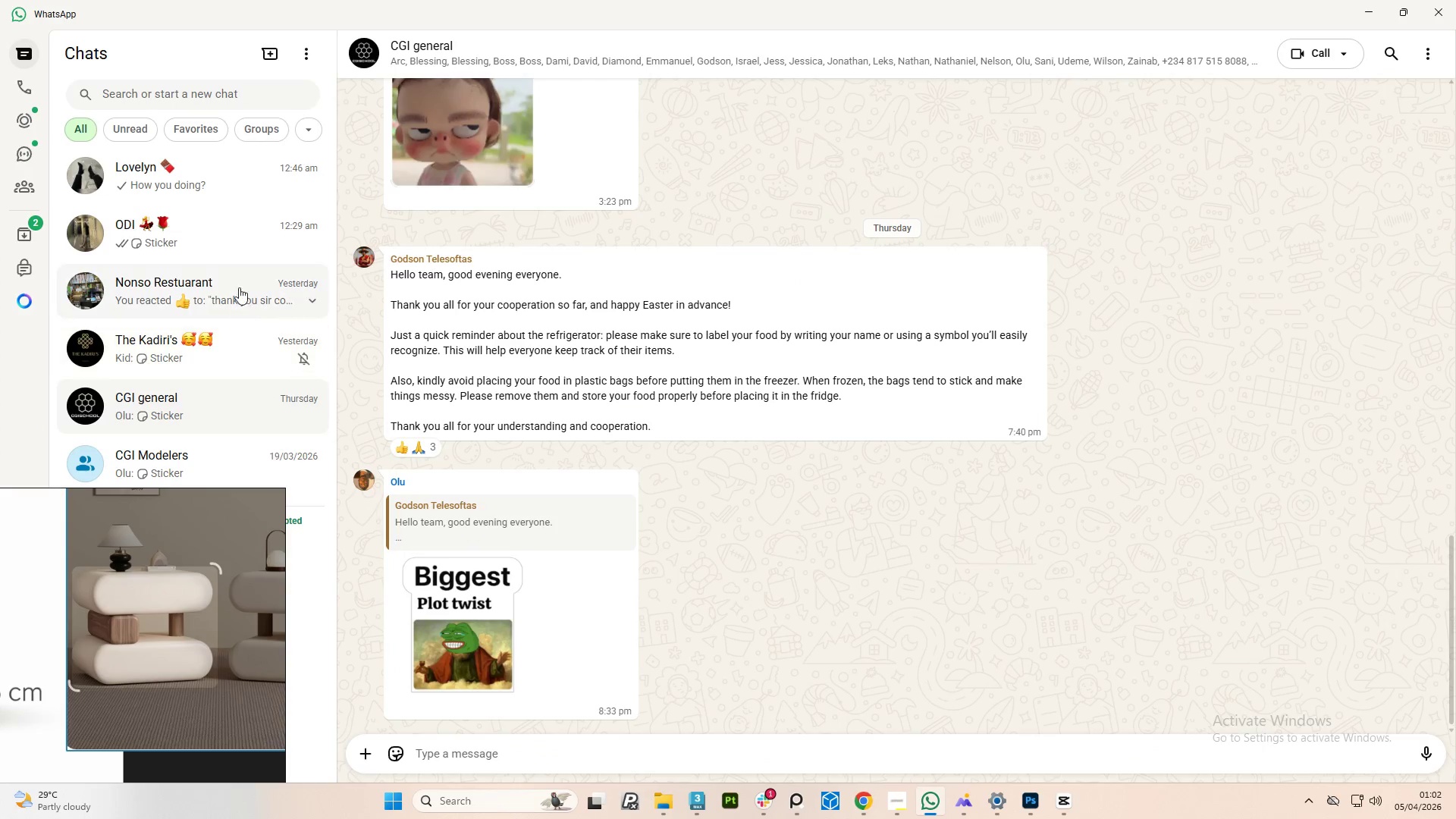 
left_click([187, 228])
 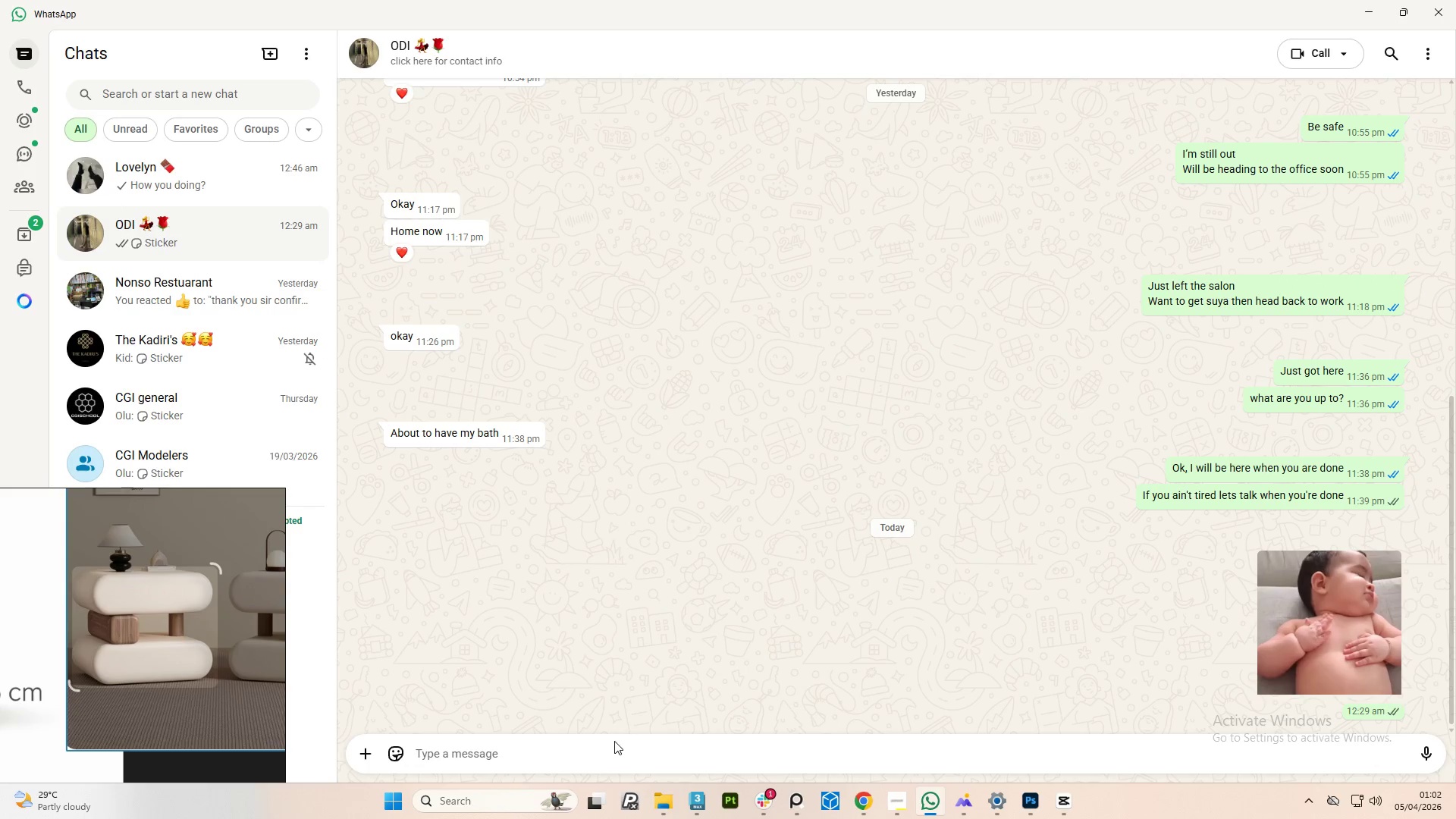 
left_click([620, 751])
 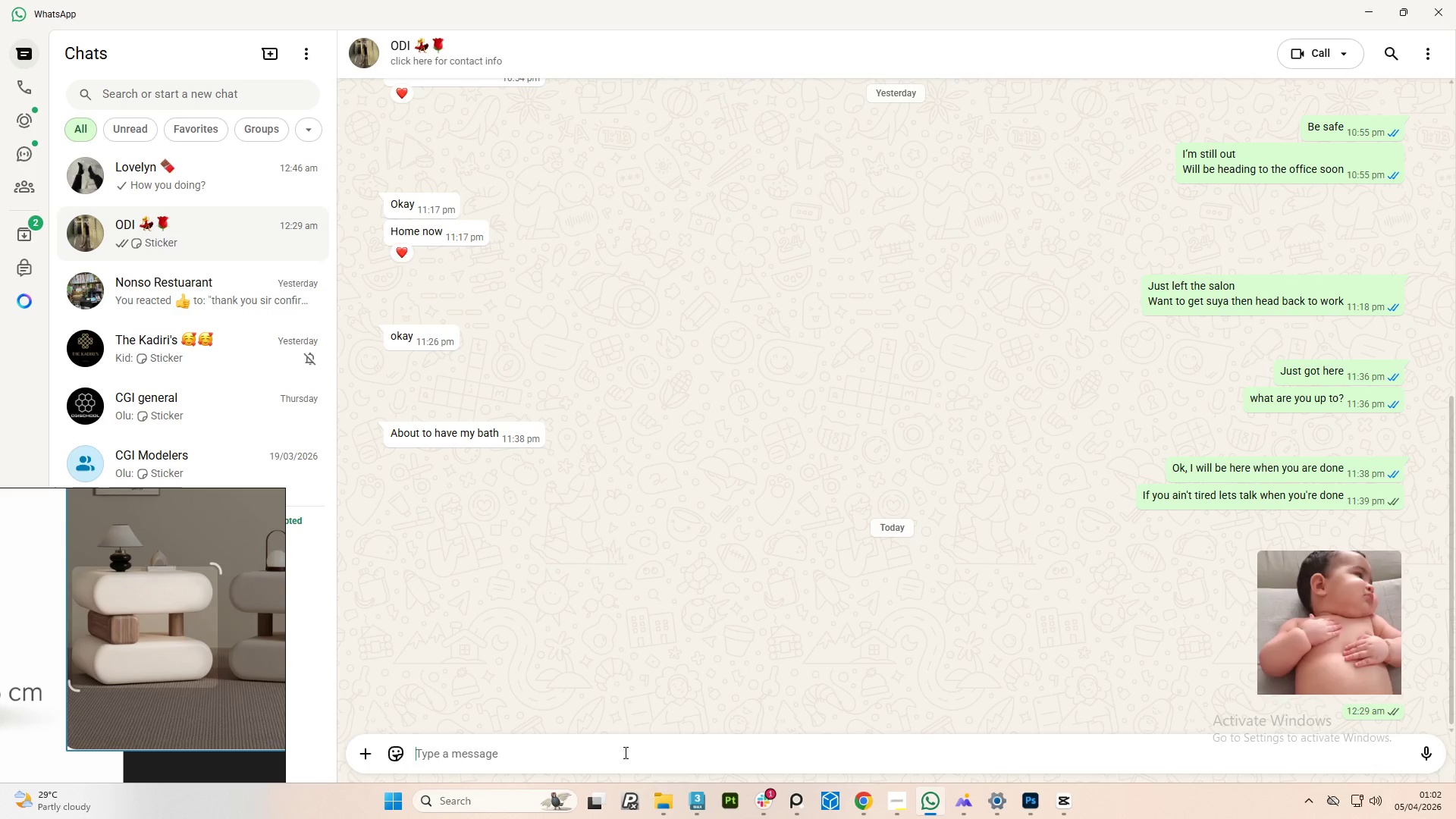 
type(Hab)
key(Backspace)
key(Backspace)
key(Backspace)
 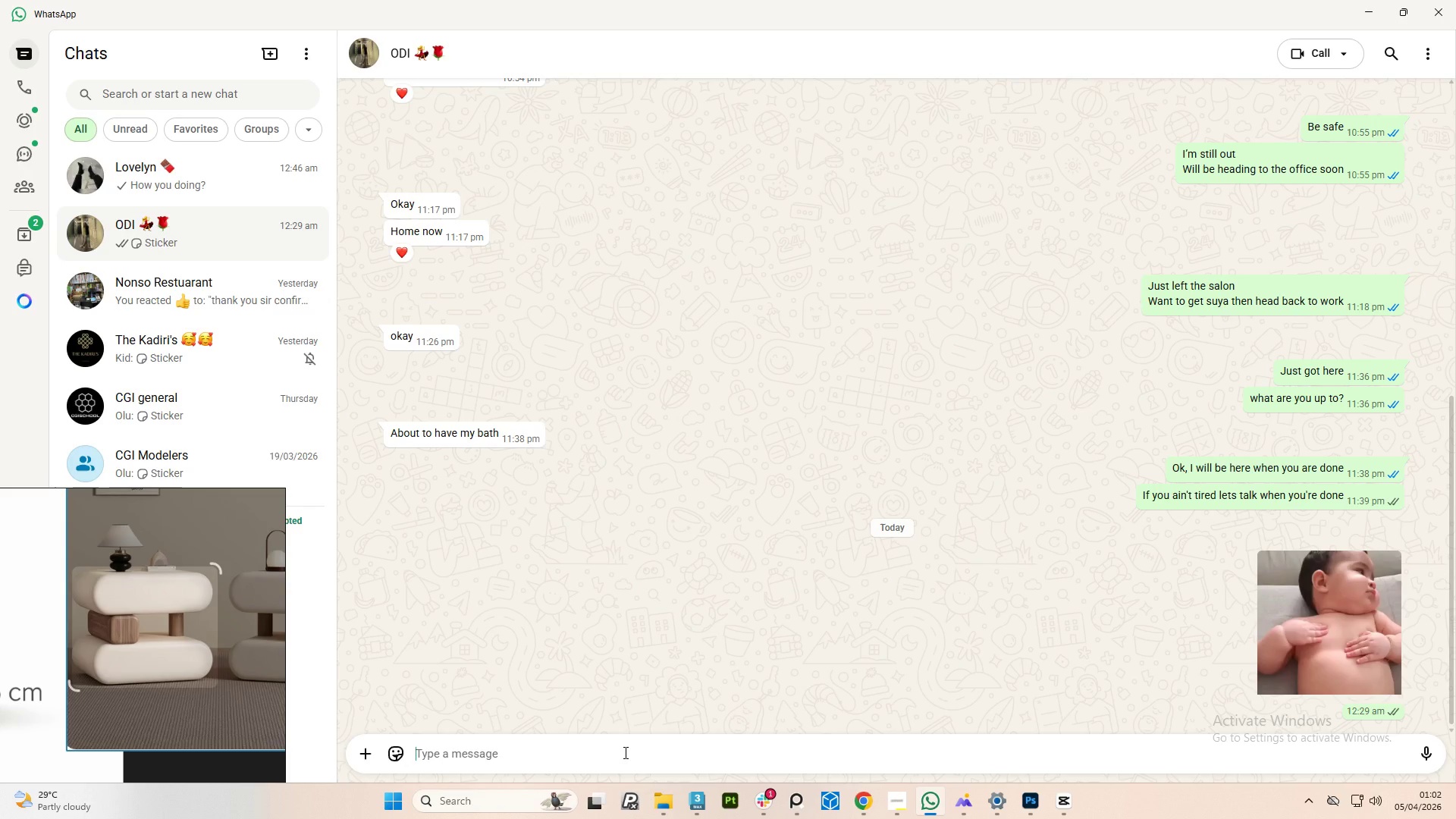 
wait(7.5)
 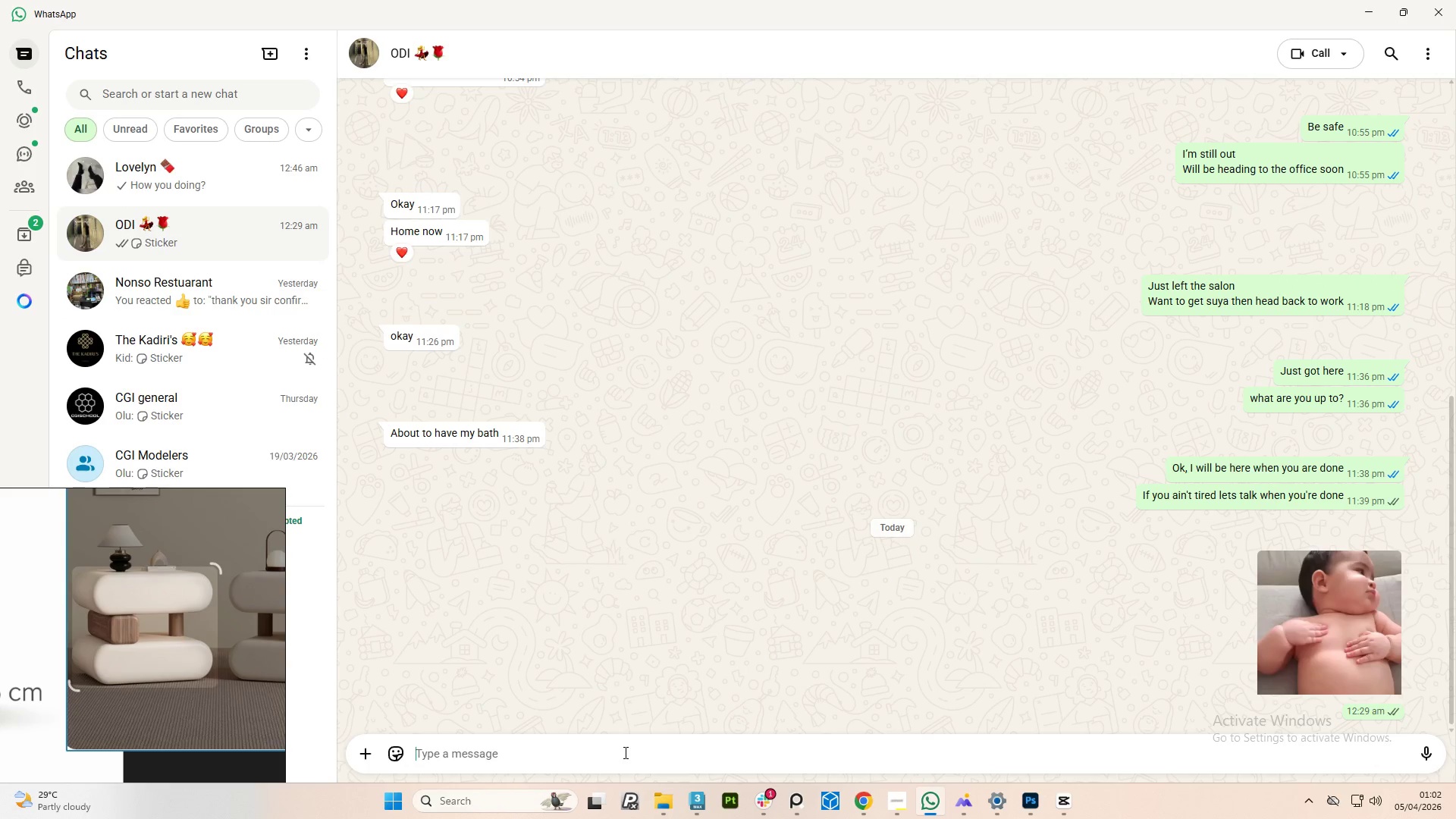 
left_click([216, 171])
 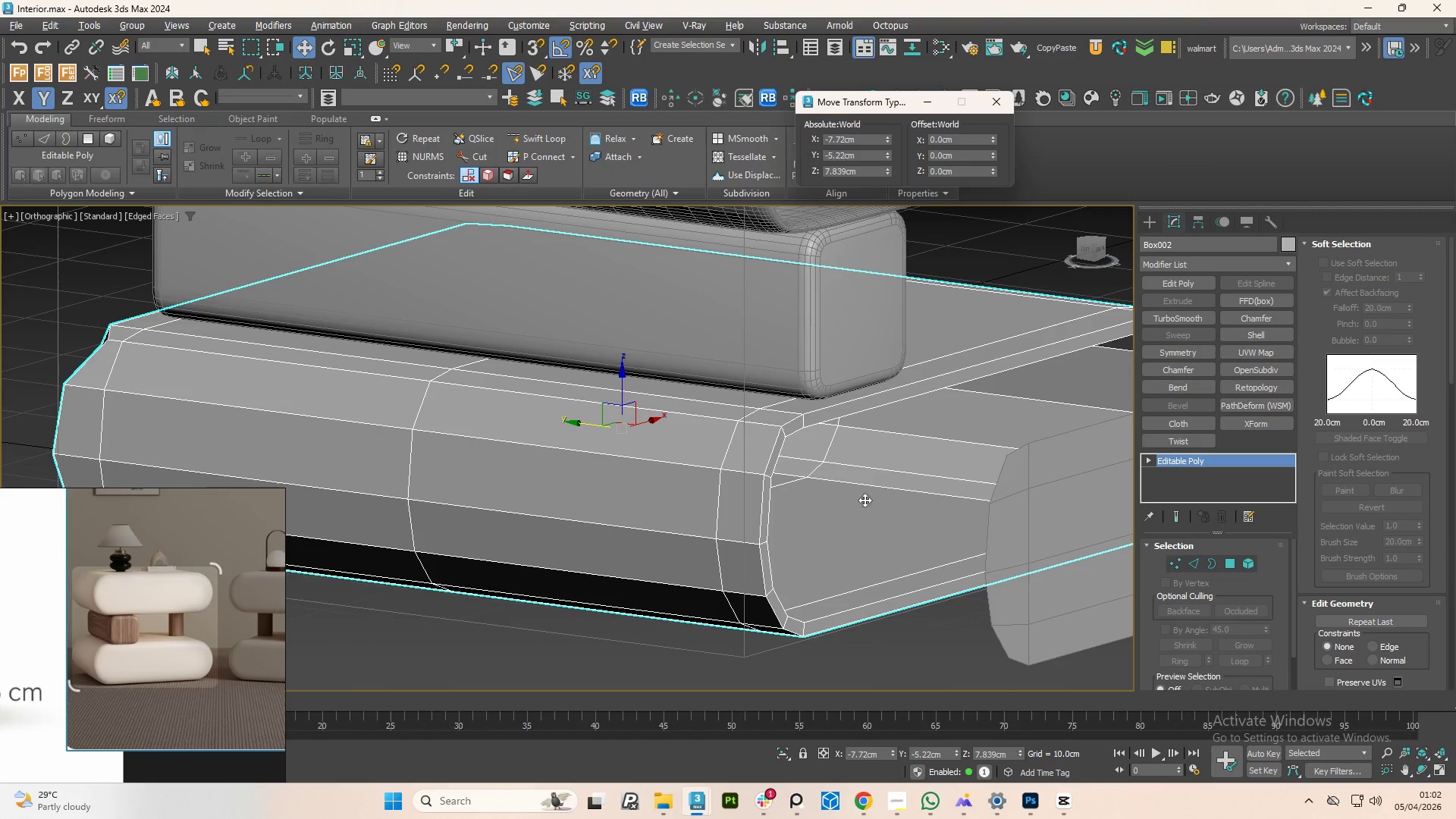 
key(Alt+1)
 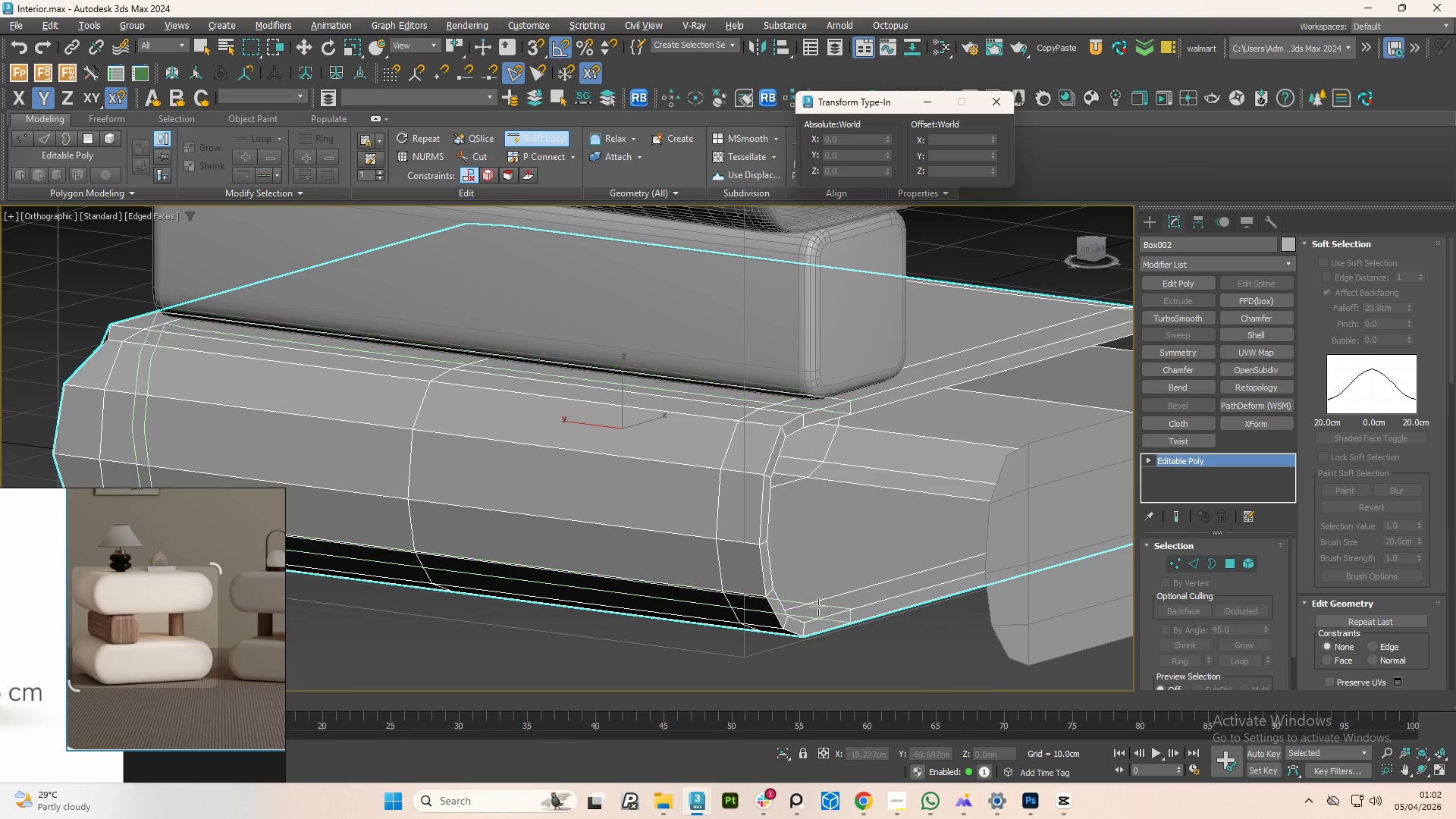 
scroll: coordinate [811, 633], scroll_direction: up, amount: 4.0
 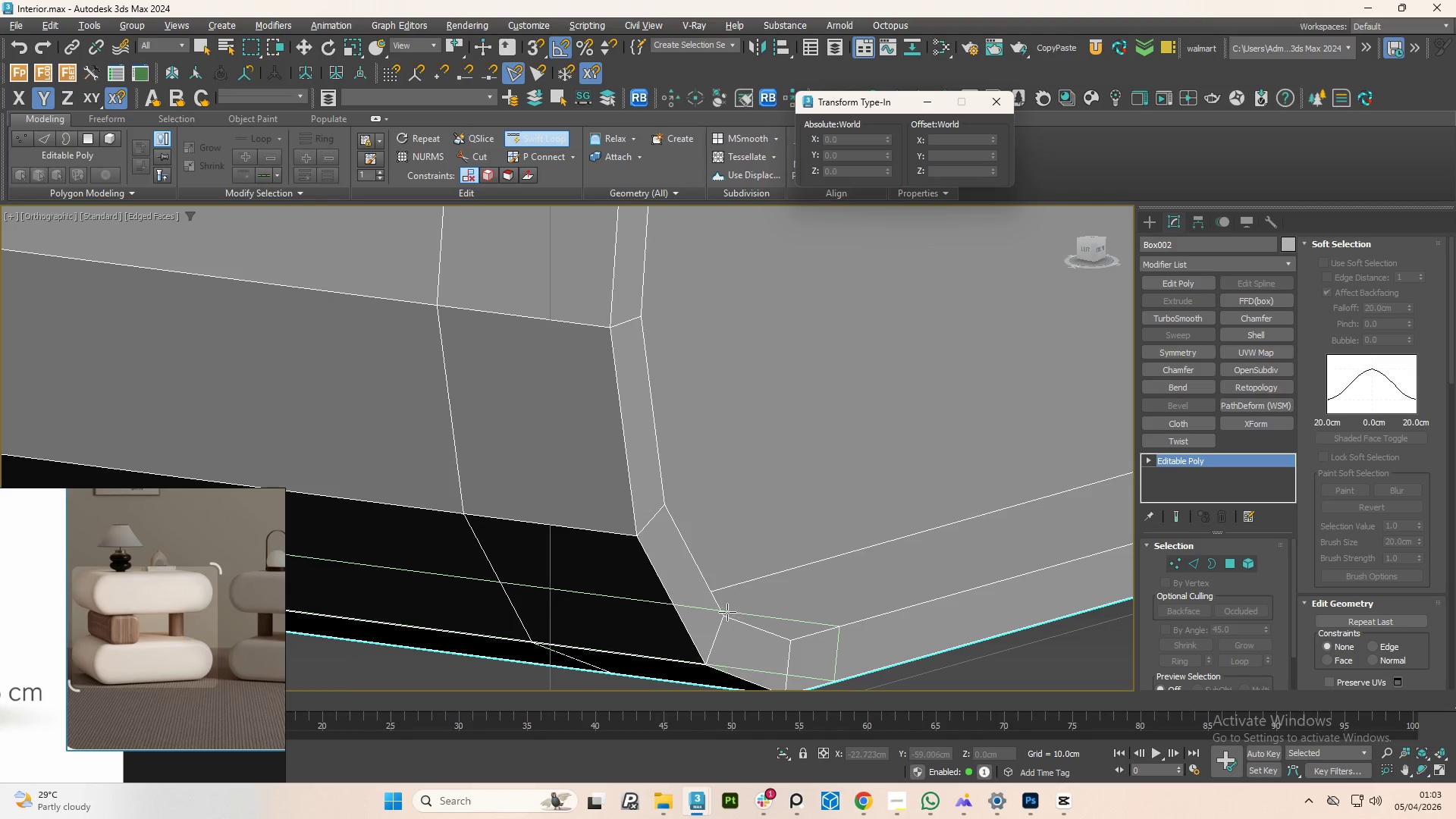 
wait(11.25)
 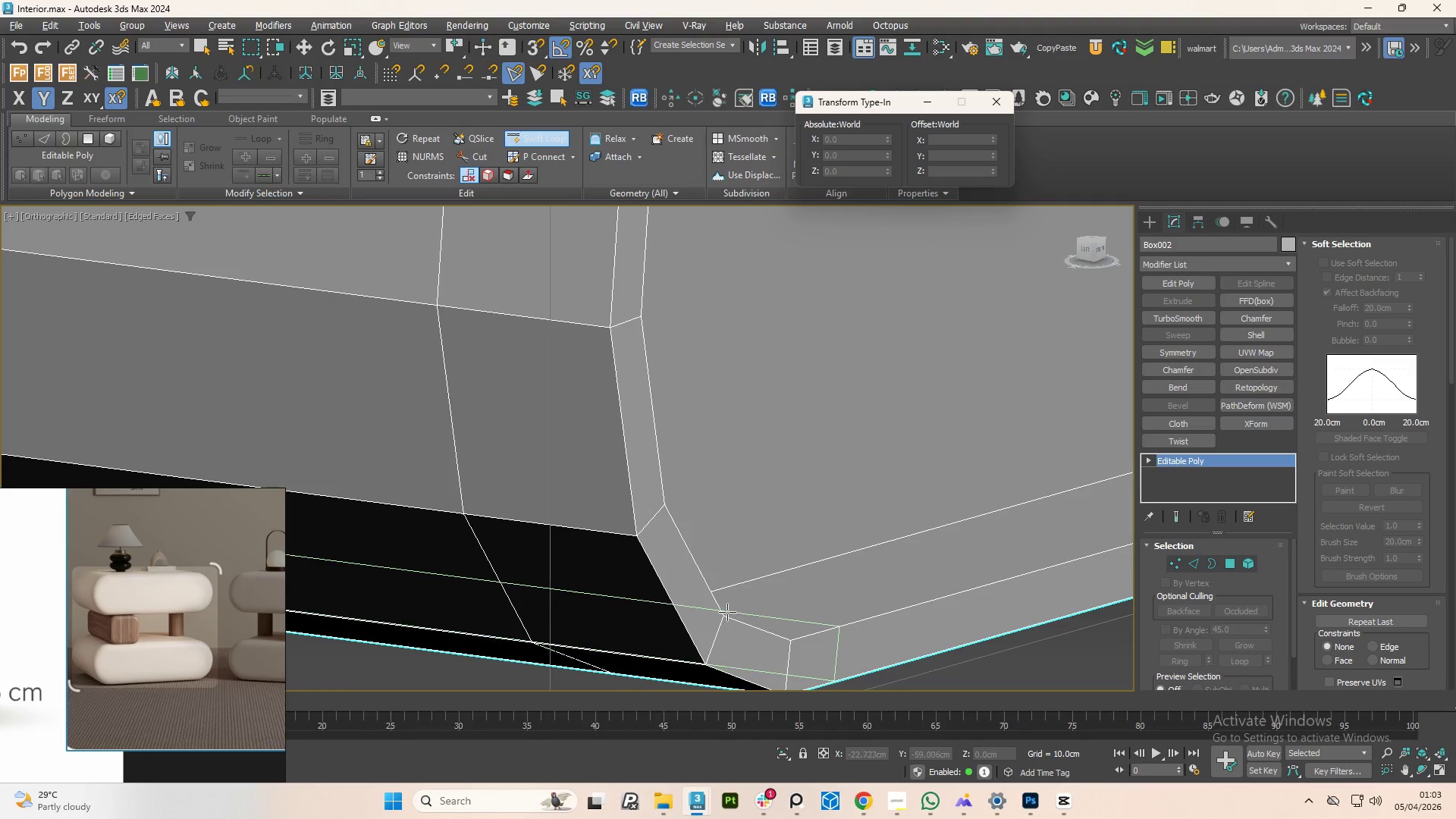 
left_click([784, 636])
 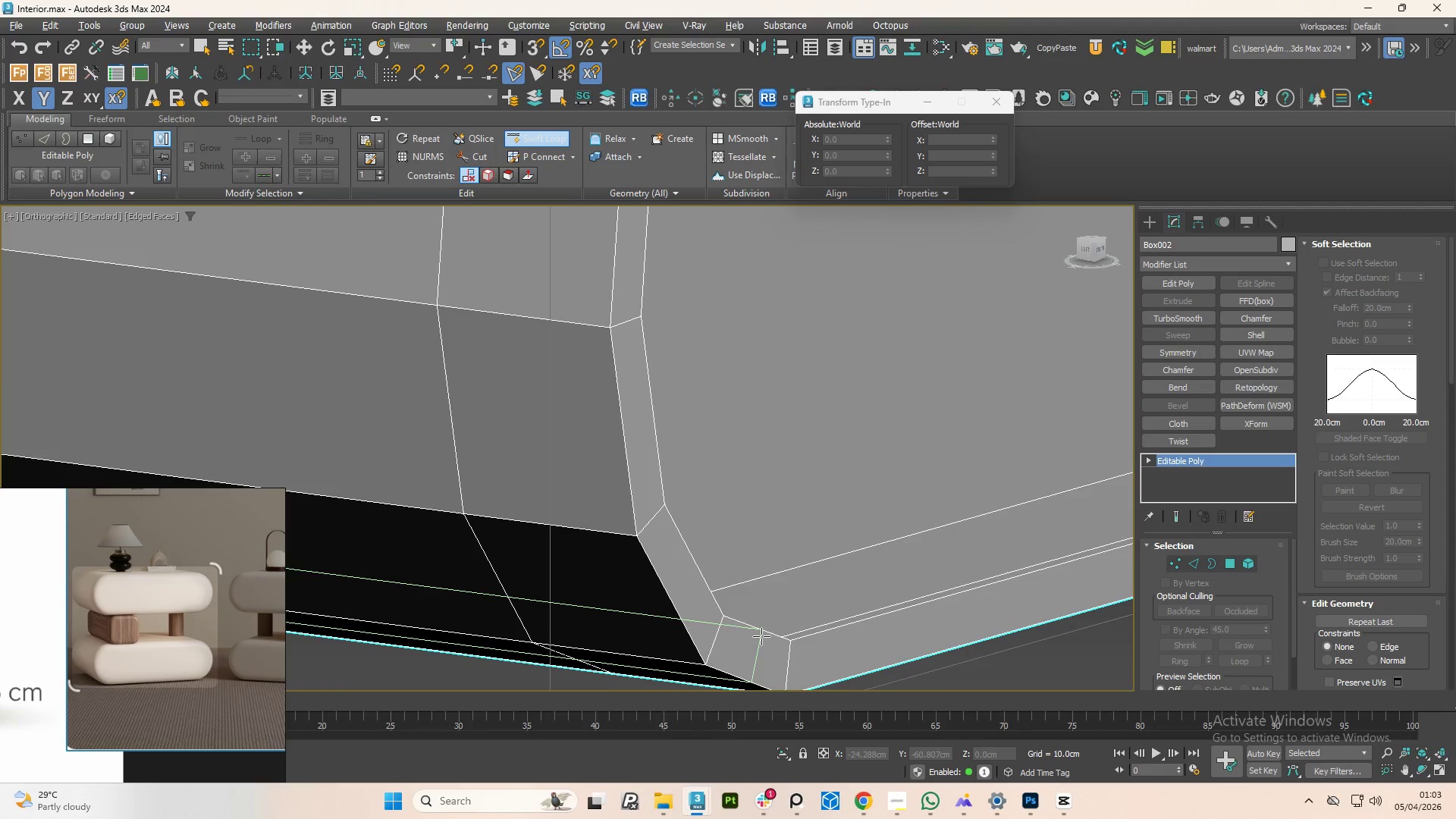 
scroll: coordinate [761, 636], scroll_direction: down, amount: 3.0
 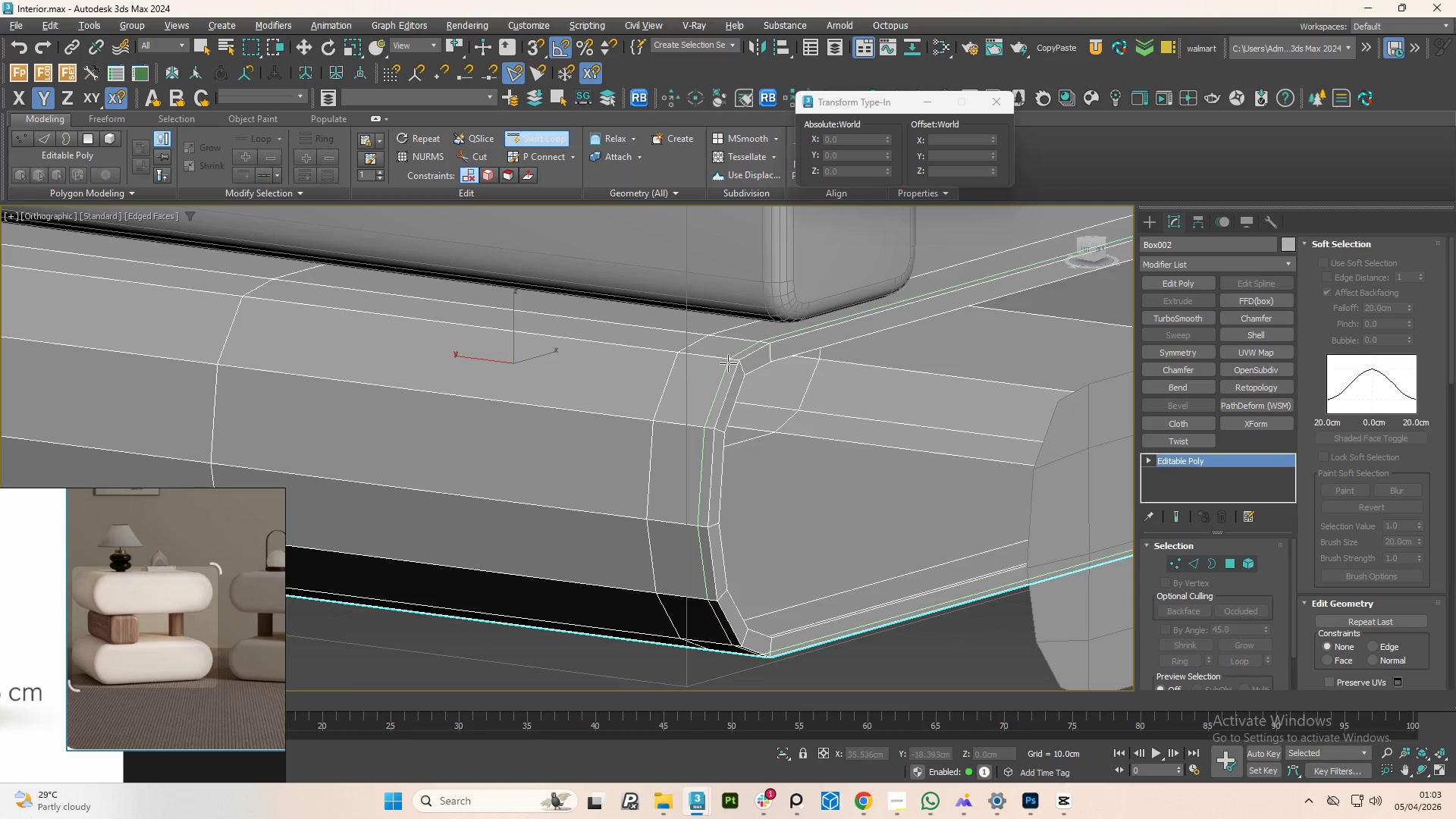 
left_click([730, 363])
 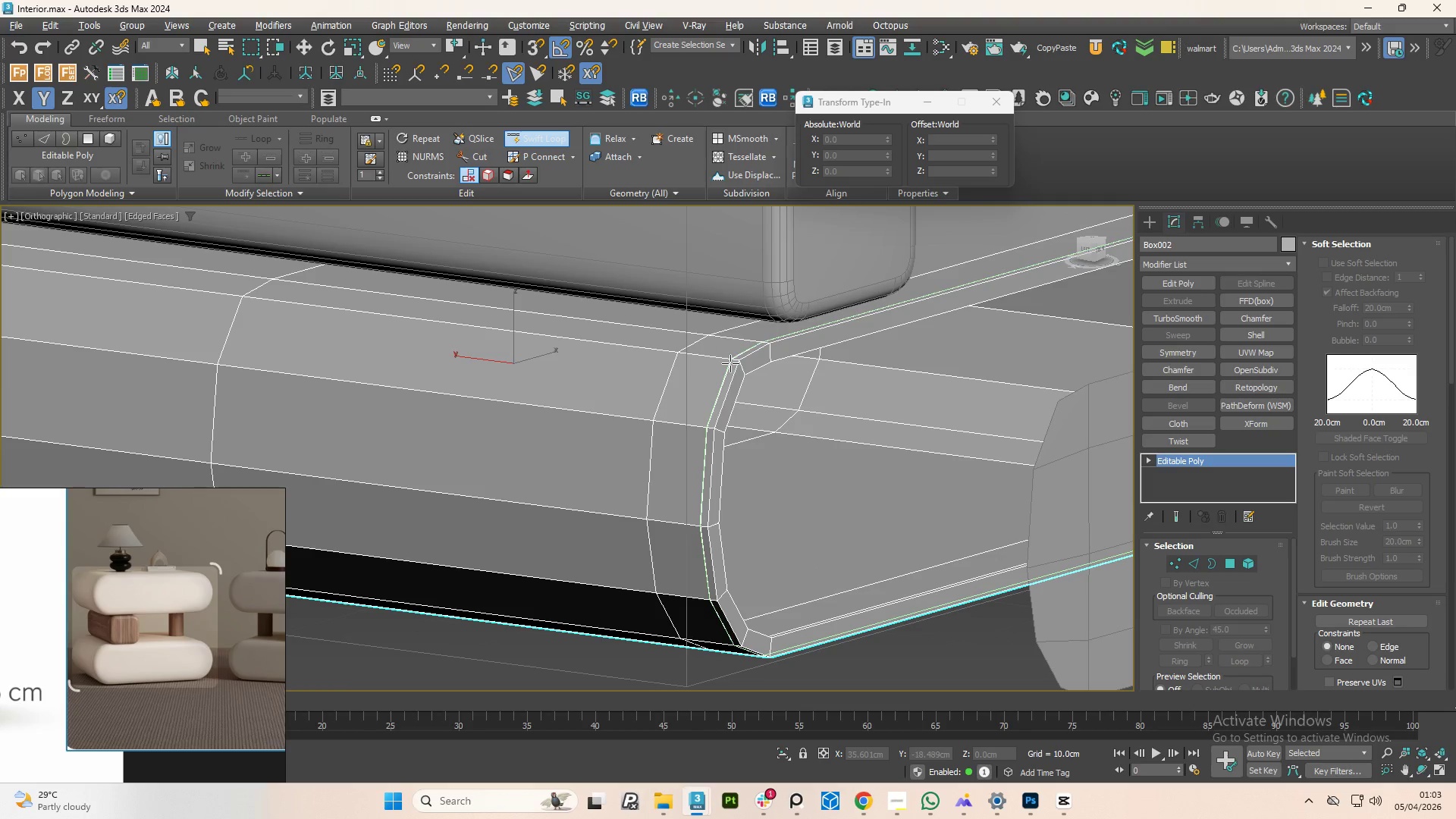 
right_click([730, 363])
 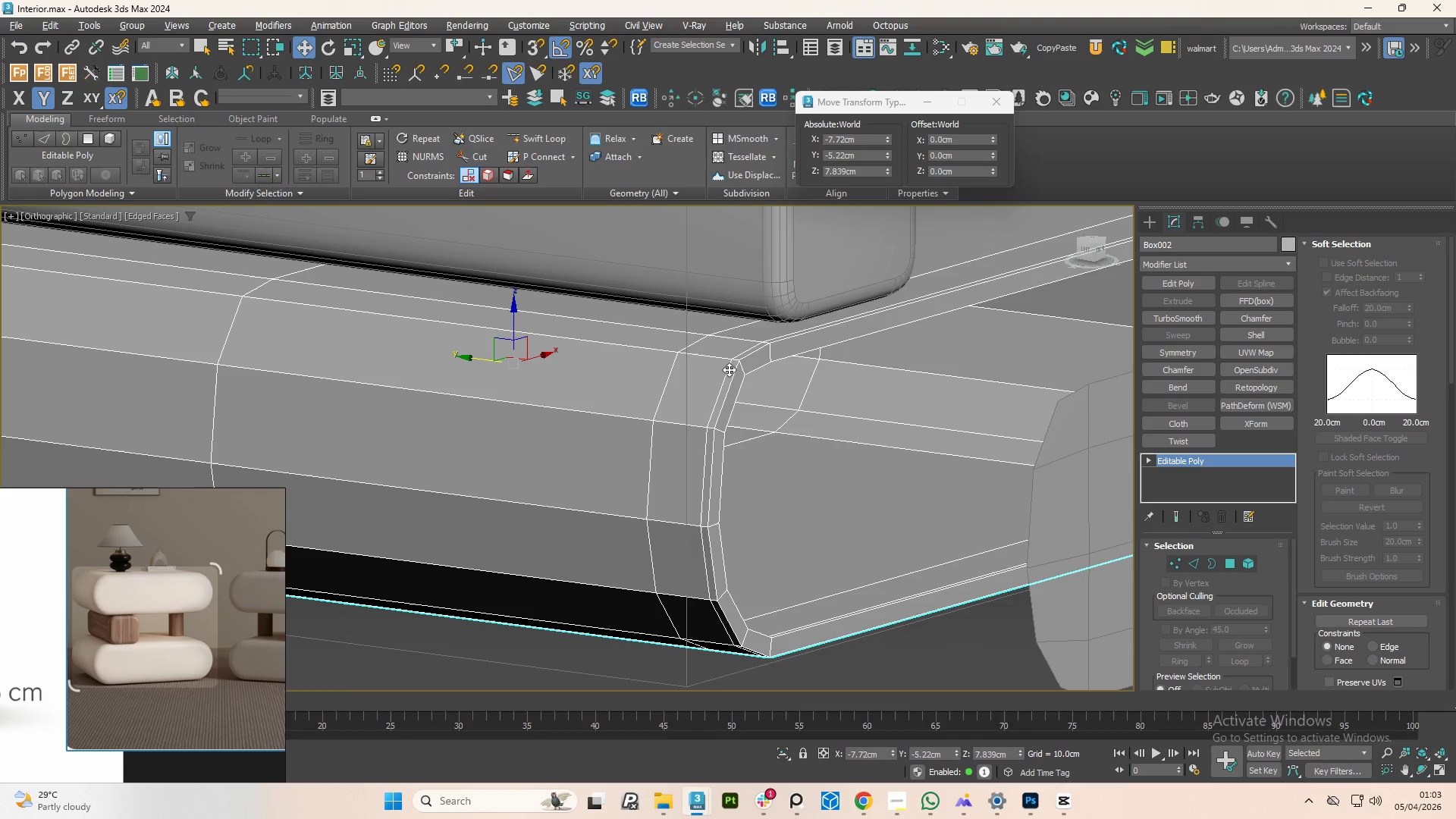 
scroll: coordinate [728, 372], scroll_direction: up, amount: 1.0
 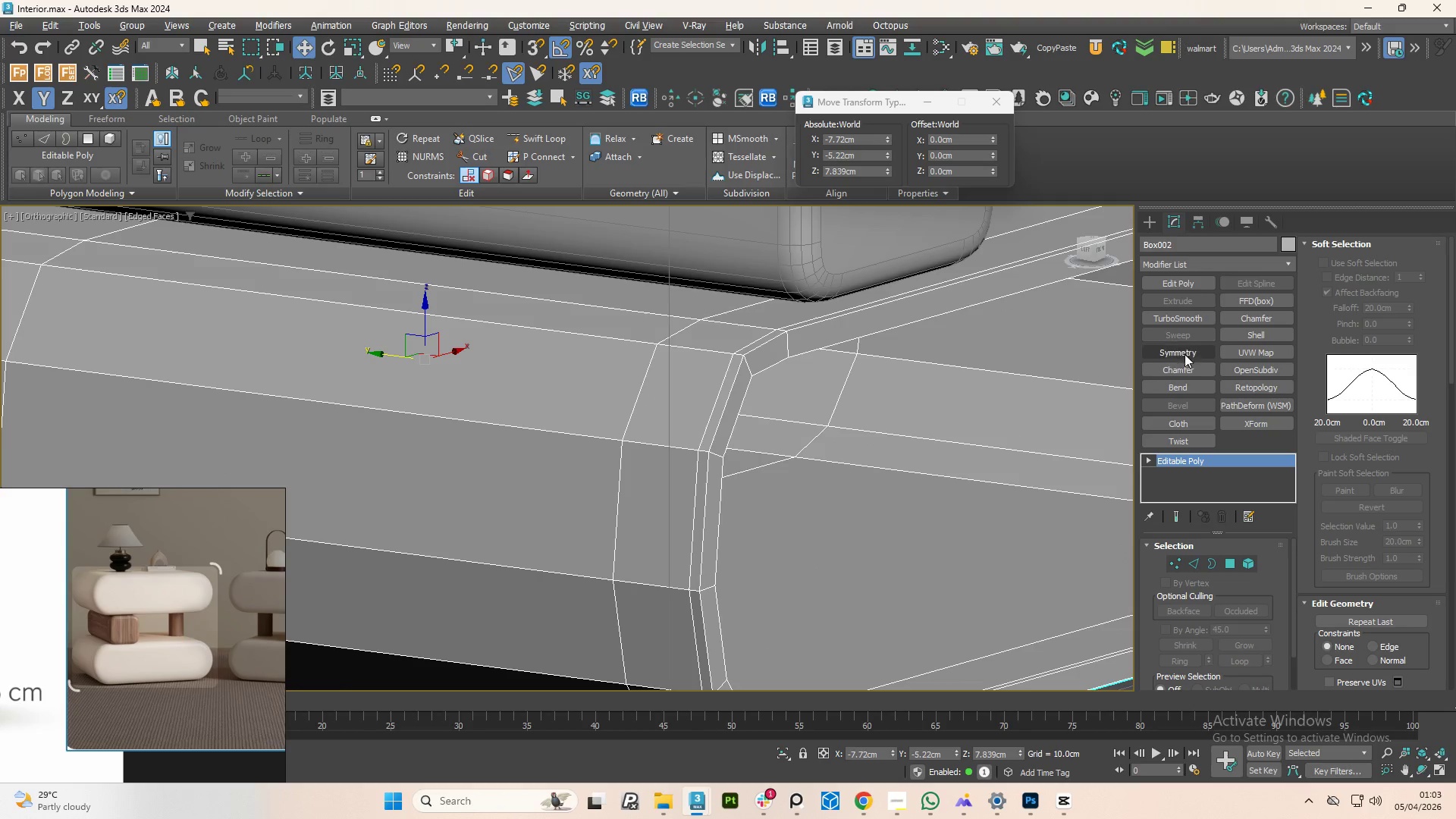 
left_click([1172, 316])
 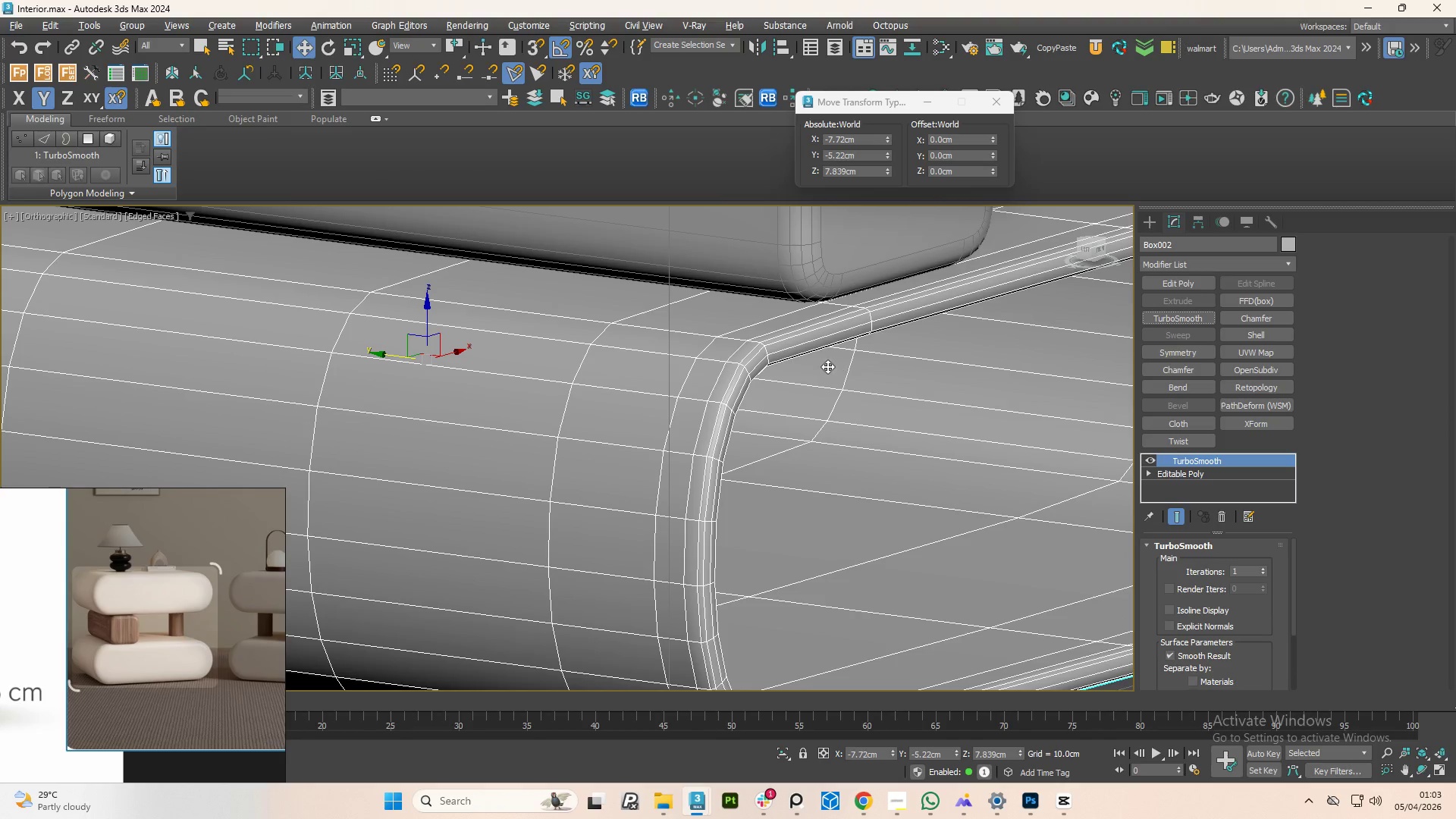 
scroll: coordinate [813, 368], scroll_direction: down, amount: 2.0
 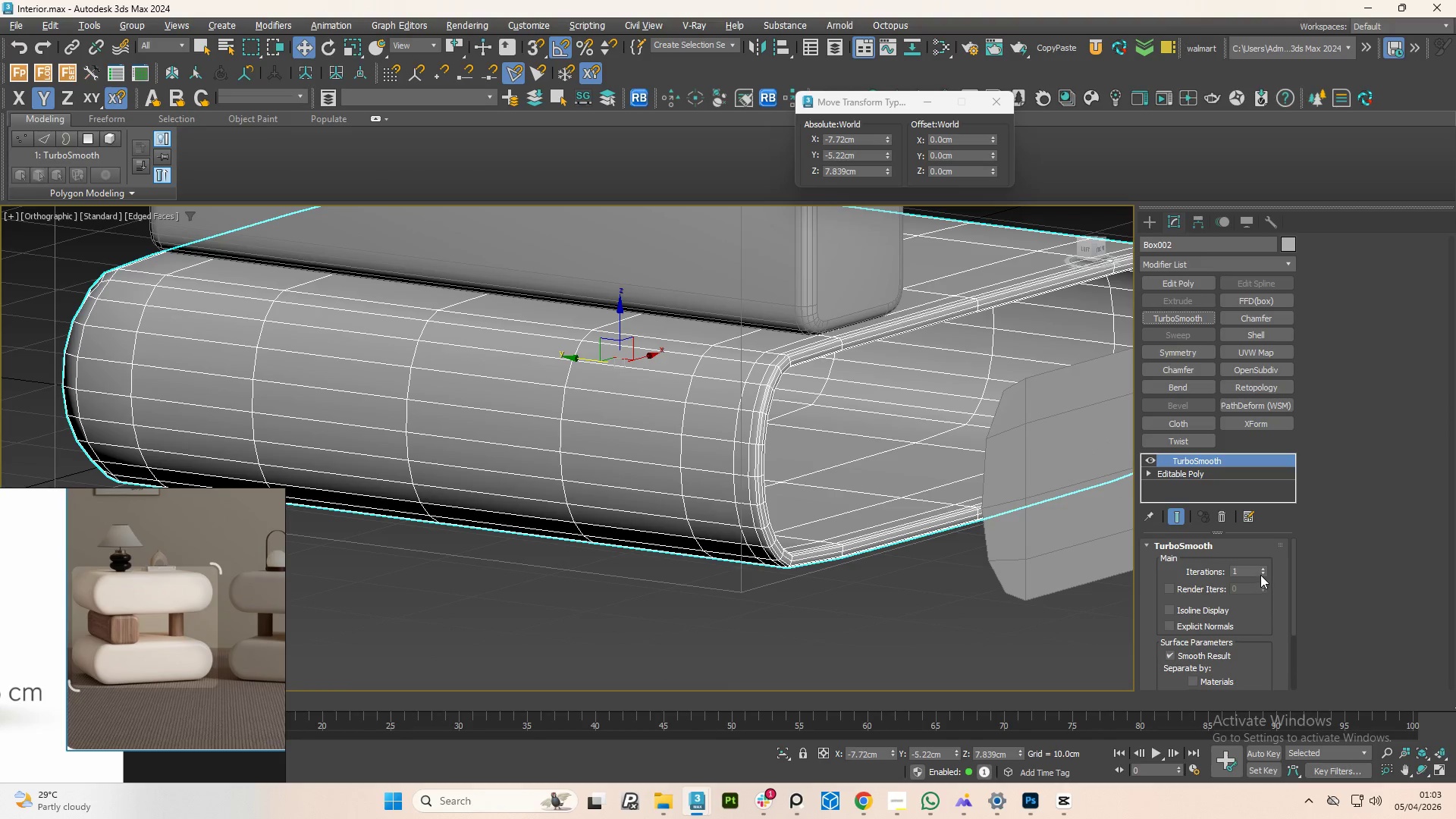 
left_click([1266, 569])
 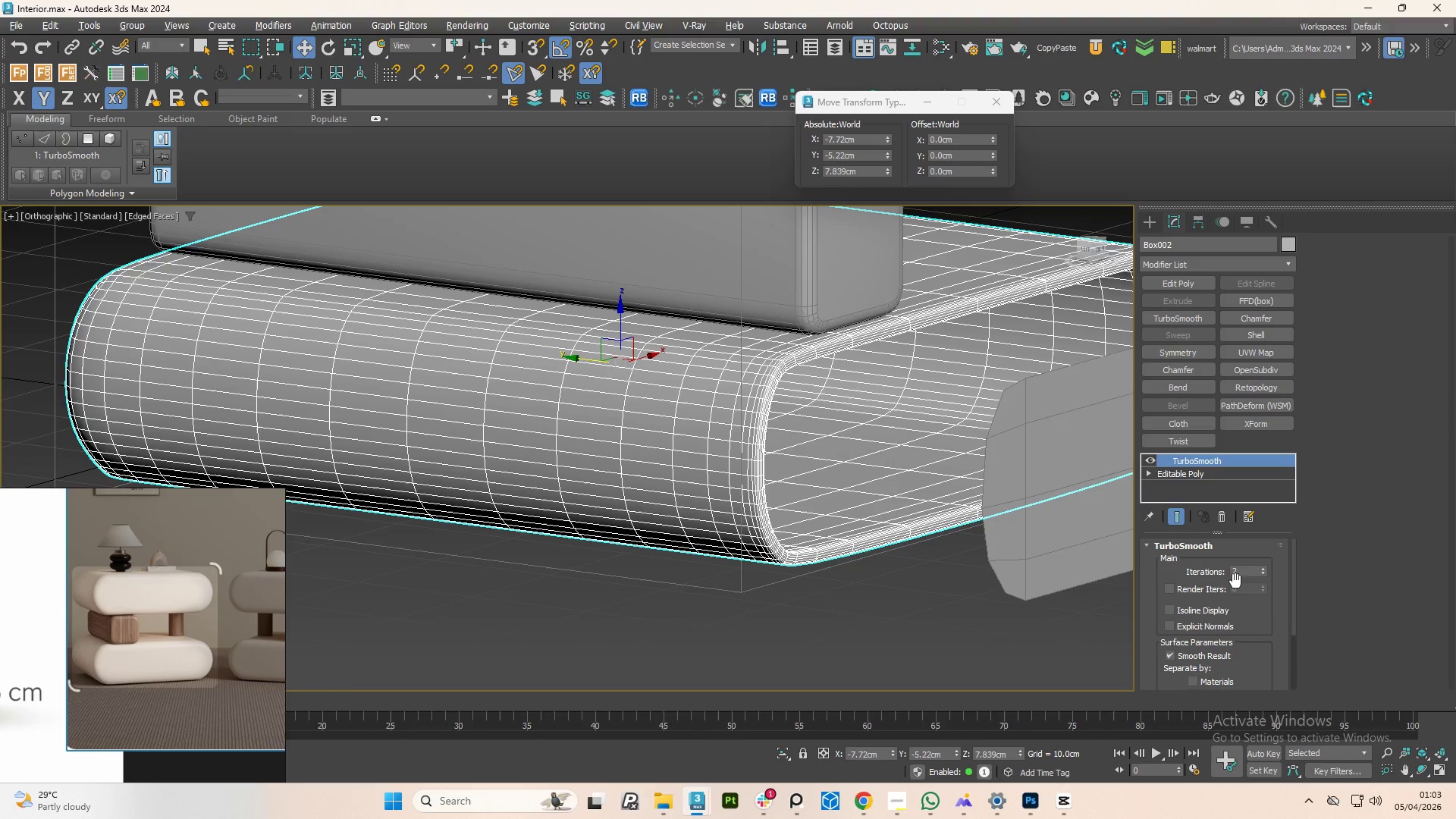 
key(F4)
 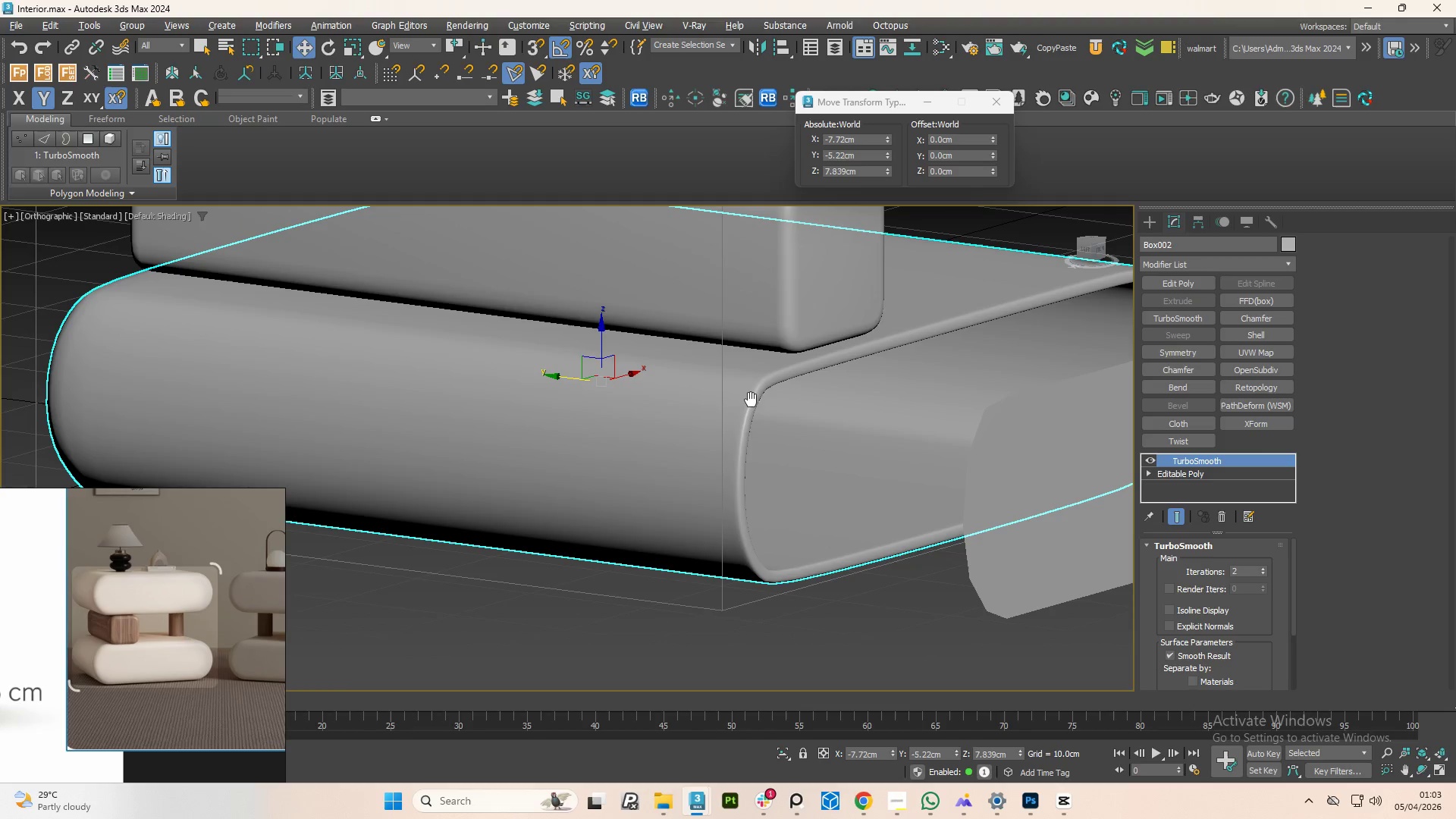 
scroll: coordinate [769, 394], scroll_direction: up, amount: 3.0
 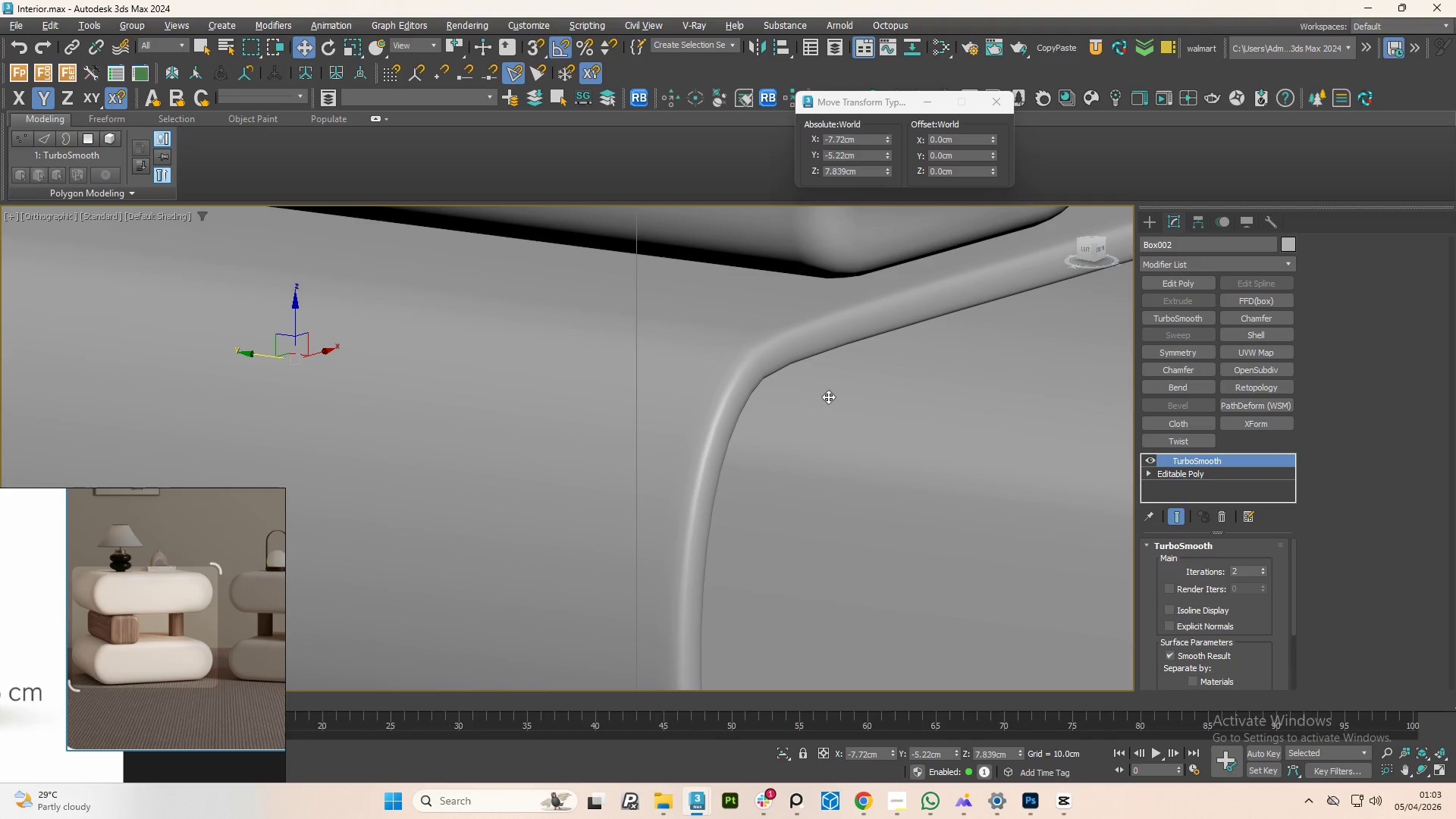 
key(Control+Z)
 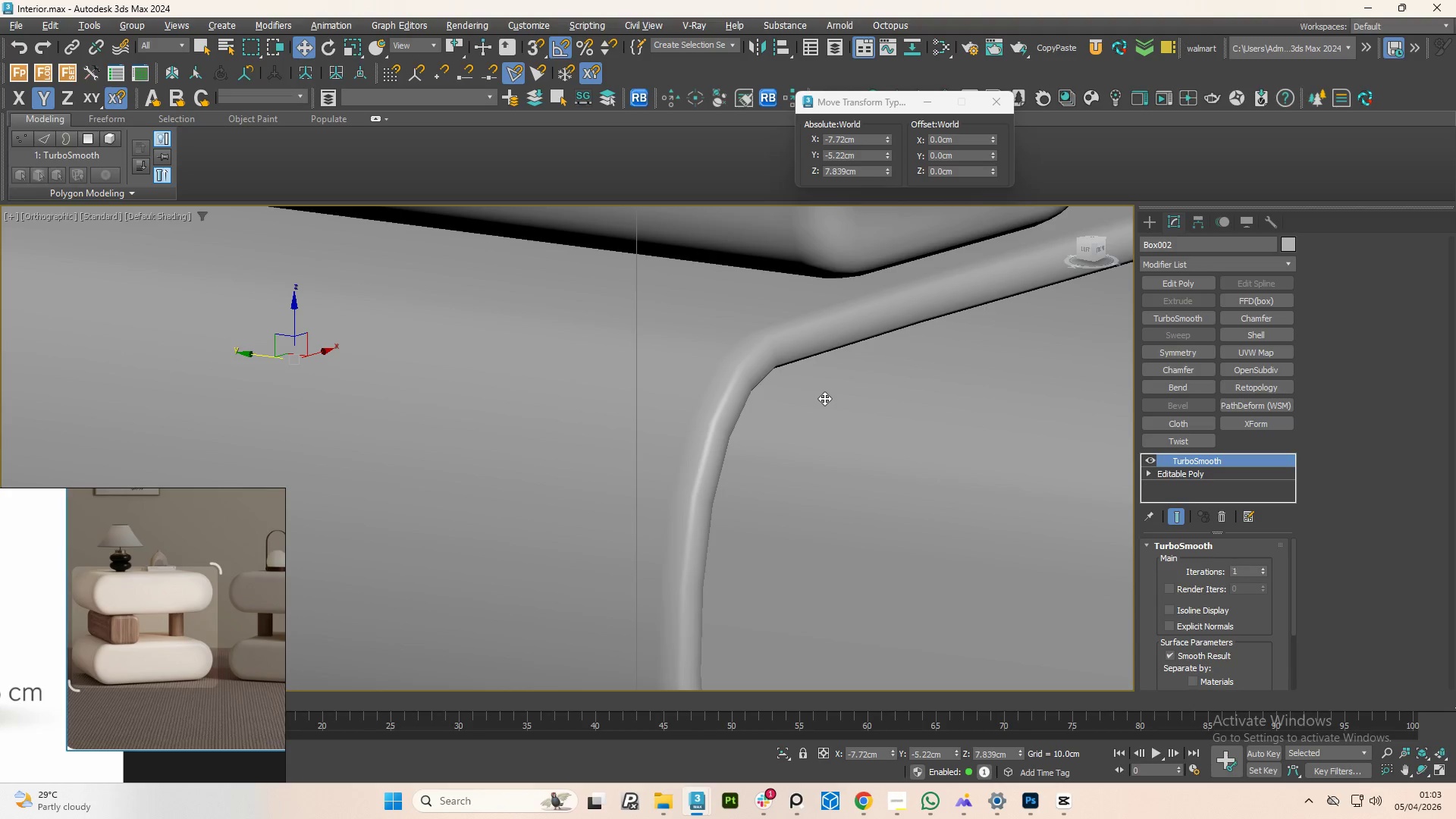 
key(Control+Z)
 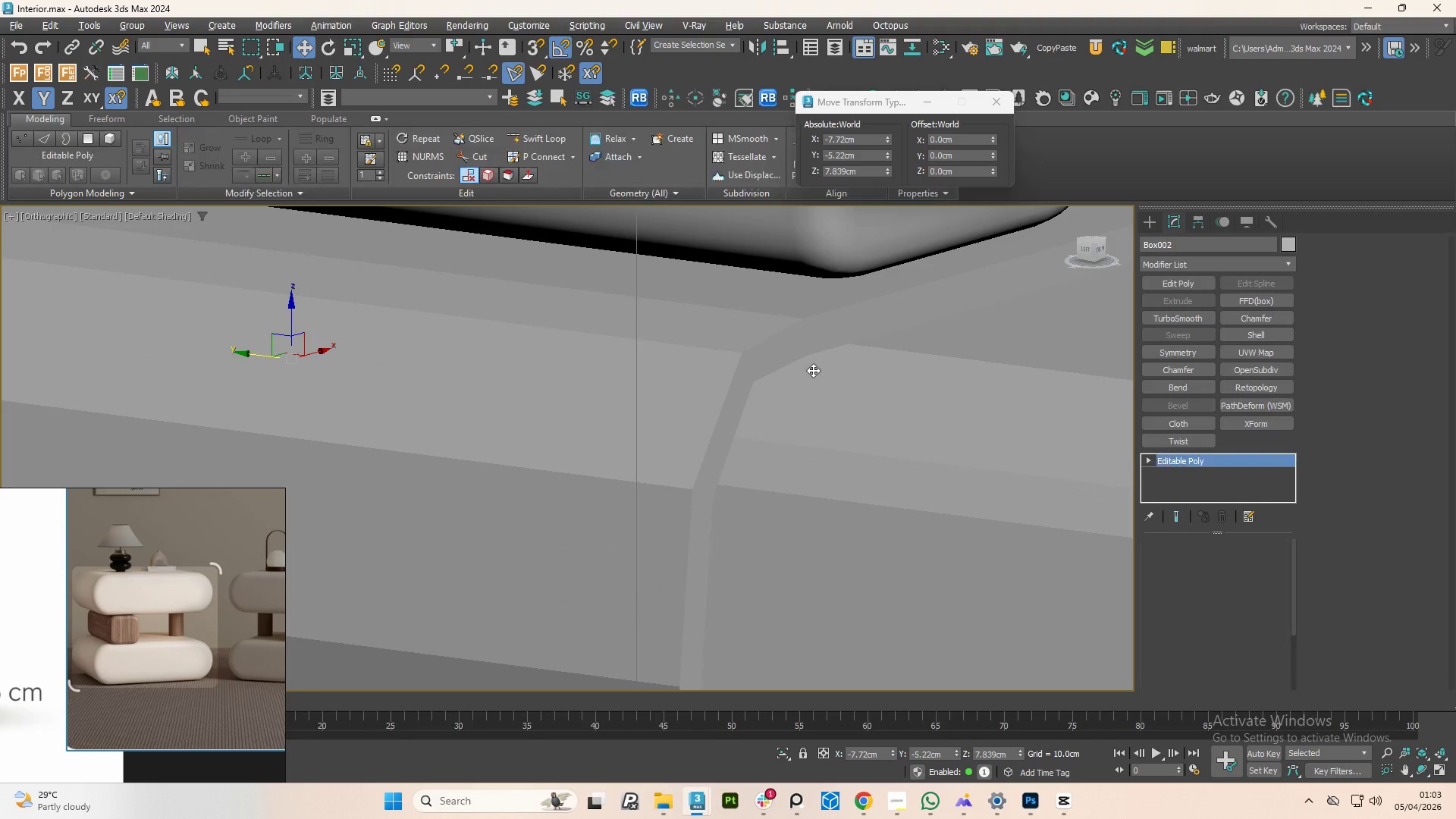 
scroll: coordinate [813, 370], scroll_direction: down, amount: 2.0
 